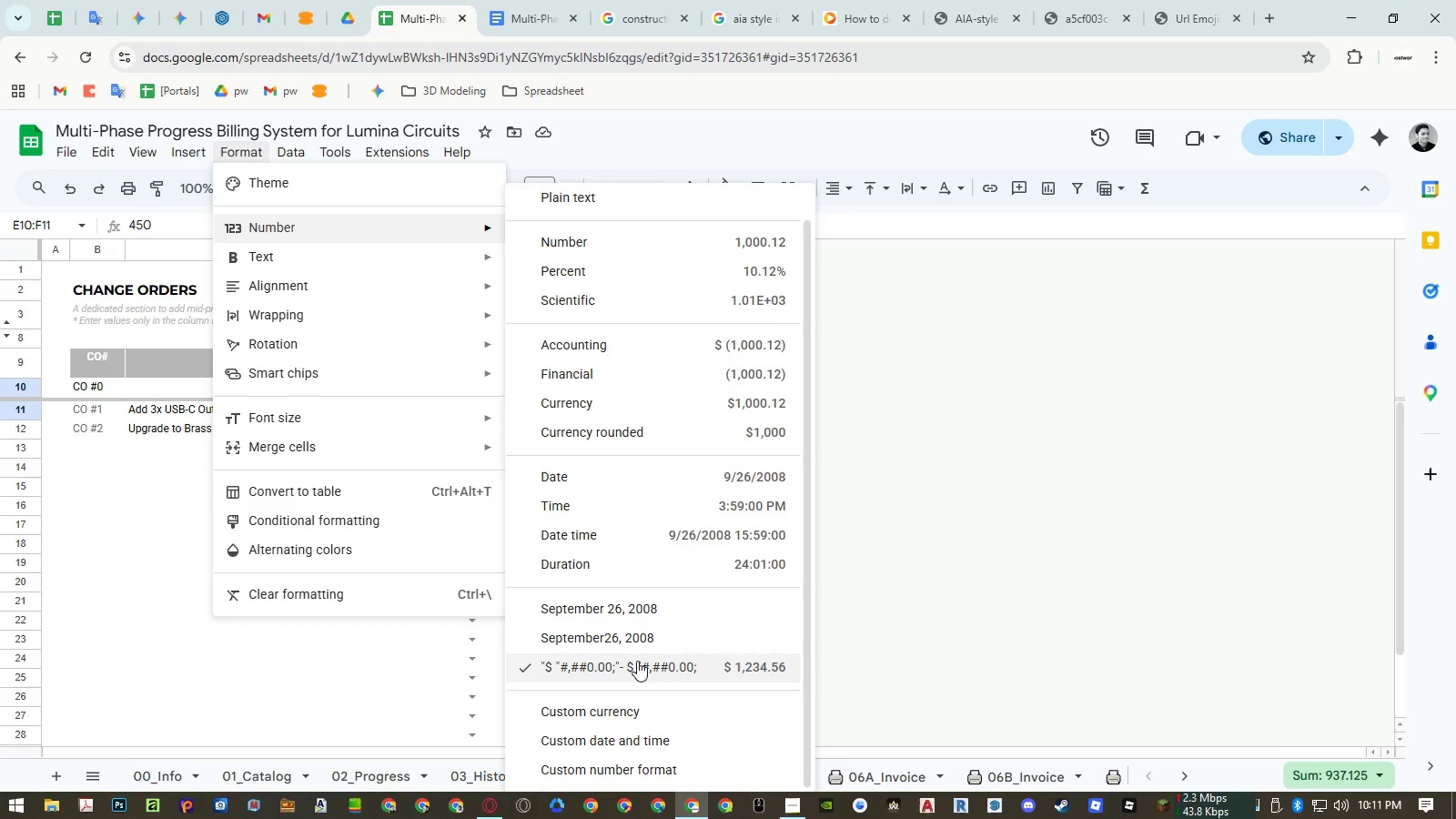 
double_click([530, 621])
 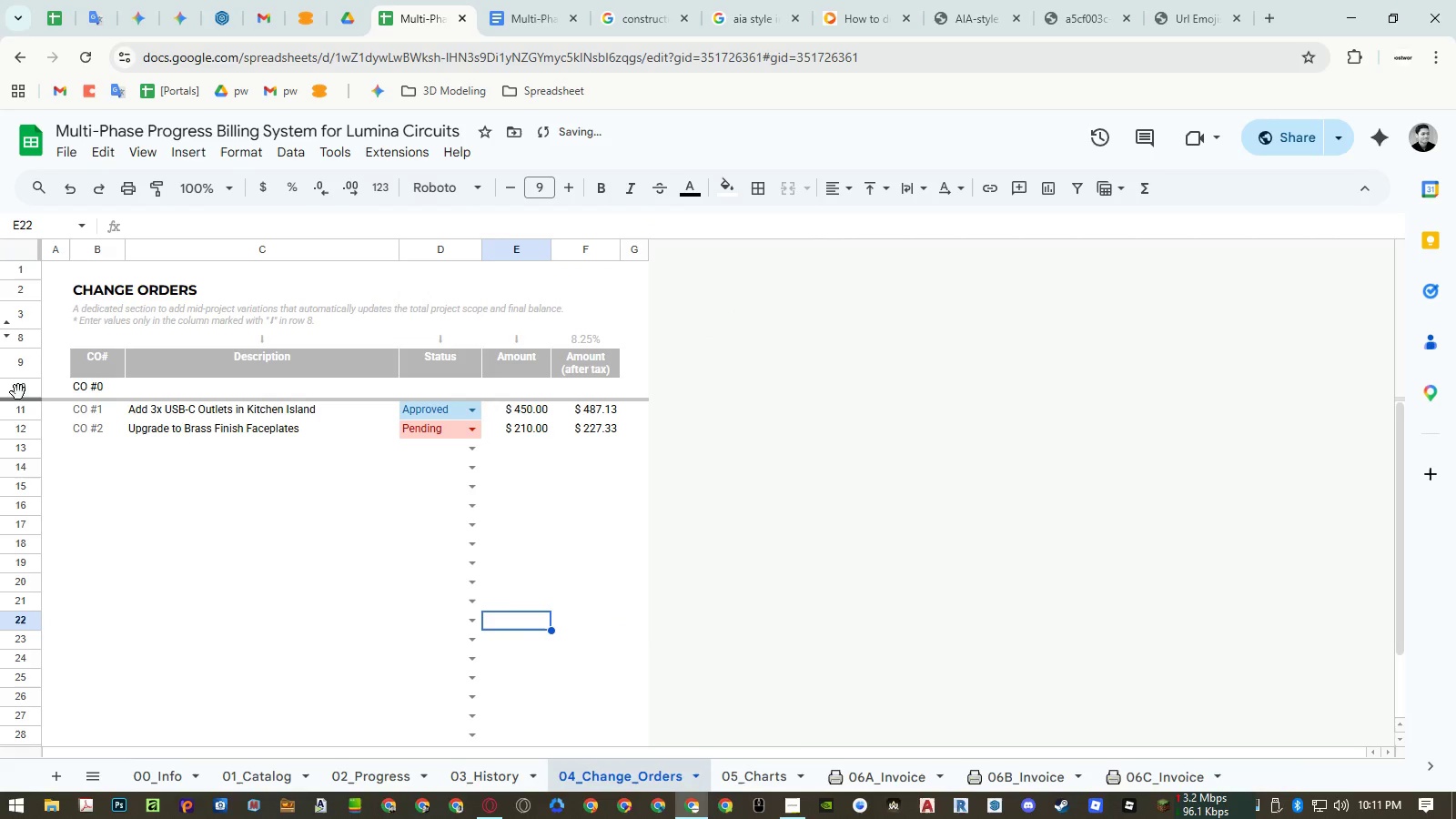 
right_click([14, 385])
 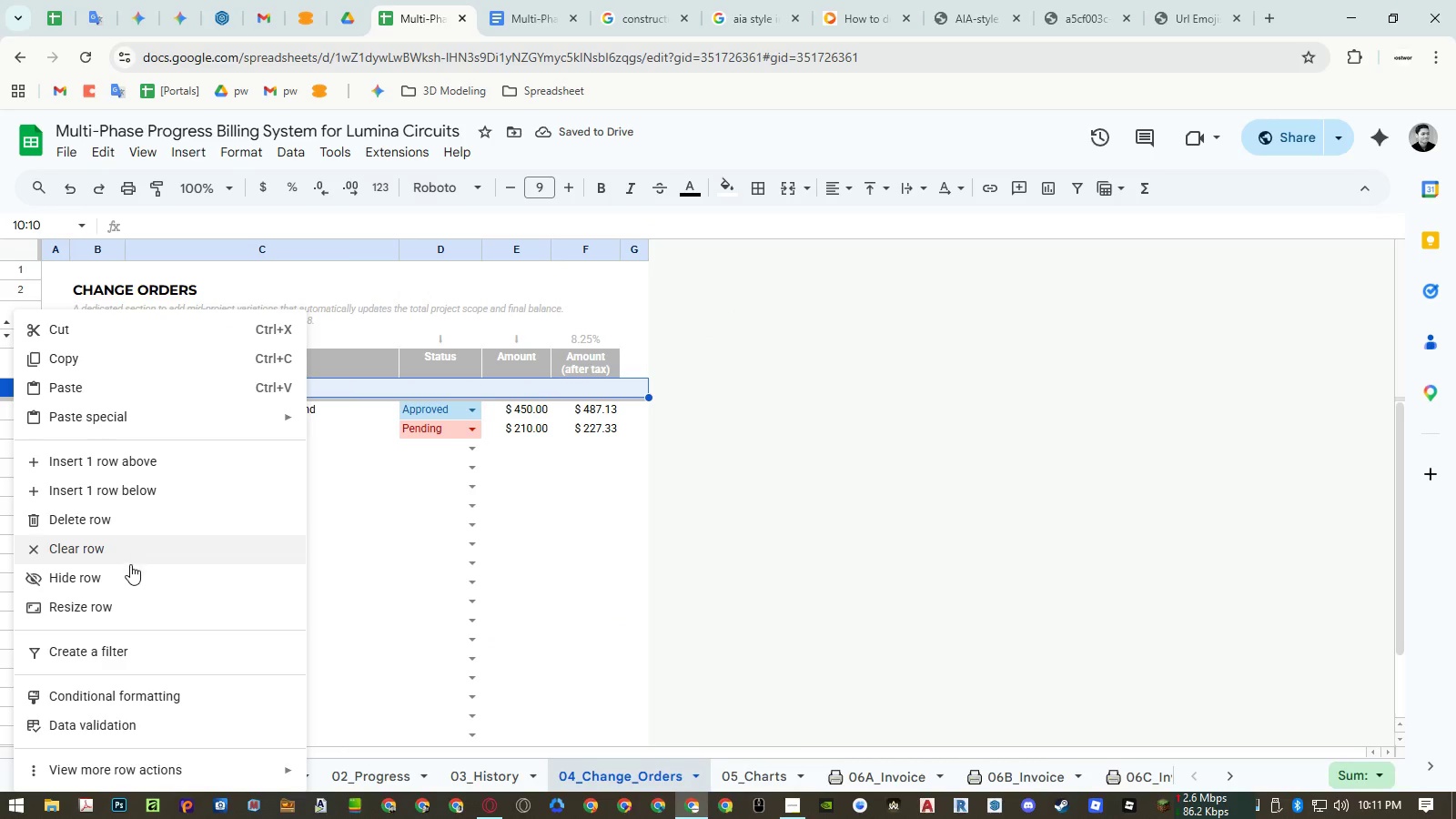 
left_click([130, 566])
 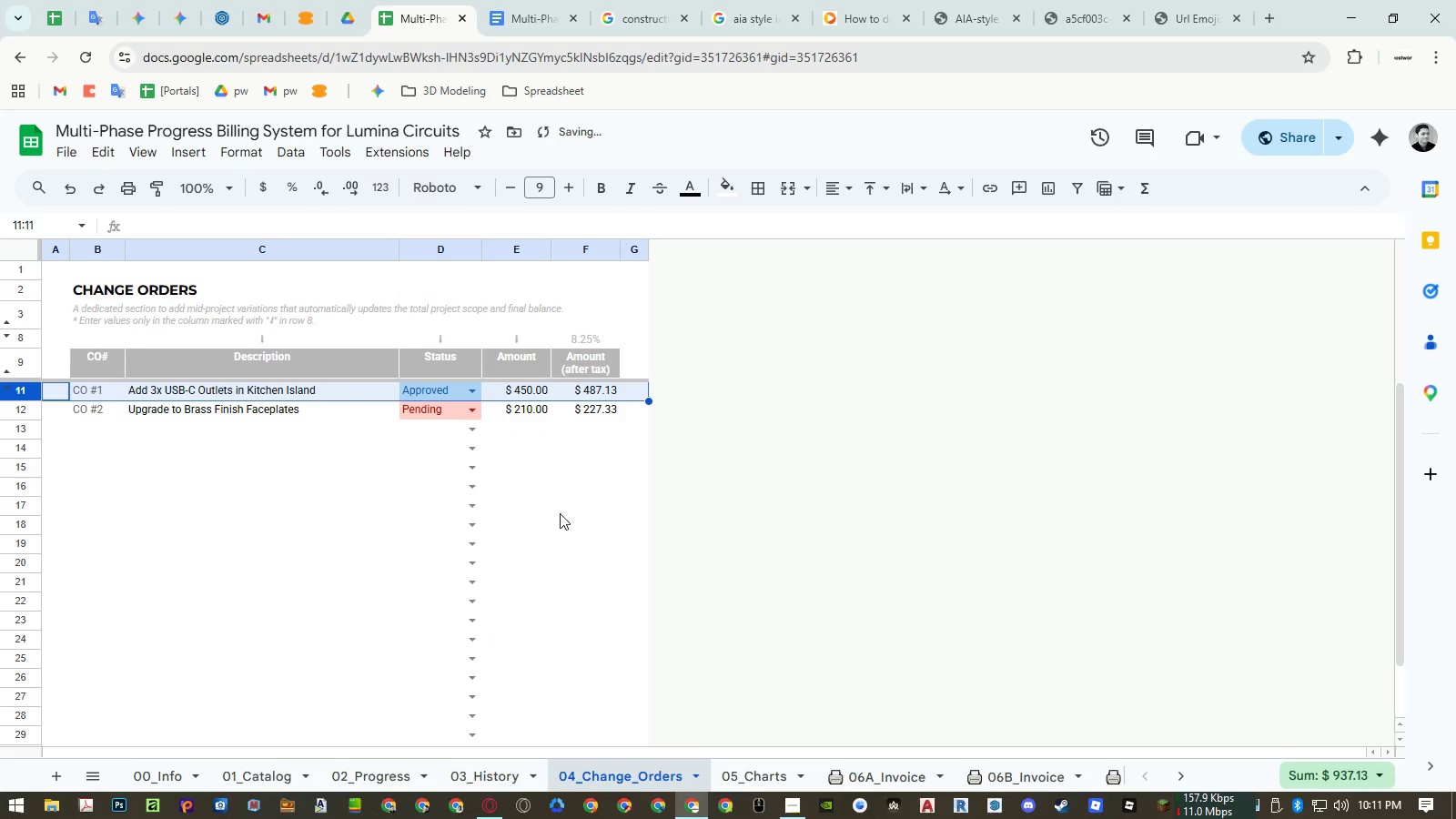 
left_click([560, 513])
 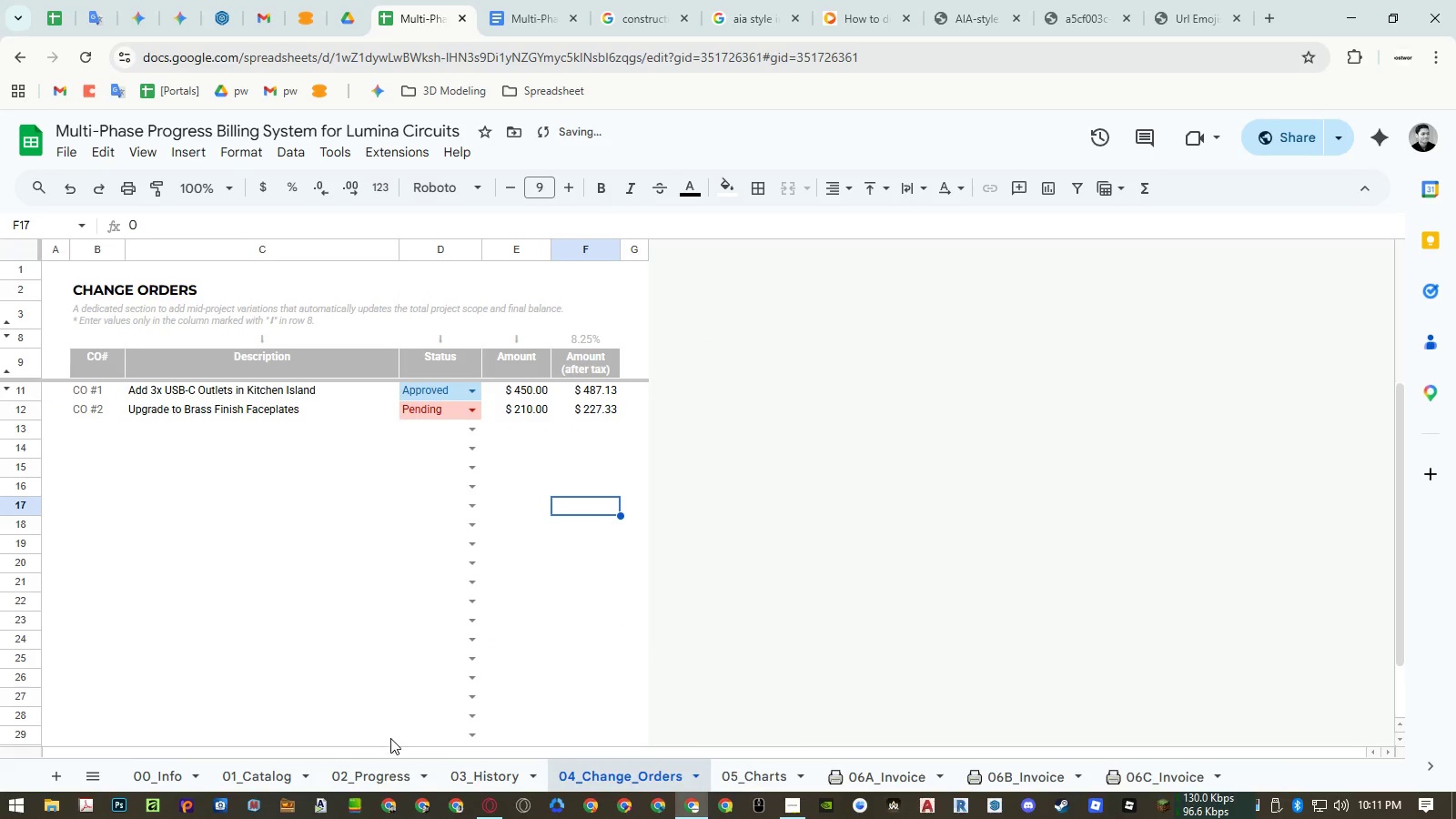 
left_click([382, 765])
 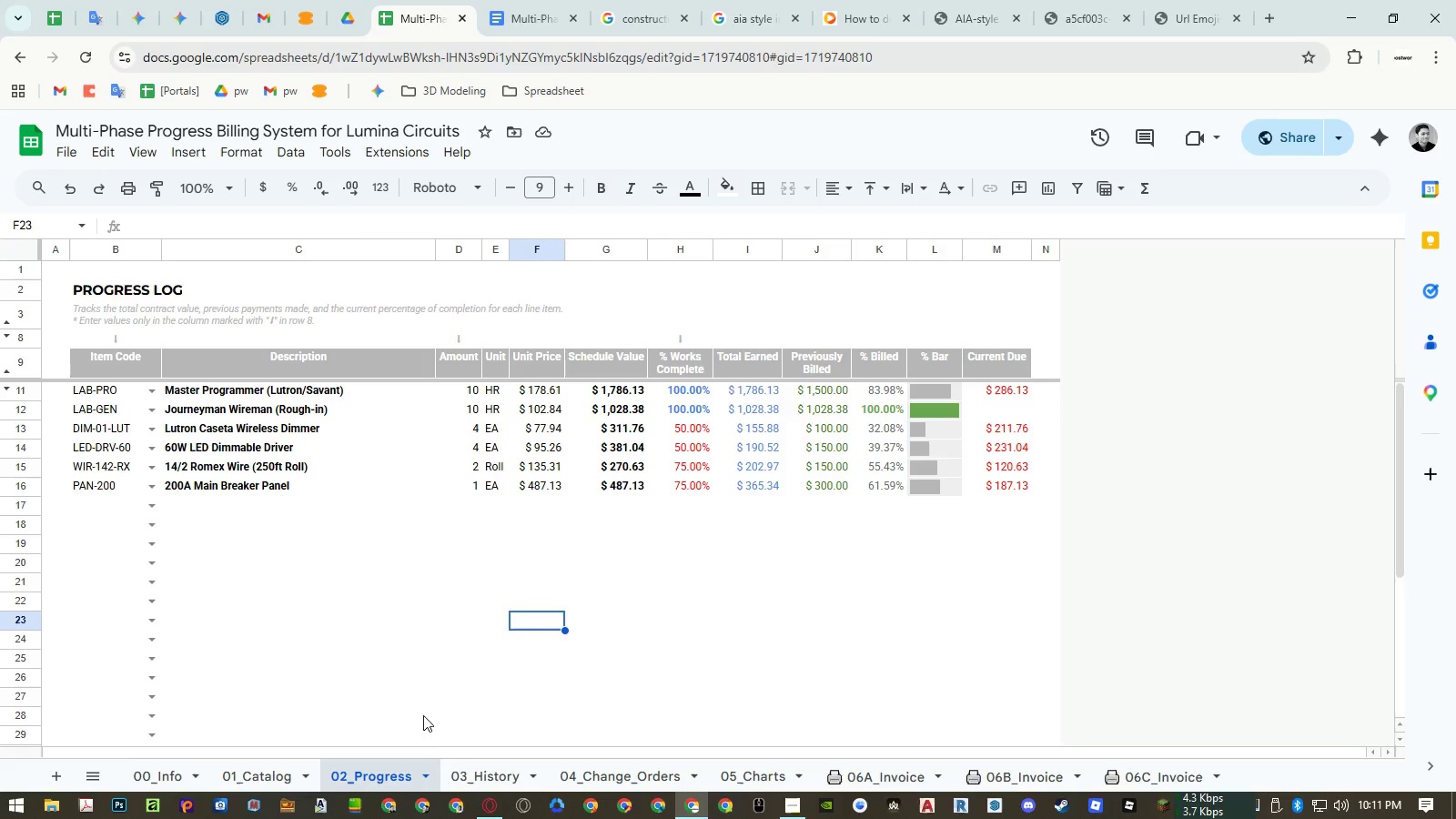 
wait(5.05)
 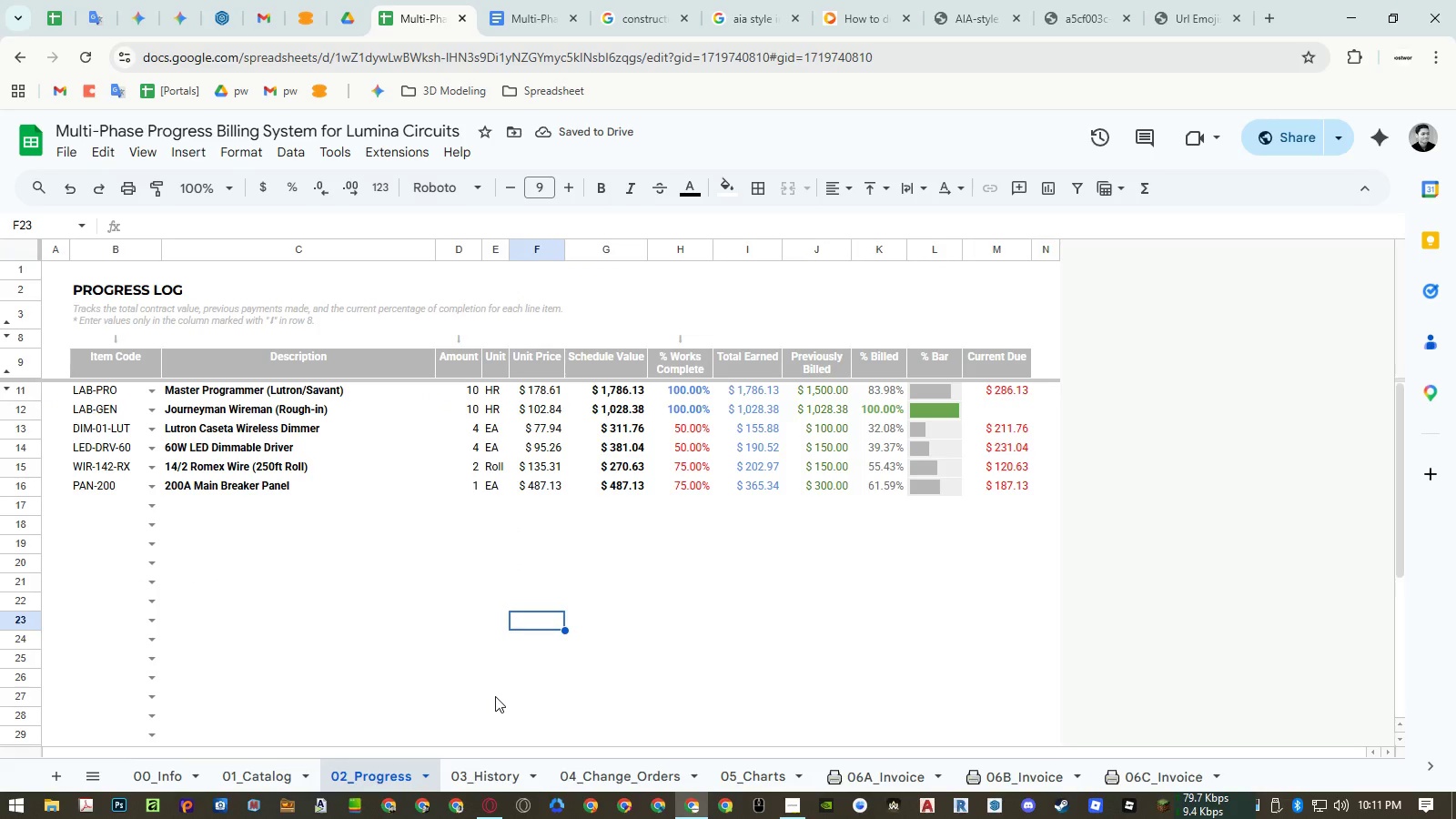 
scroll: coordinate [398, 627], scroll_direction: down, amount: 5.0
 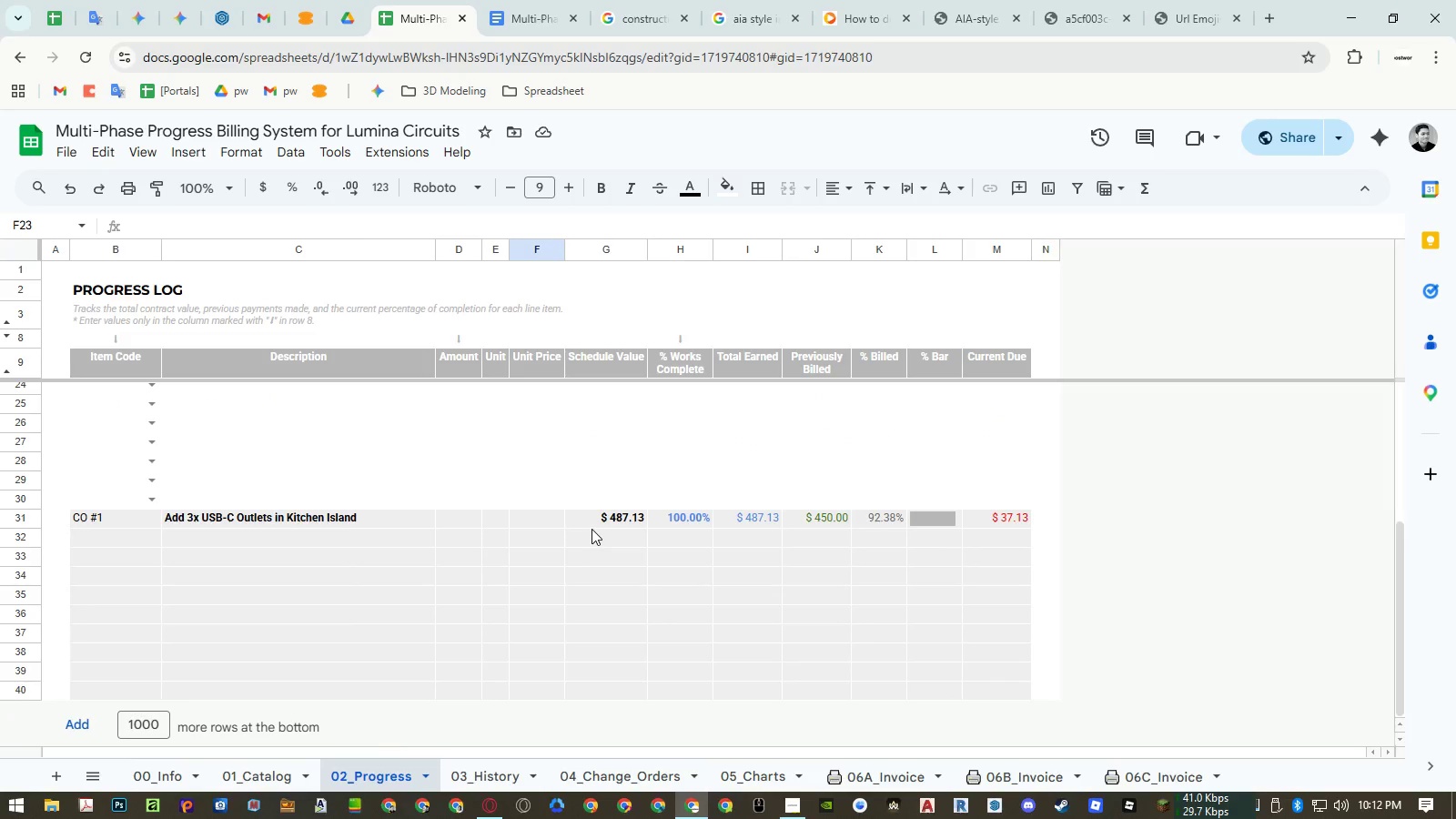 
wait(6.08)
 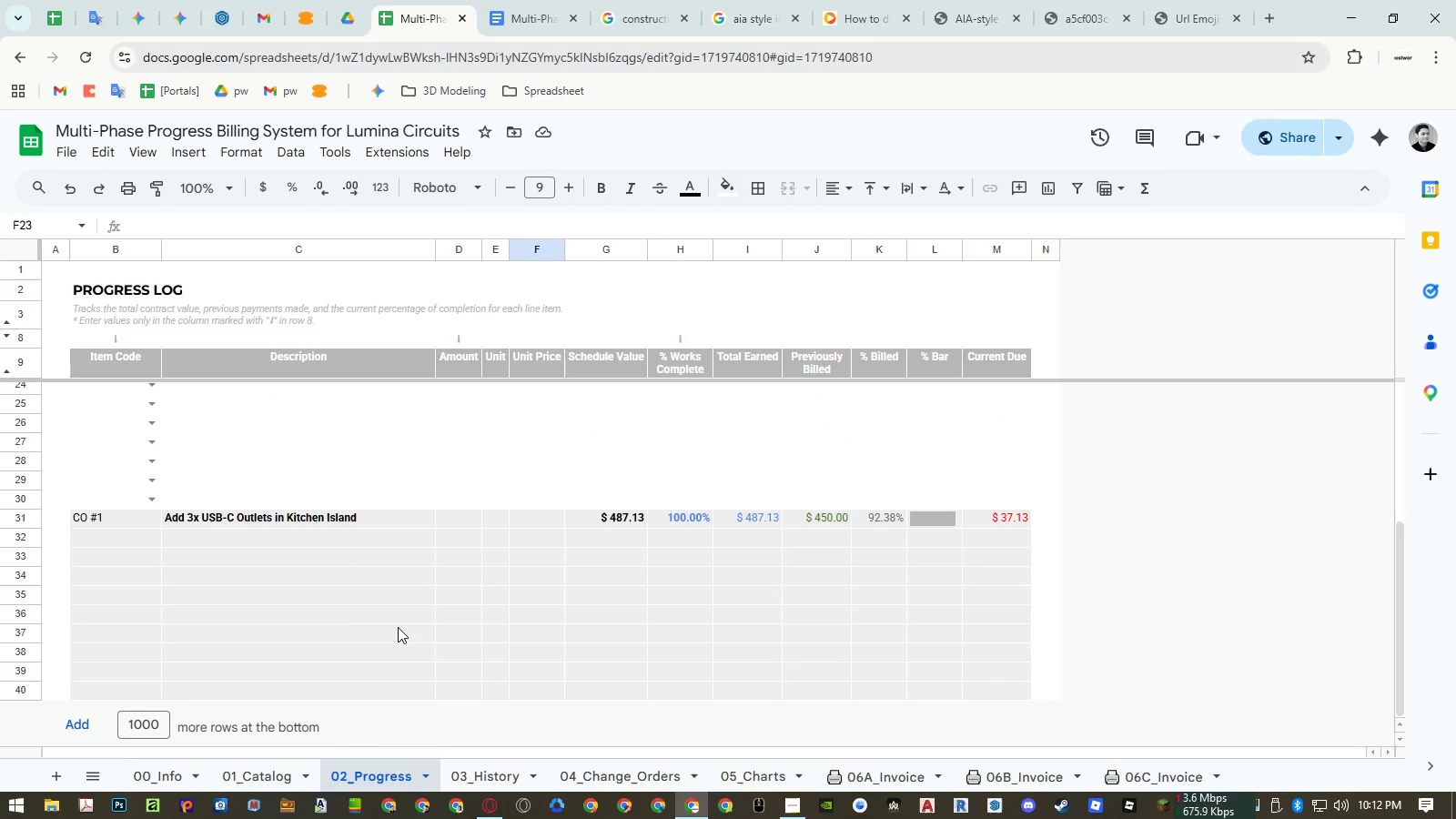 
scroll: coordinate [593, 526], scroll_direction: up, amount: 8.0
 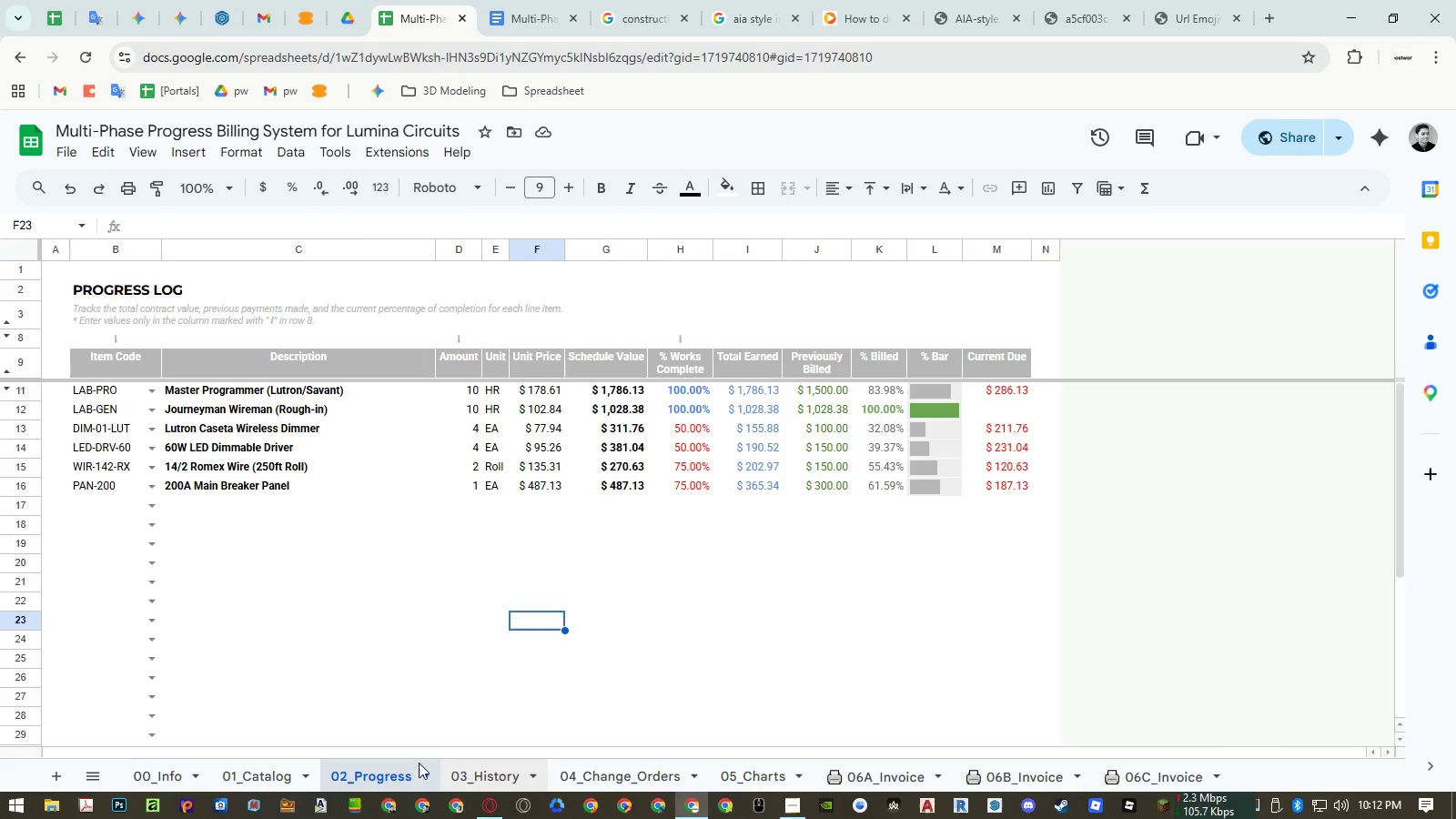 
left_click([614, 774])
 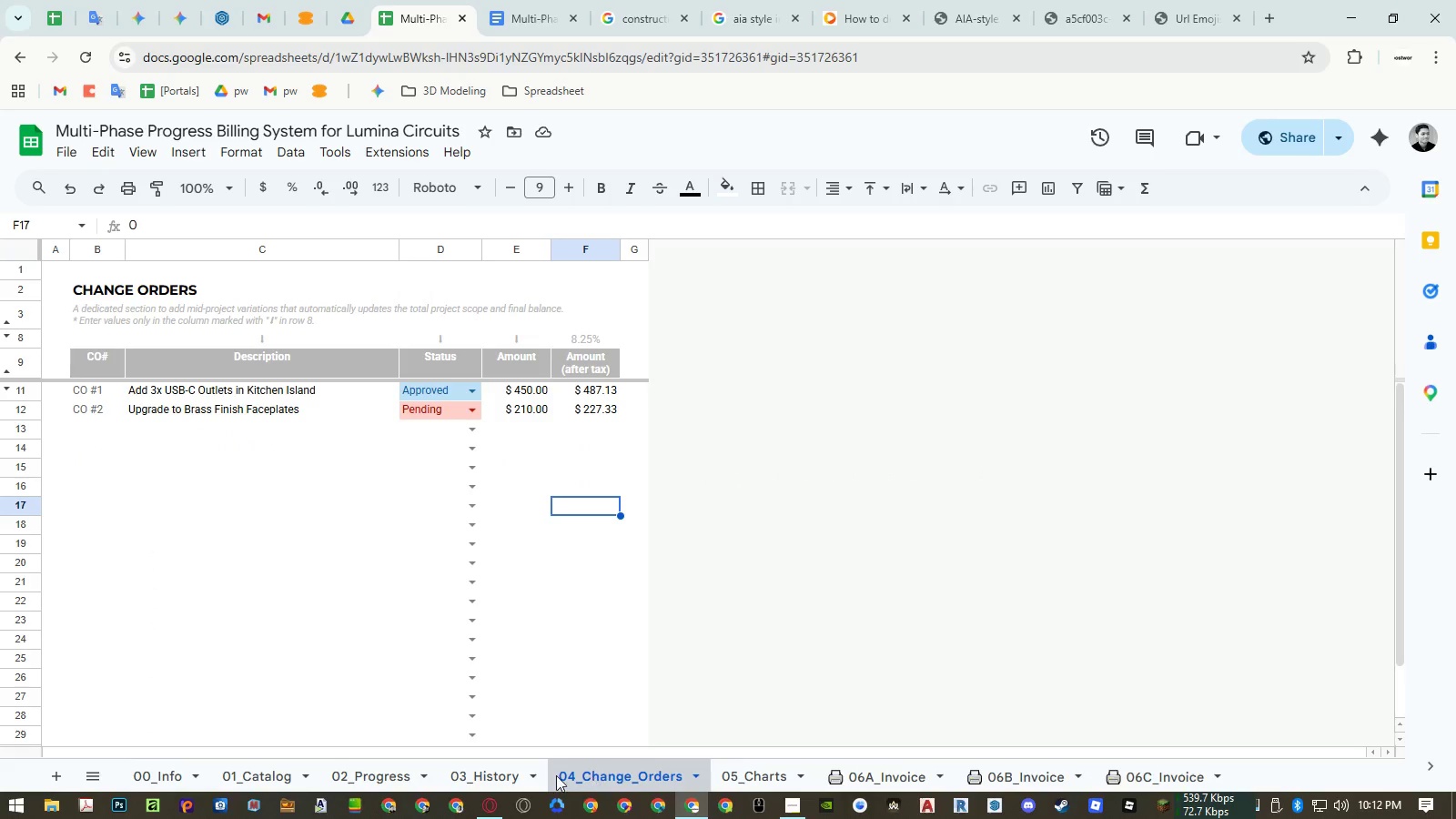 
left_click([511, 774])
 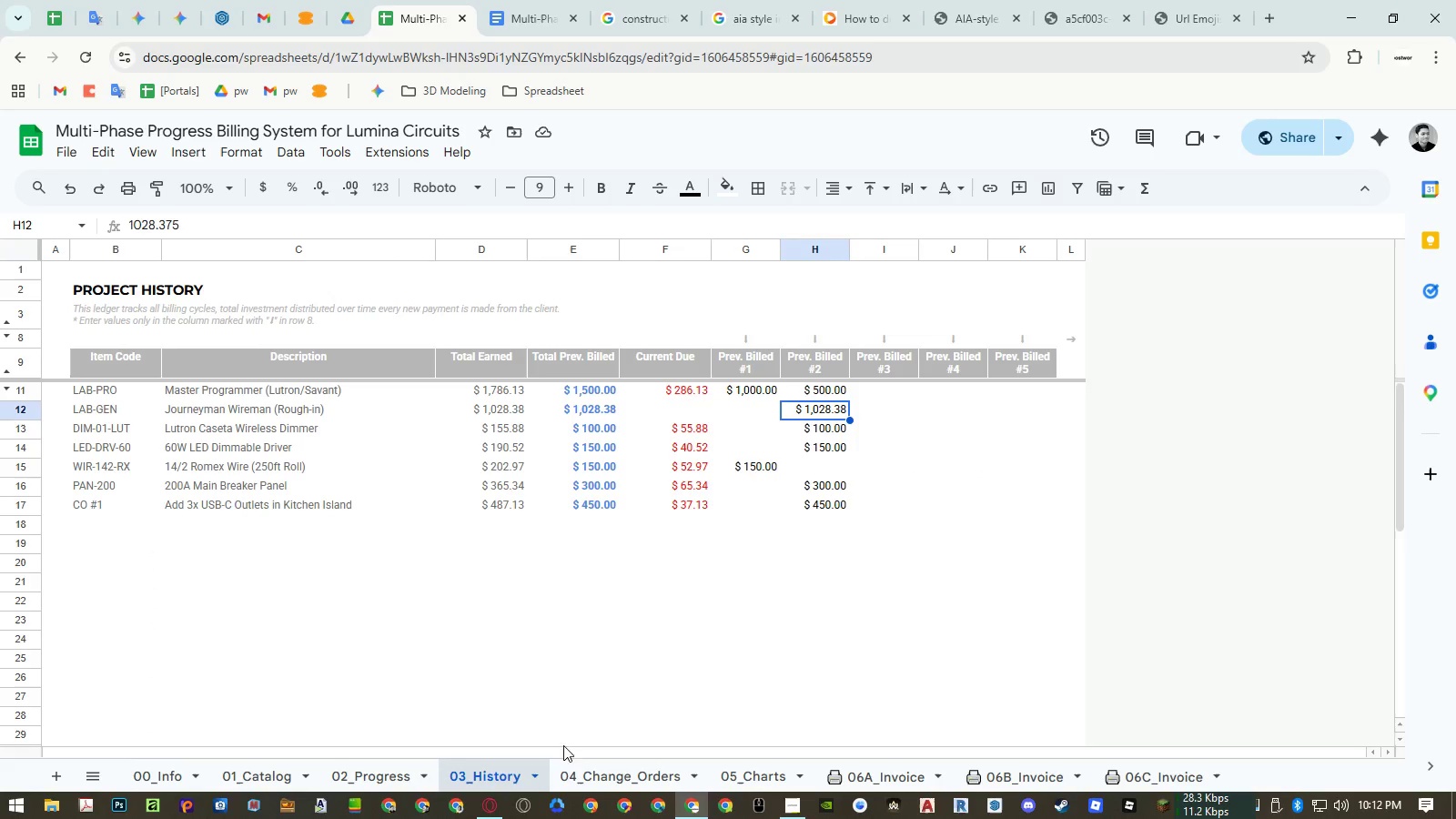 
left_click([404, 778])
 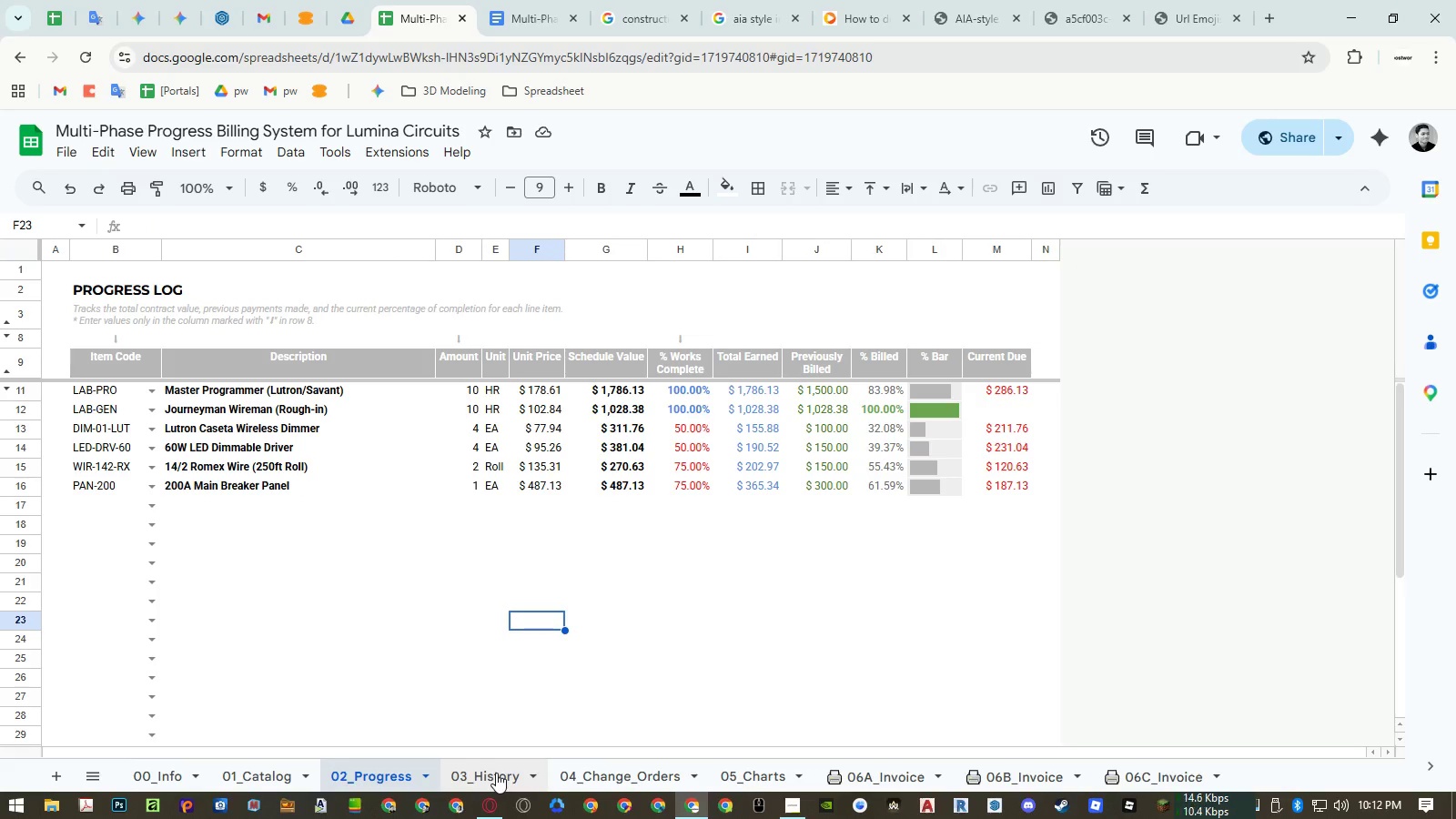 
left_click([496, 773])
 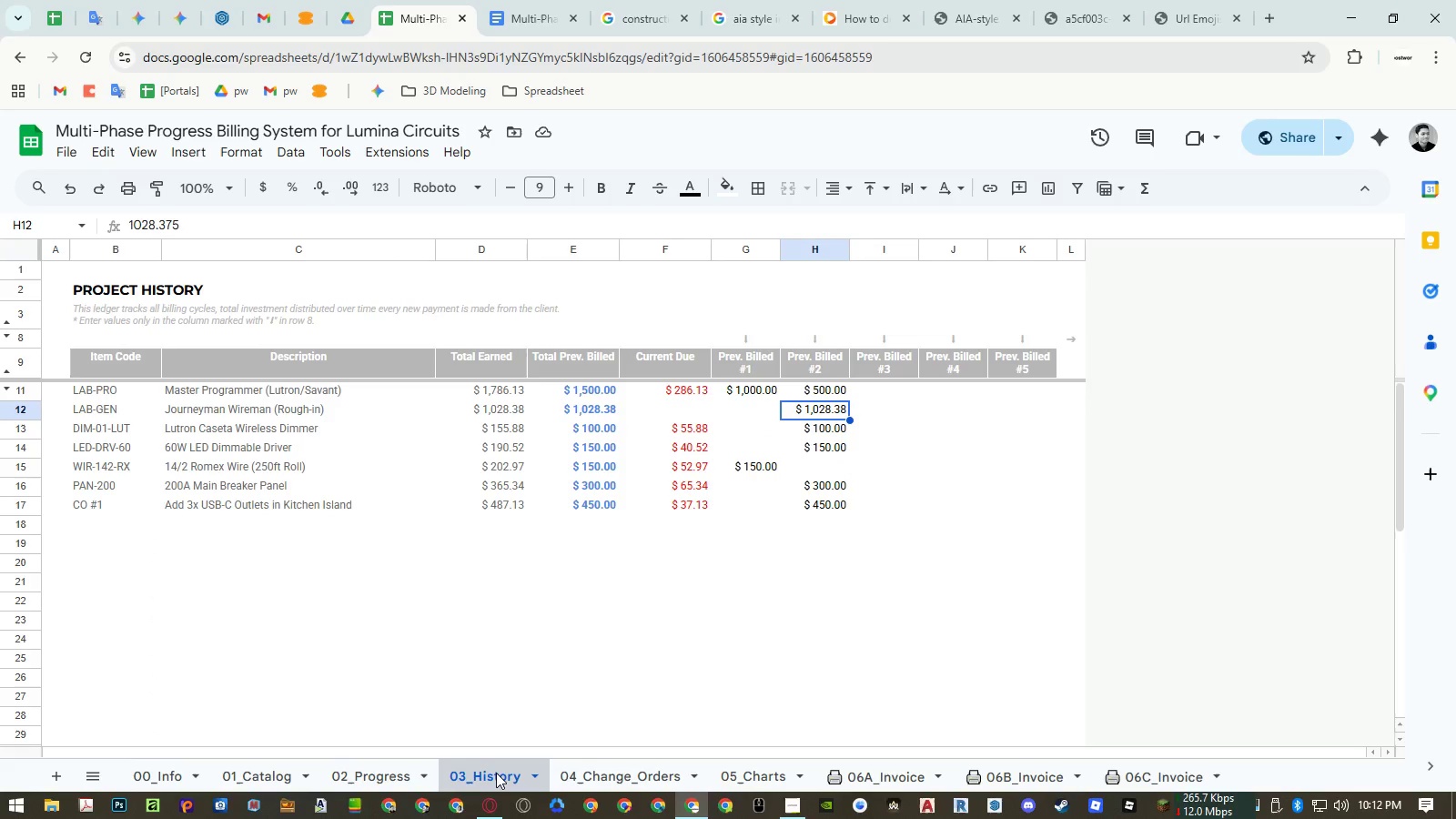 
left_click_drag(start_coordinate=[496, 773], to_coordinate=[581, 778])
 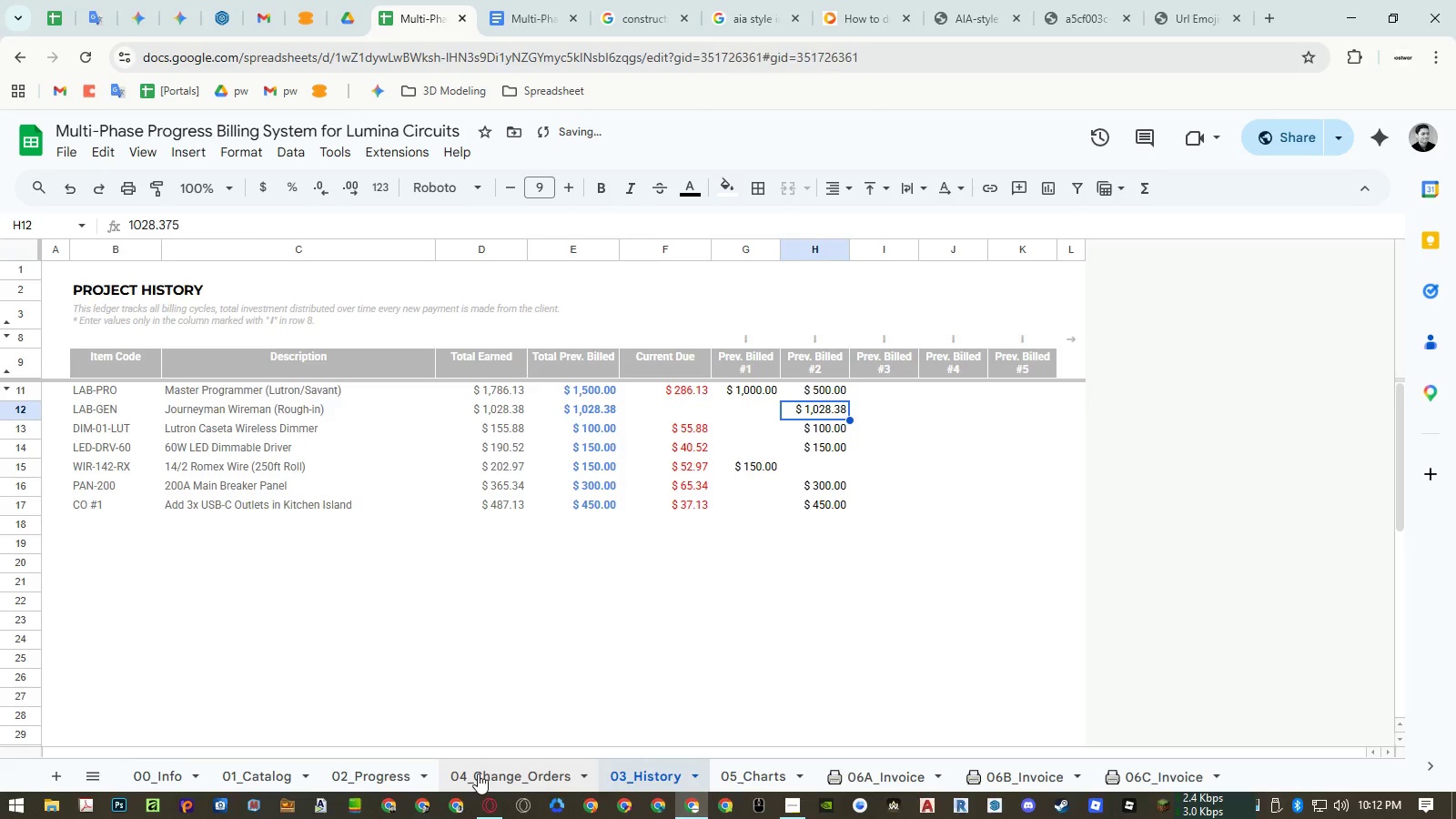 
double_click([478, 774])
 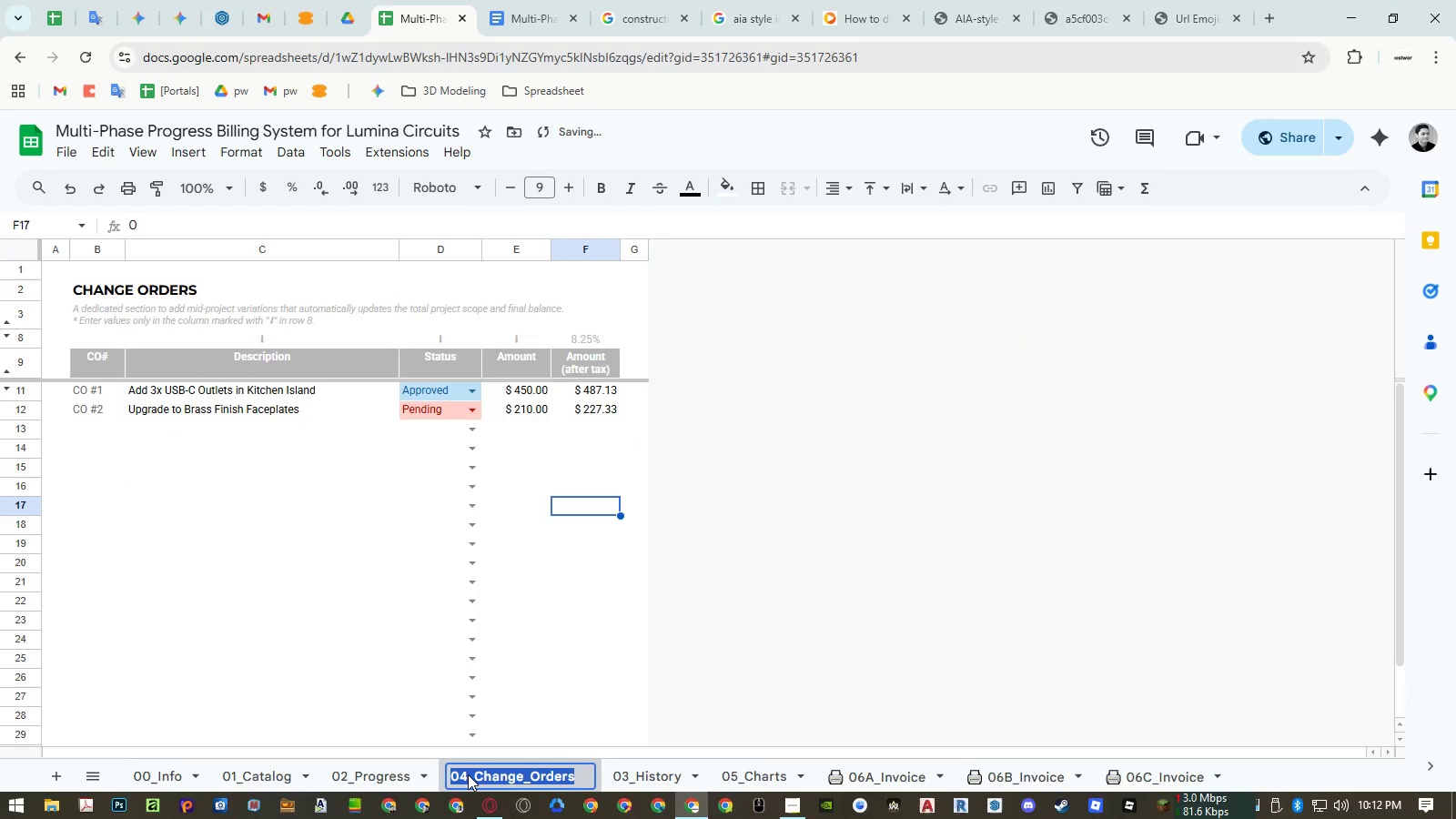 
left_click([468, 774])
 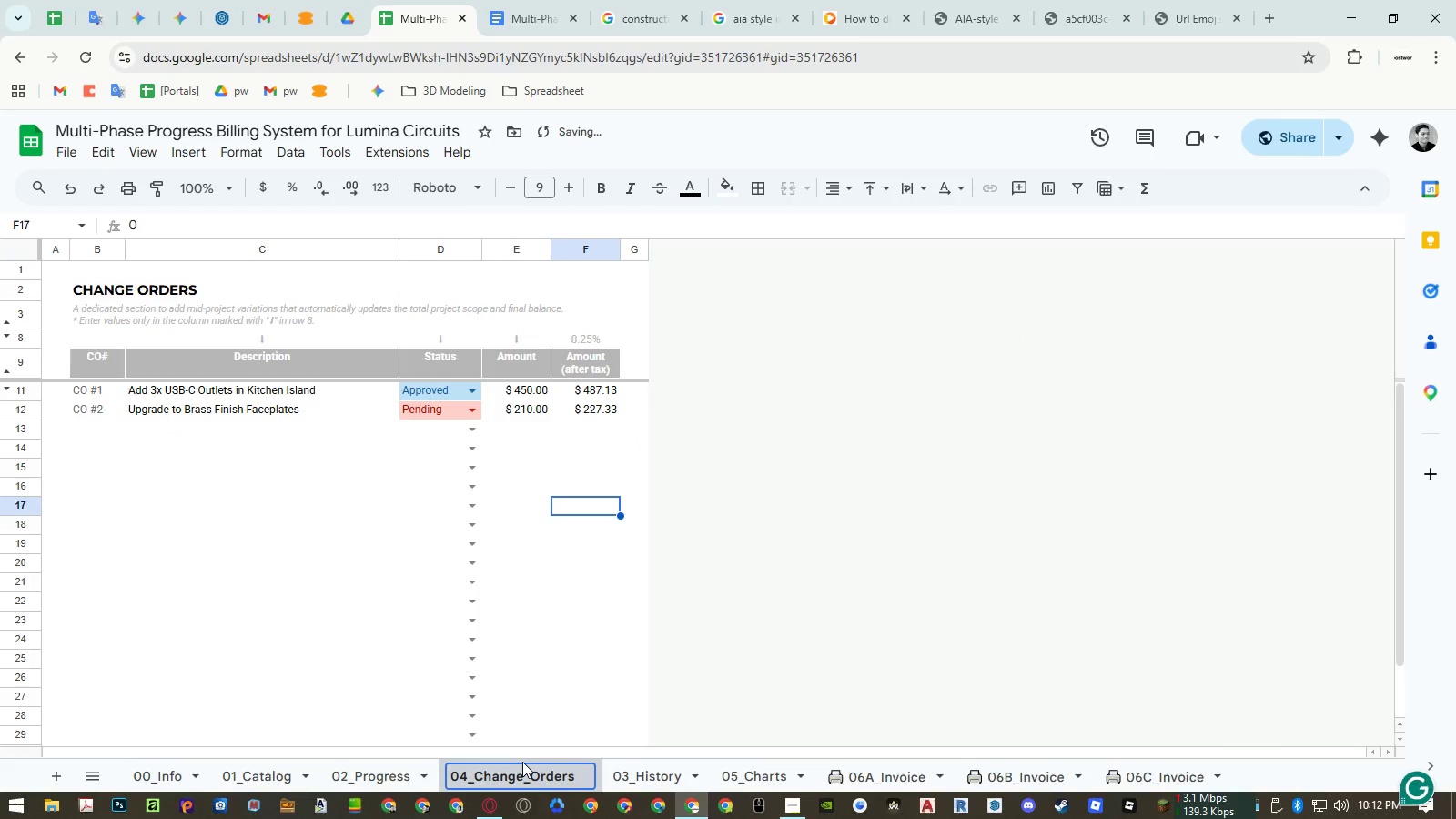 
key(Backspace)
 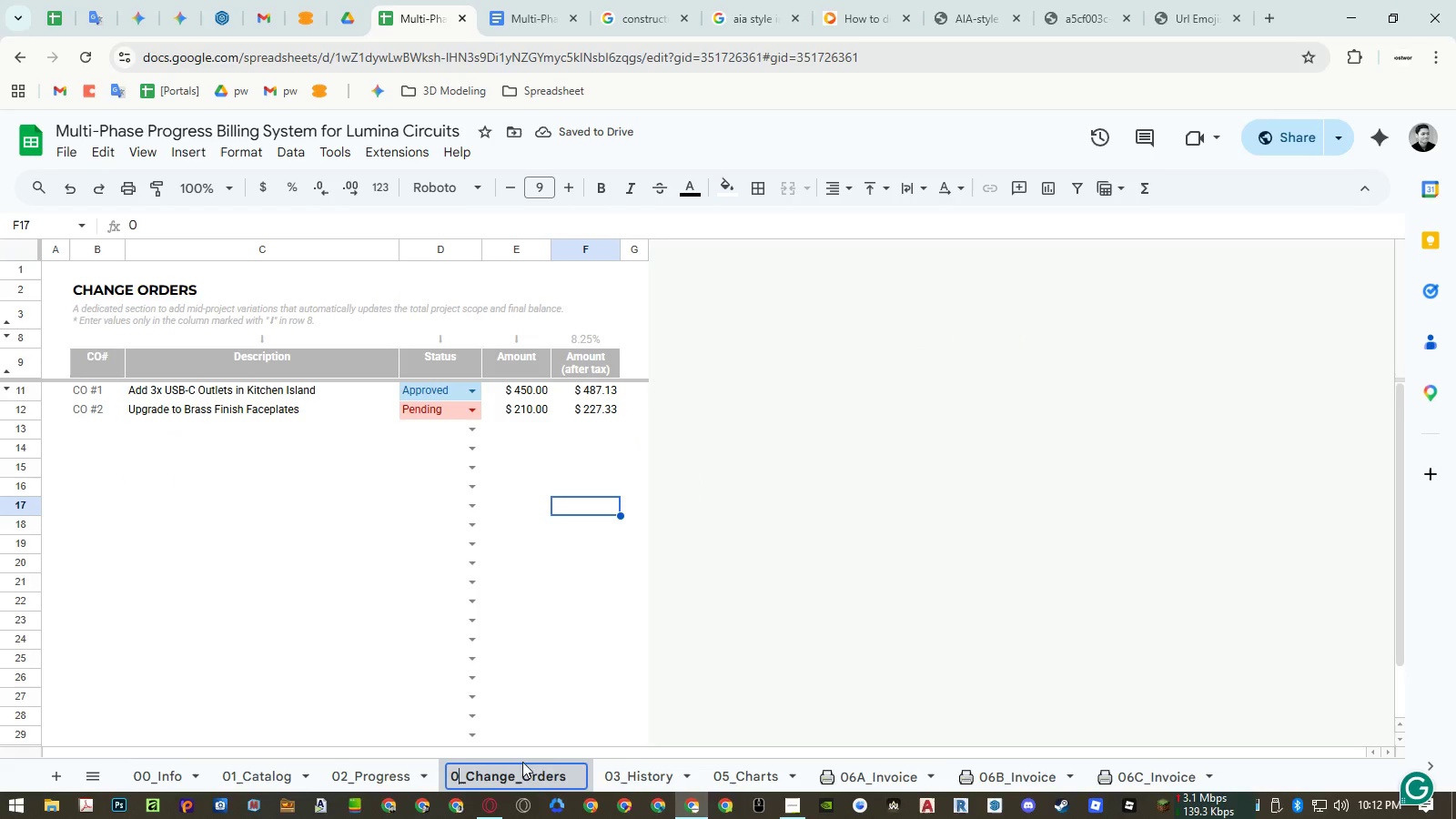 
key(Numpad3)
 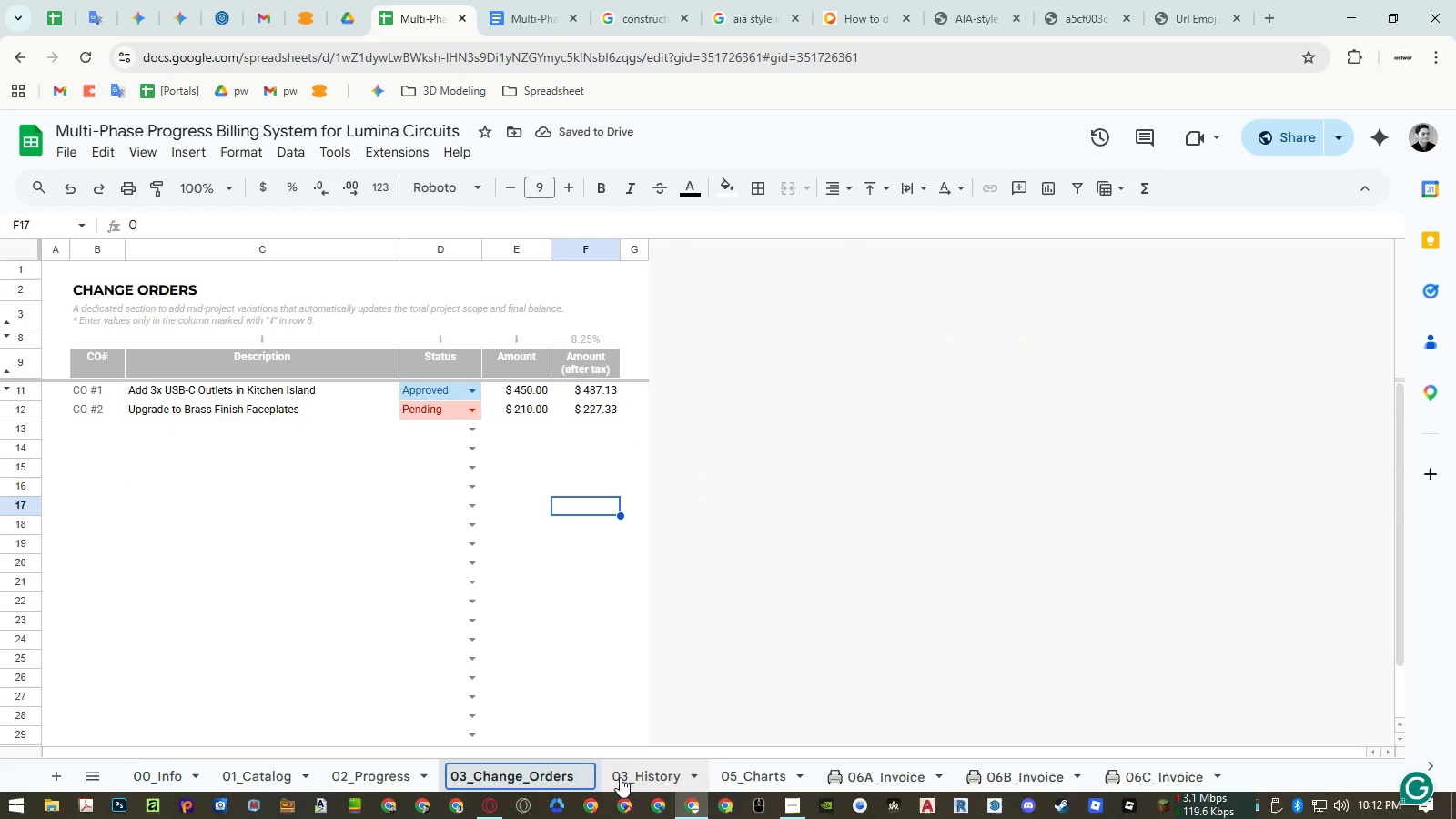 
double_click([620, 777])
 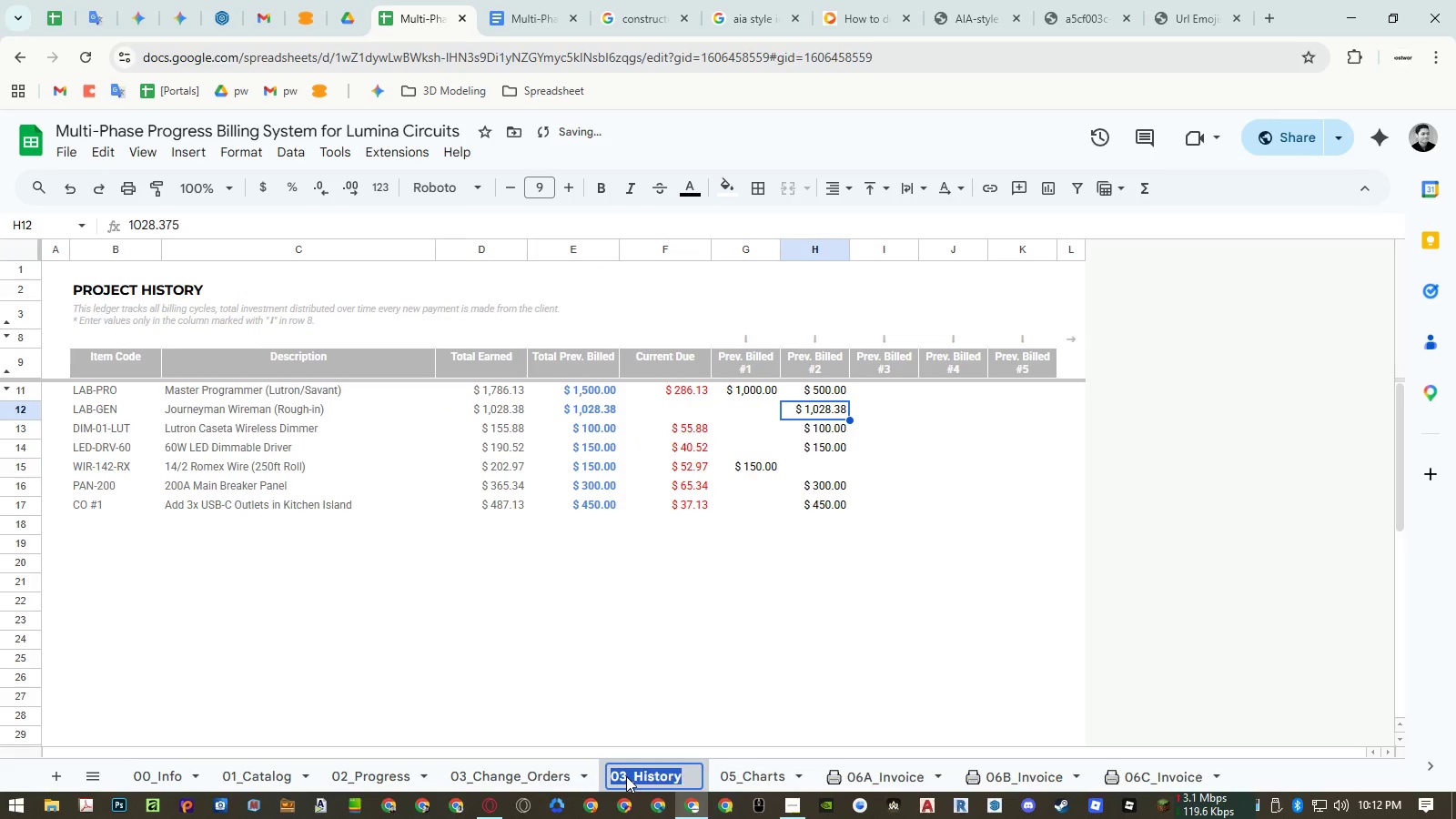 
triple_click([626, 776])
 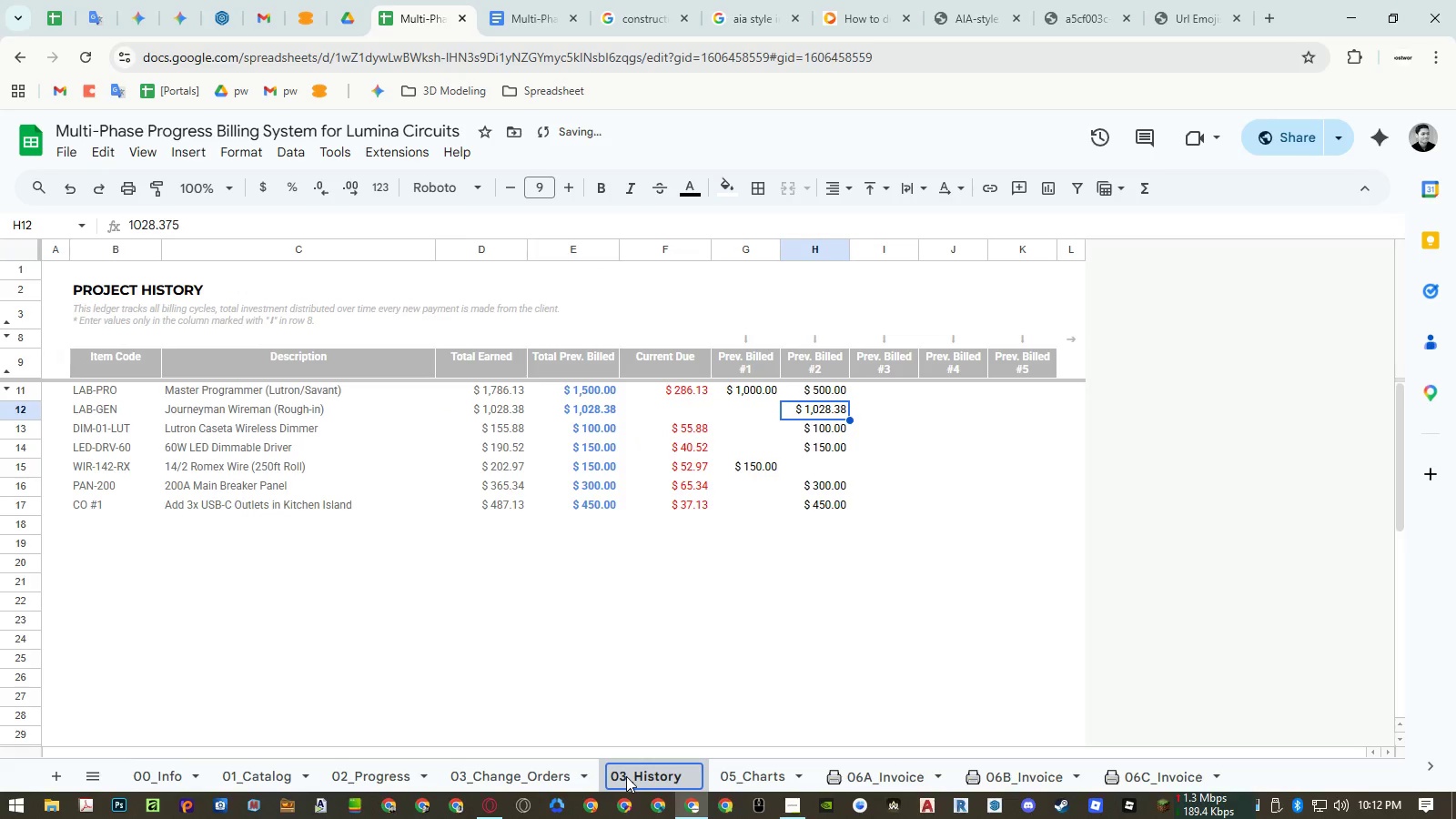 
key(Backspace)
 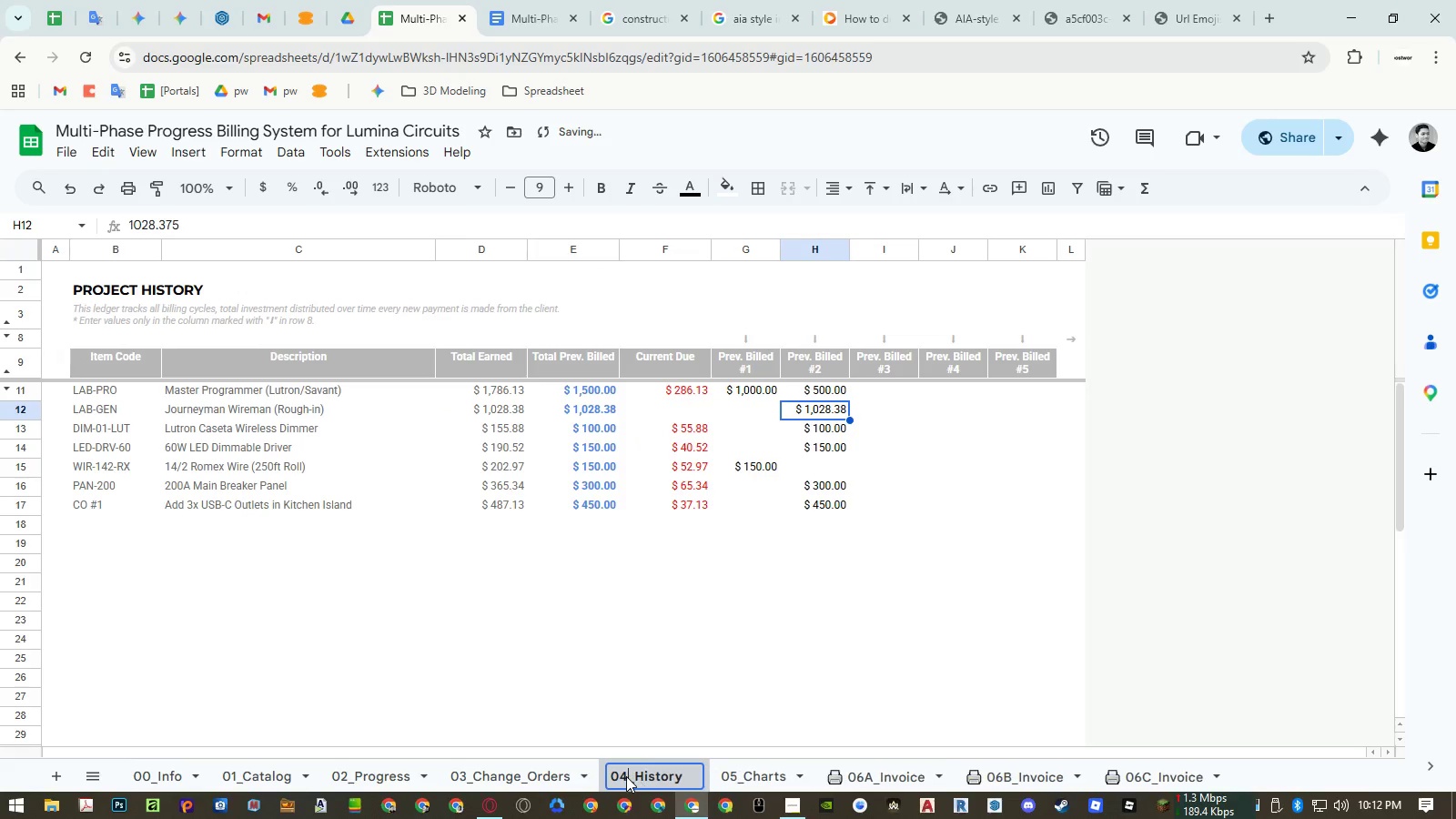 
key(Numpad4)
 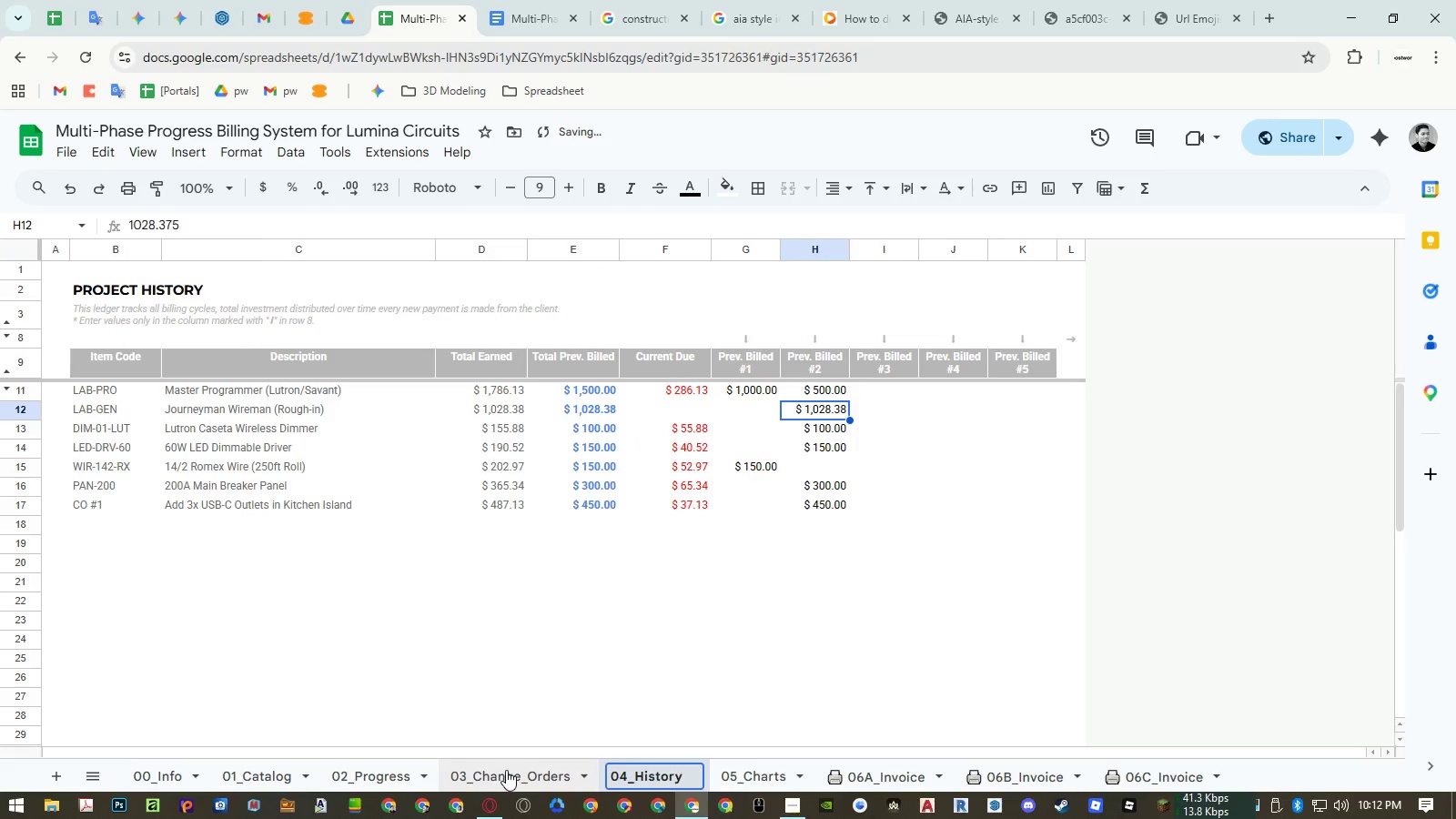 
double_click([397, 774])
 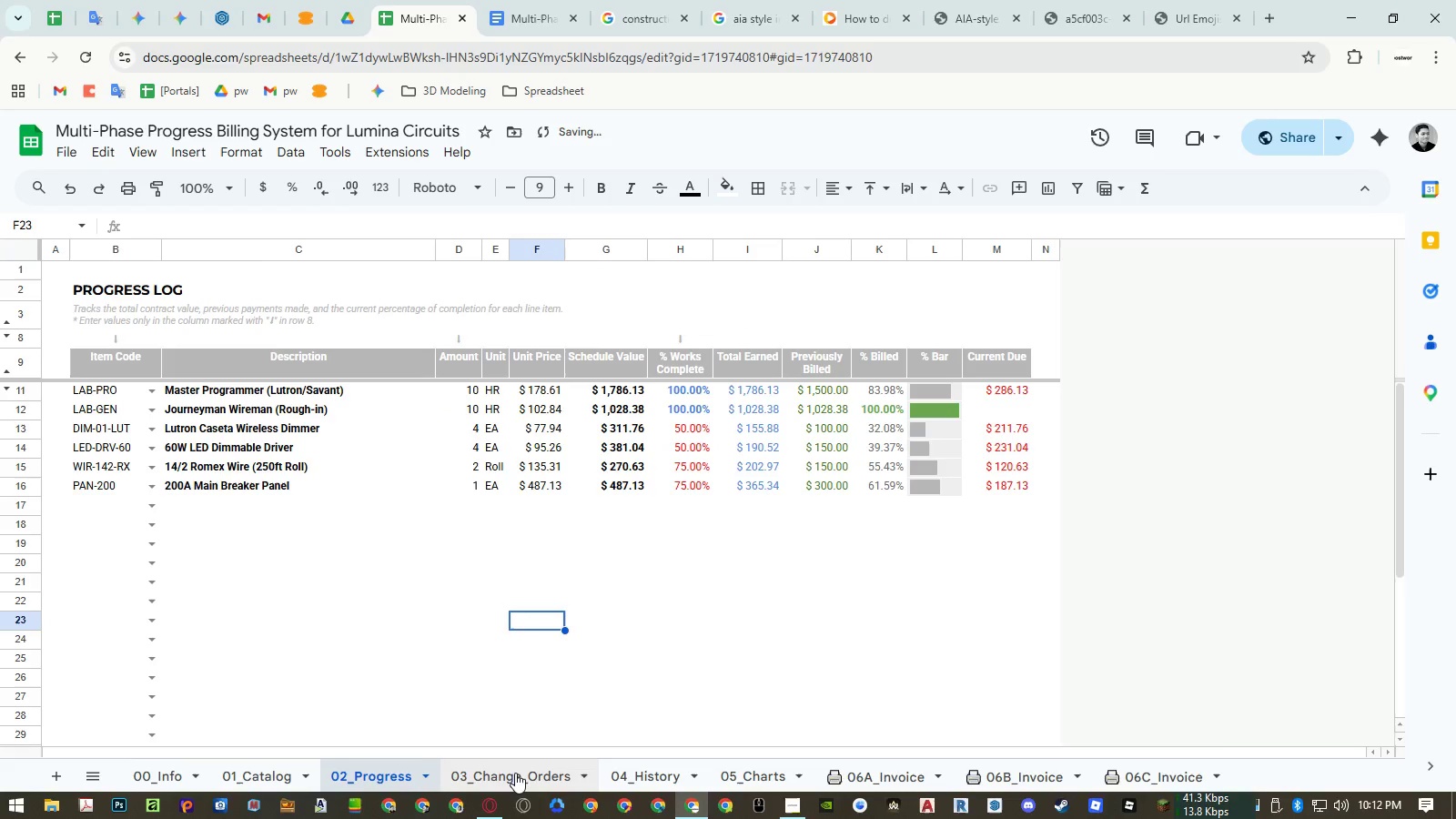 
left_click([515, 773])
 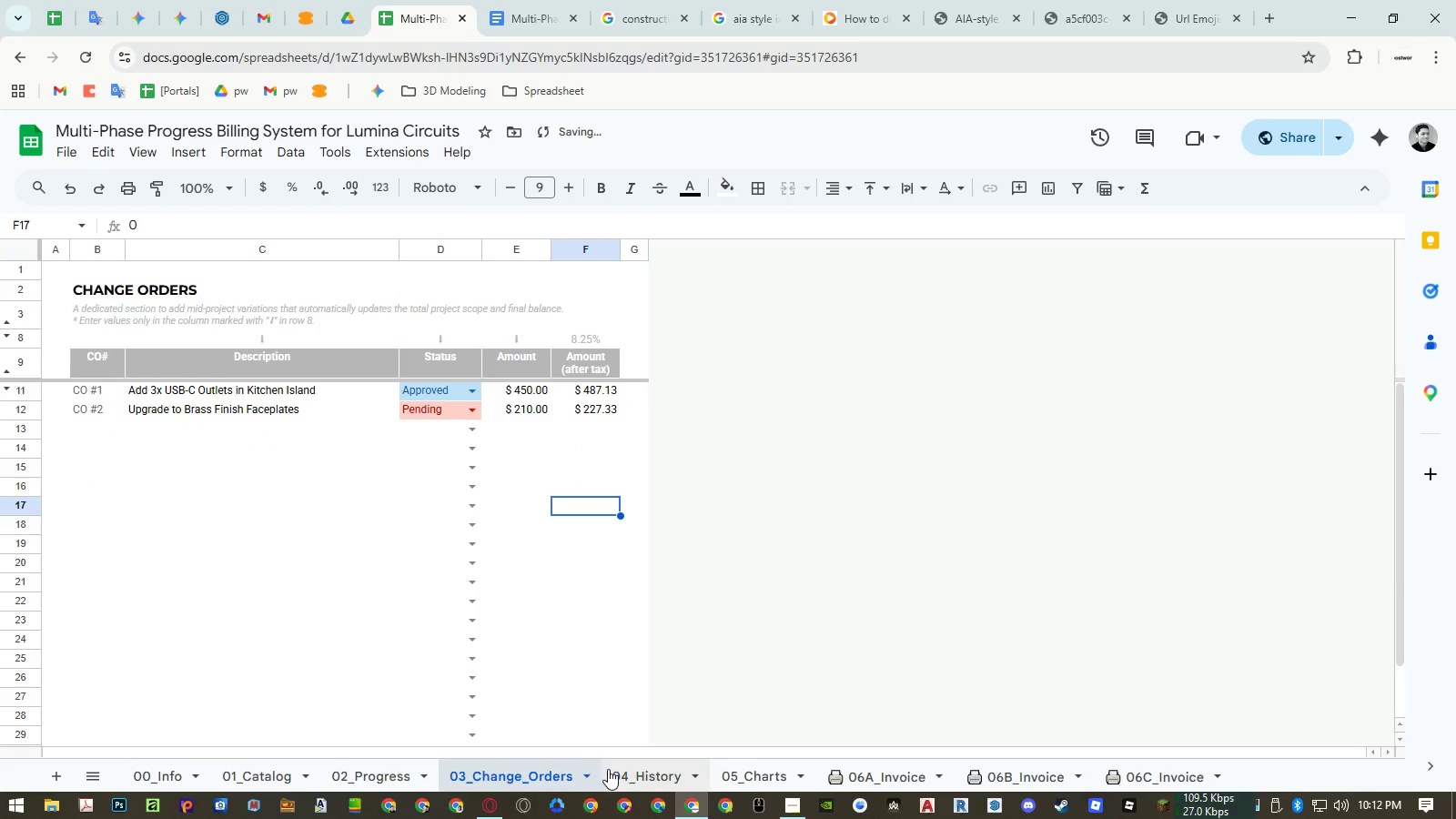 
left_click([631, 774])
 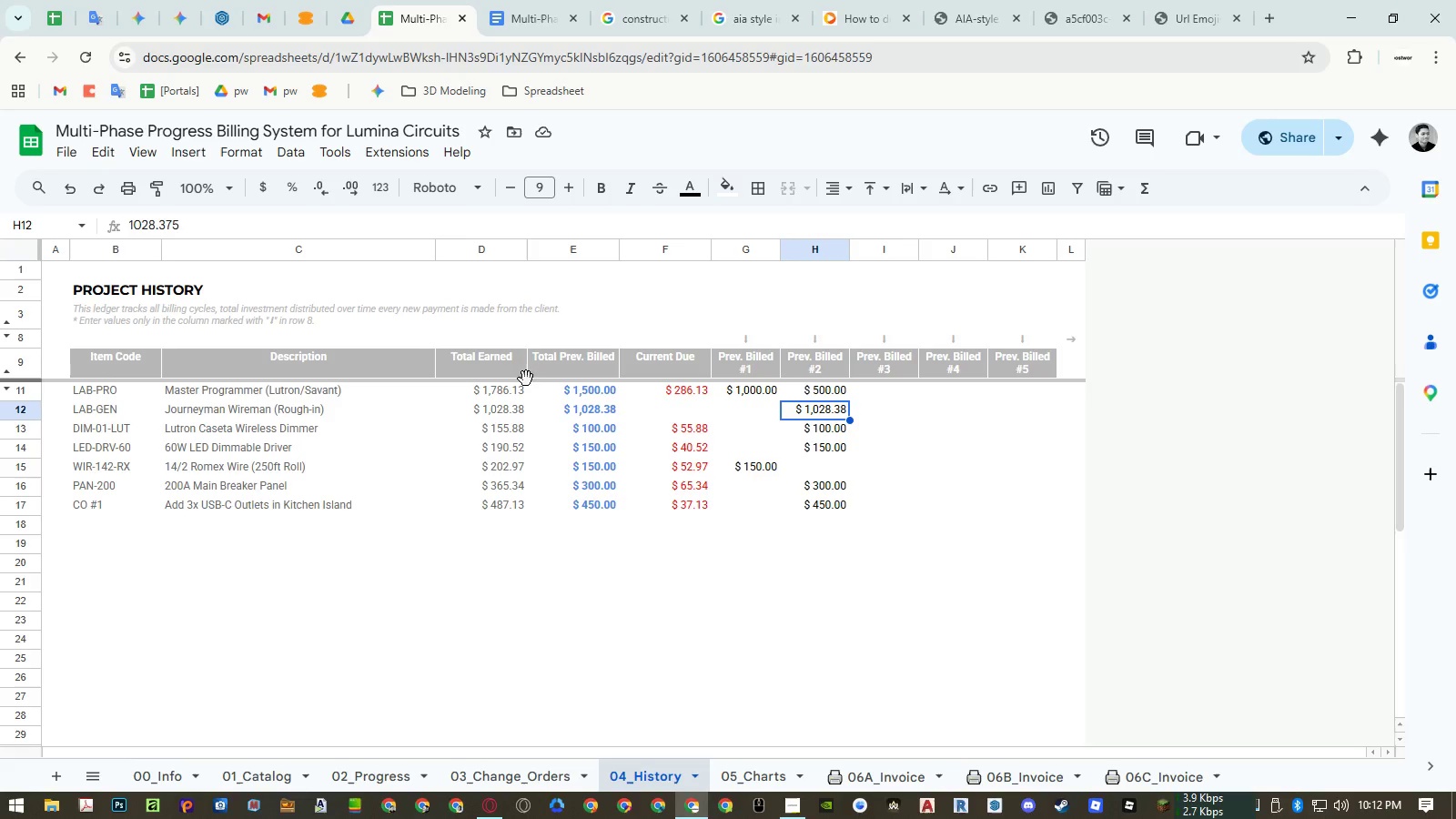 
wait(21.48)
 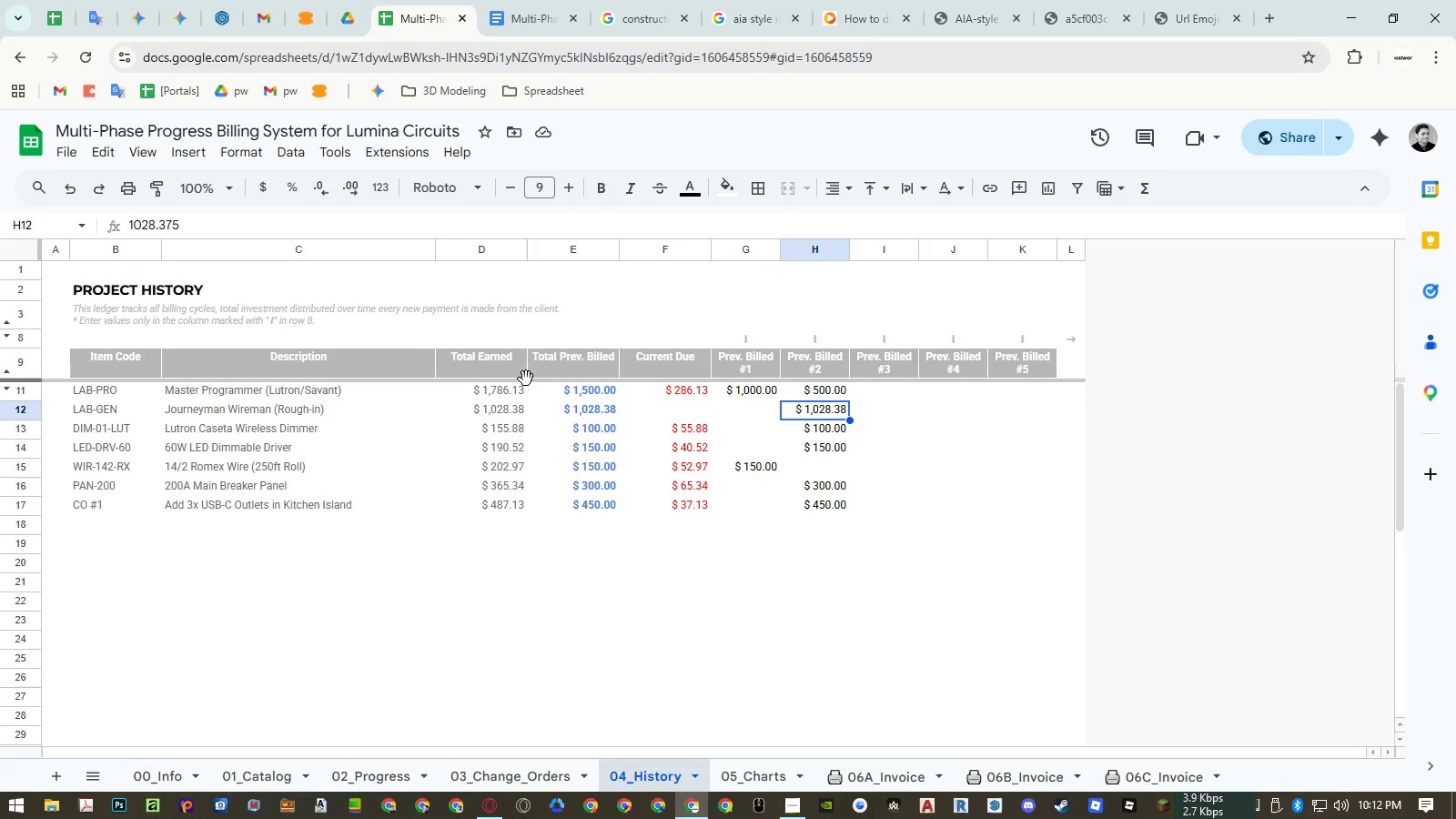 
left_click([674, 389])
 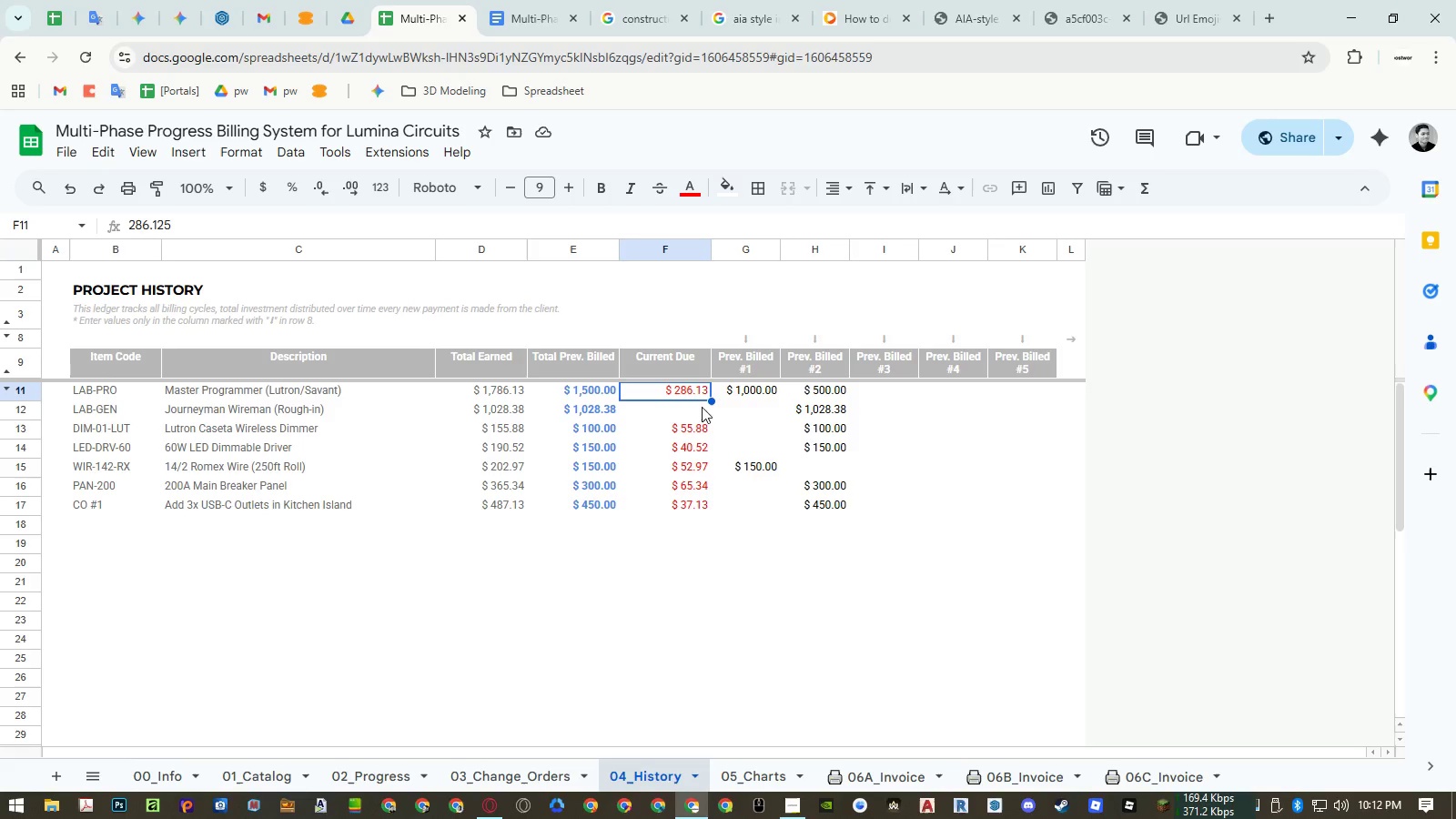 
key(Control+ControlLeft)
 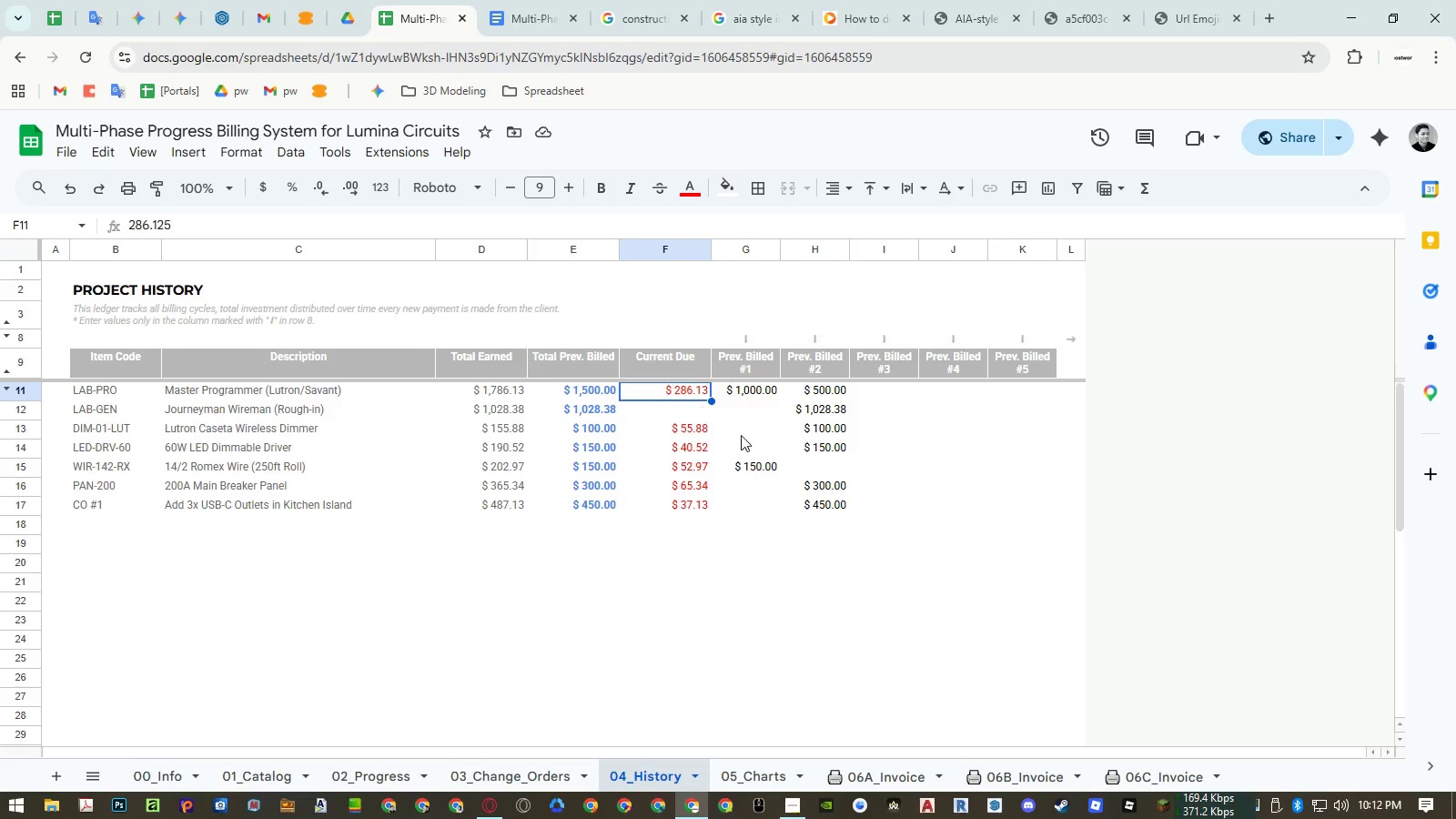 
key(Control+C)
 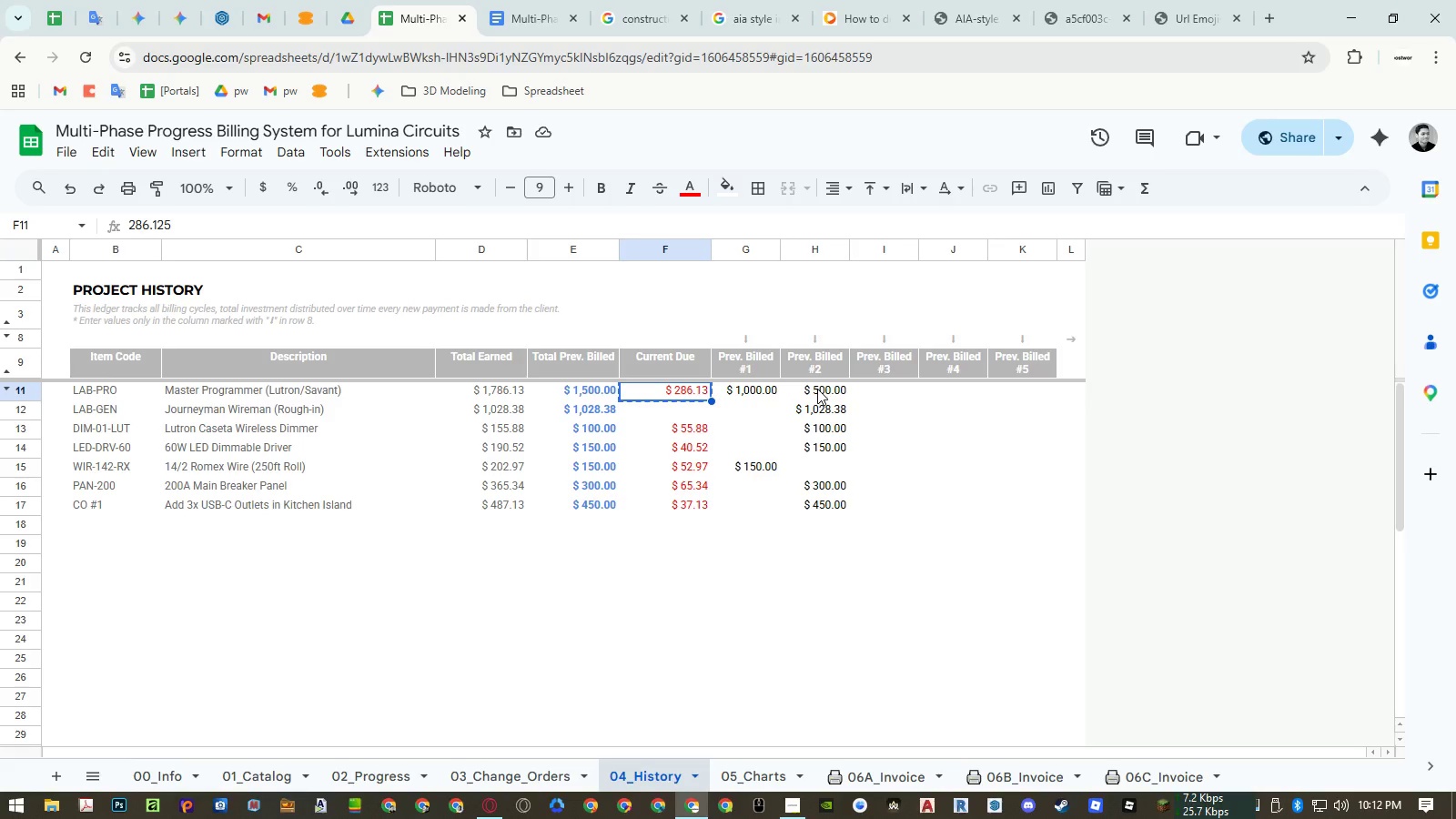 
left_click([817, 389])
 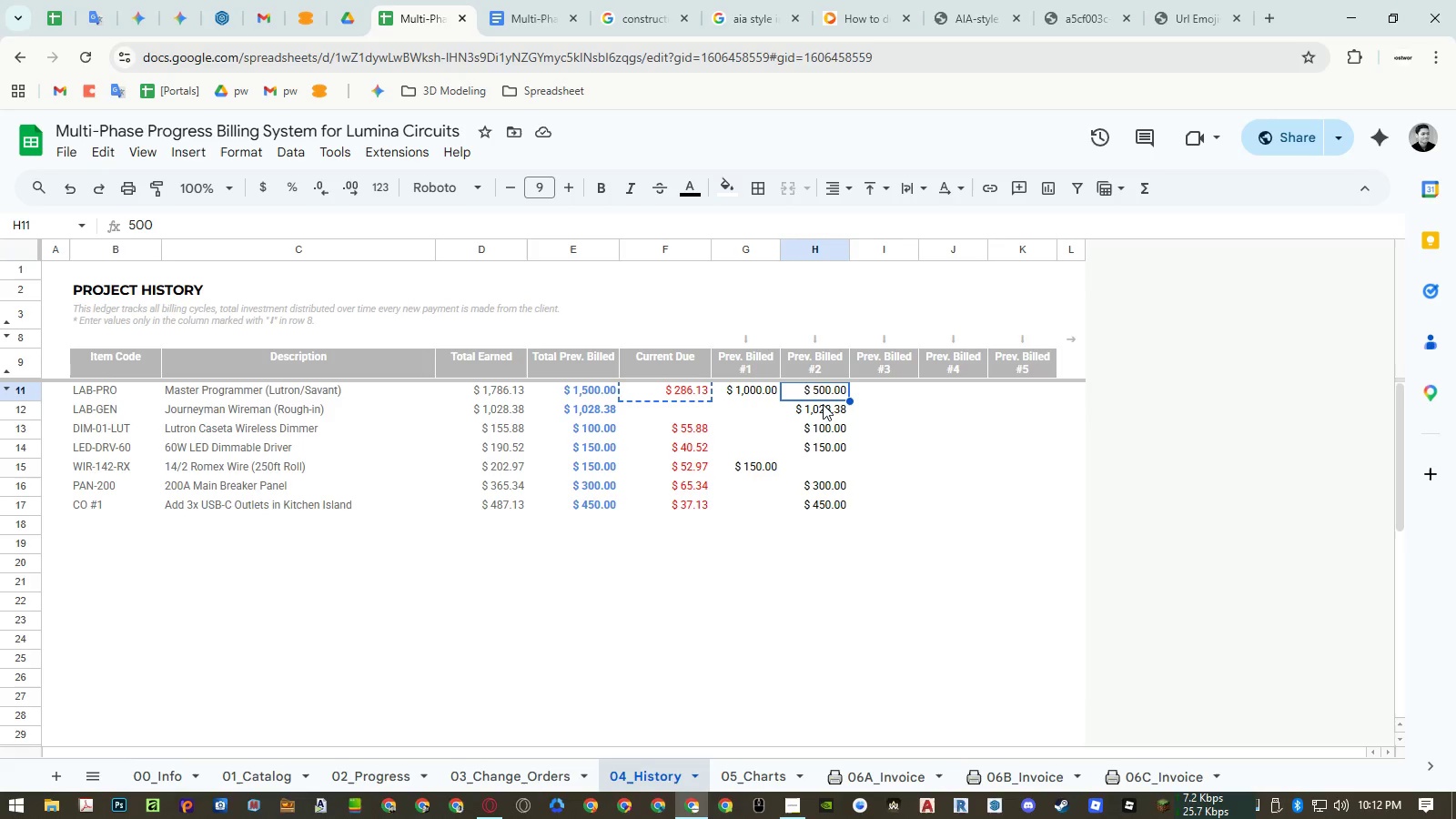 
key(Control+ControlLeft)
 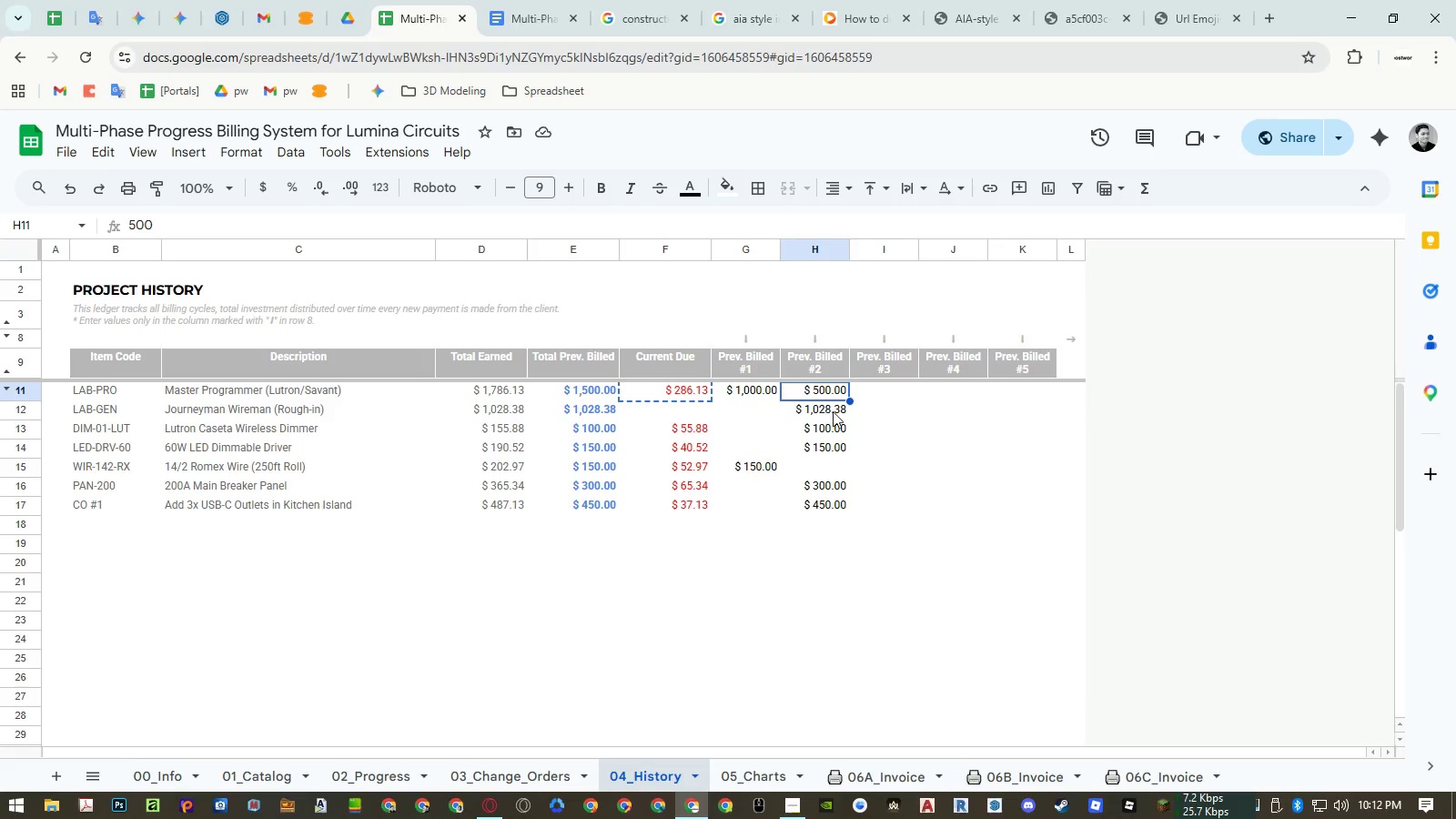 
key(Control+Shift+ShiftLeft)
 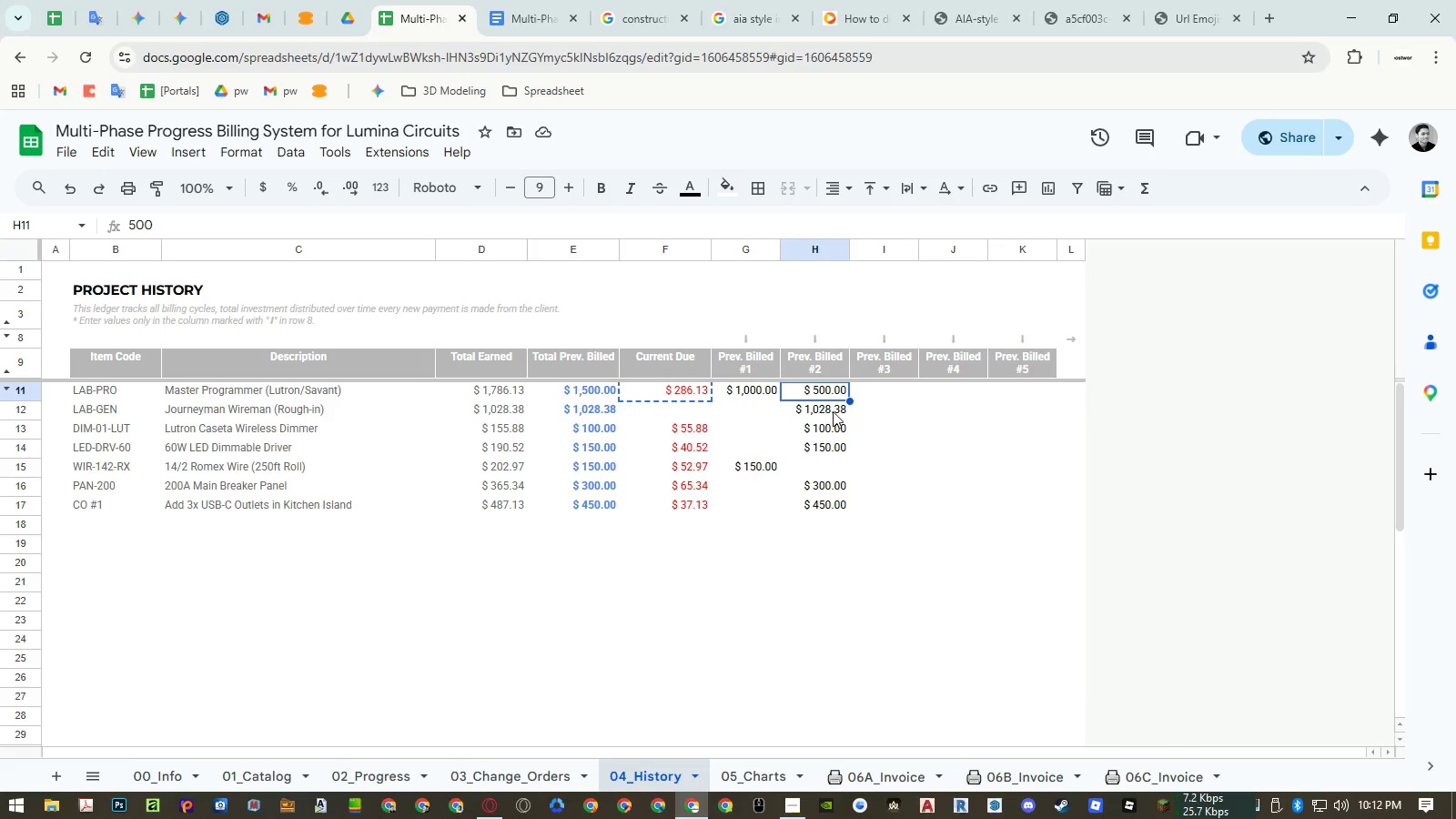 
key(Control+Shift+V)
 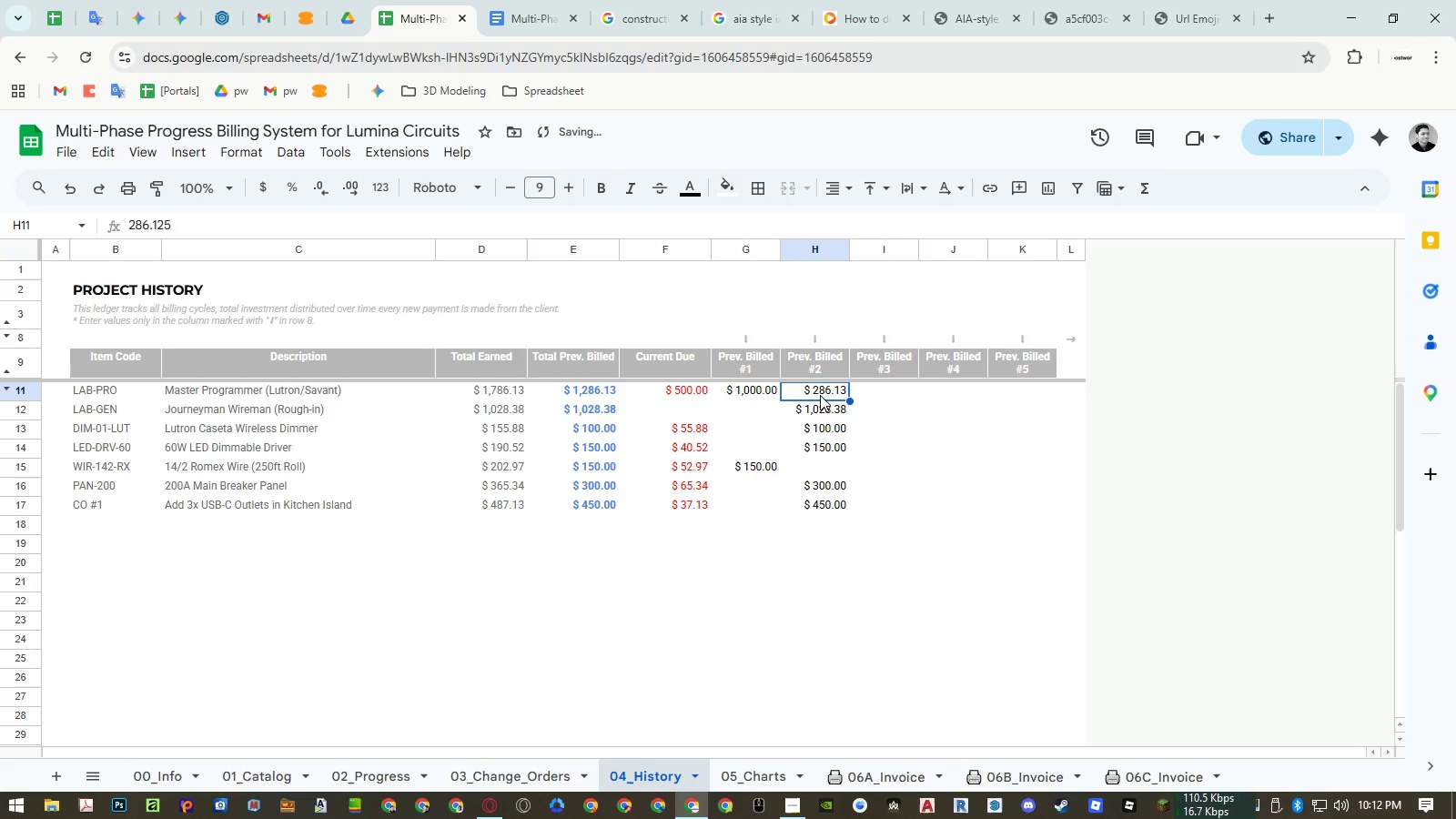 
double_click([820, 395])
 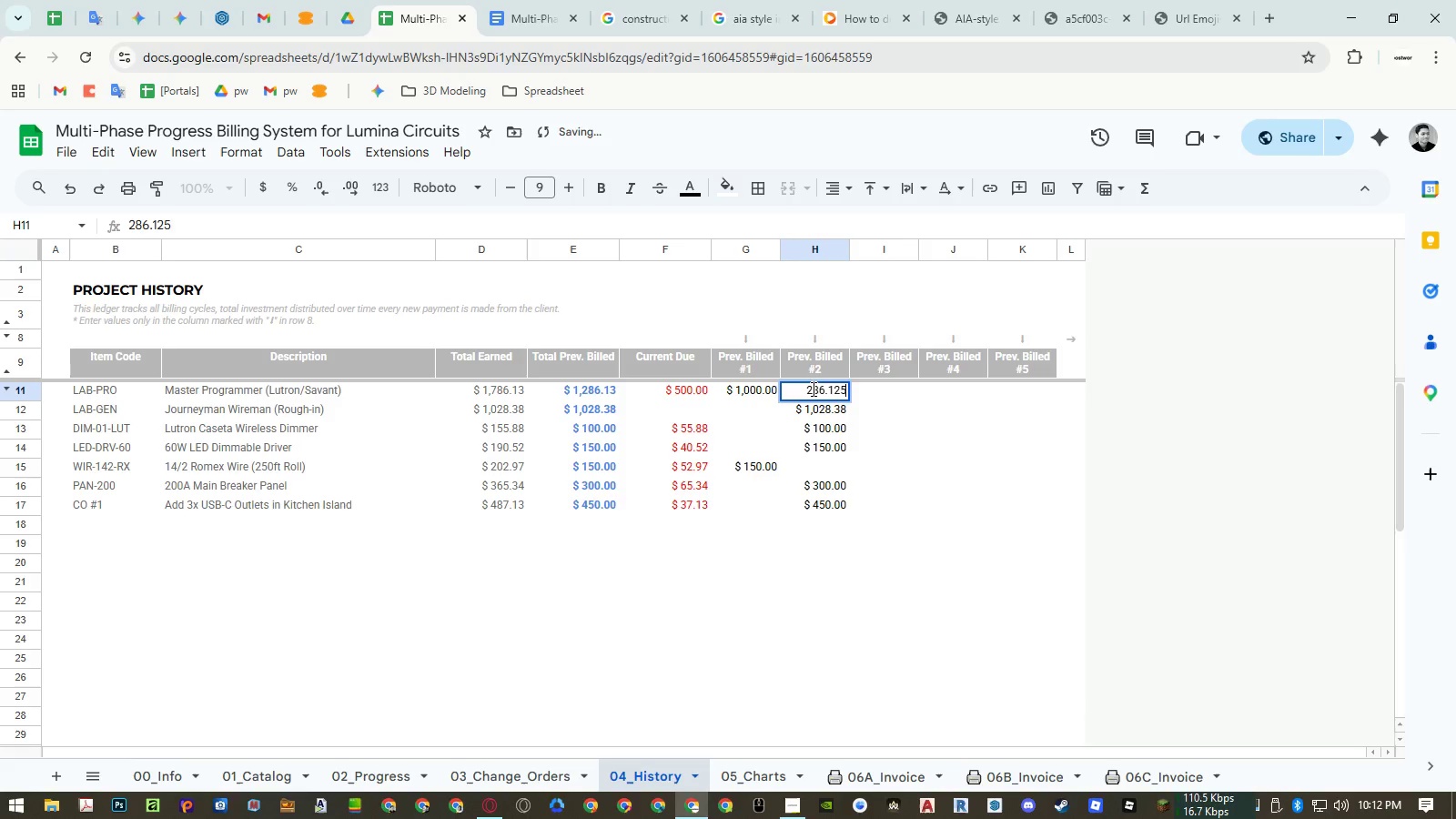 
left_click_drag(start_coordinate=[811, 388], to_coordinate=[801, 388])
 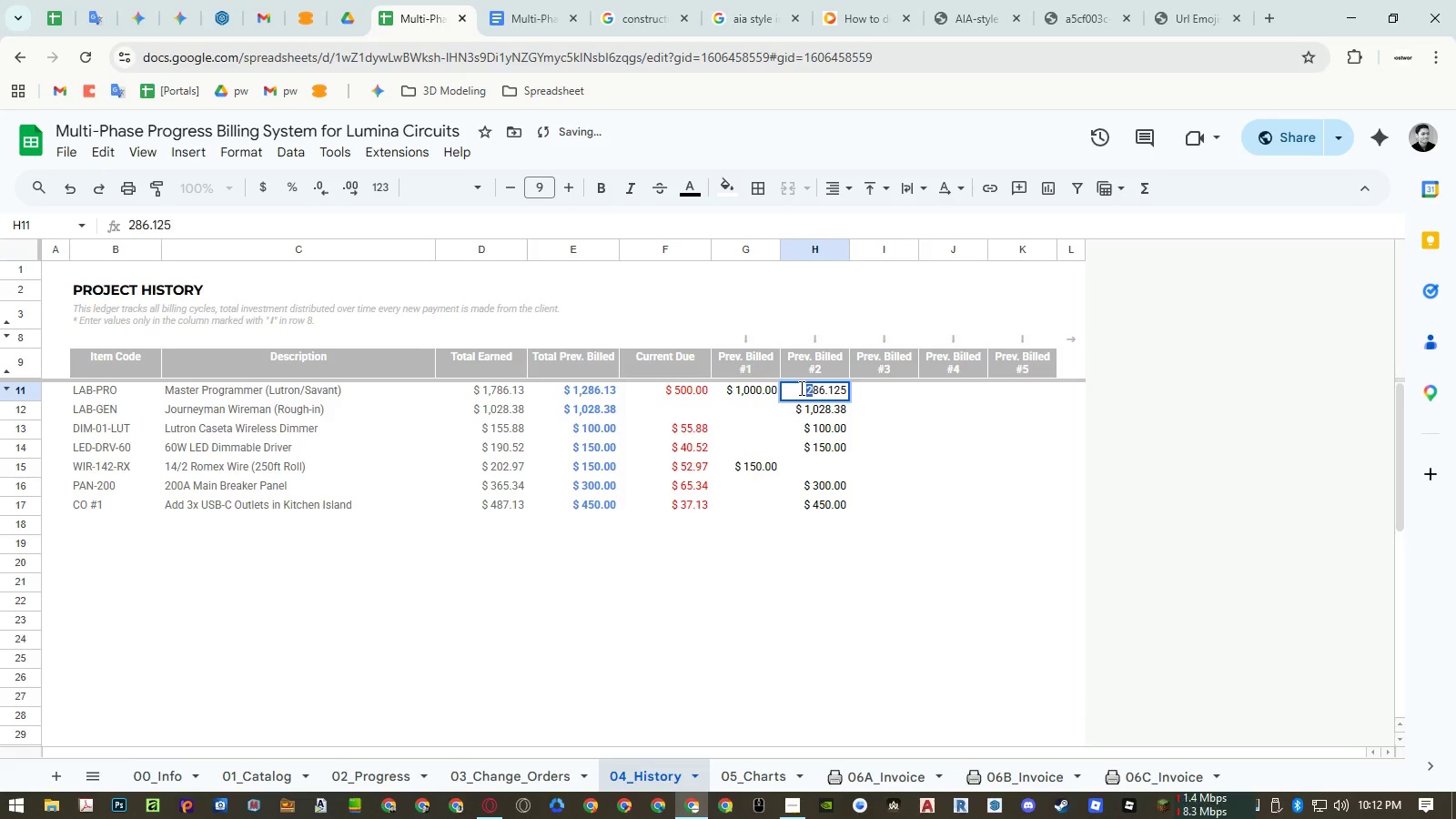 
key(Numpad7)
 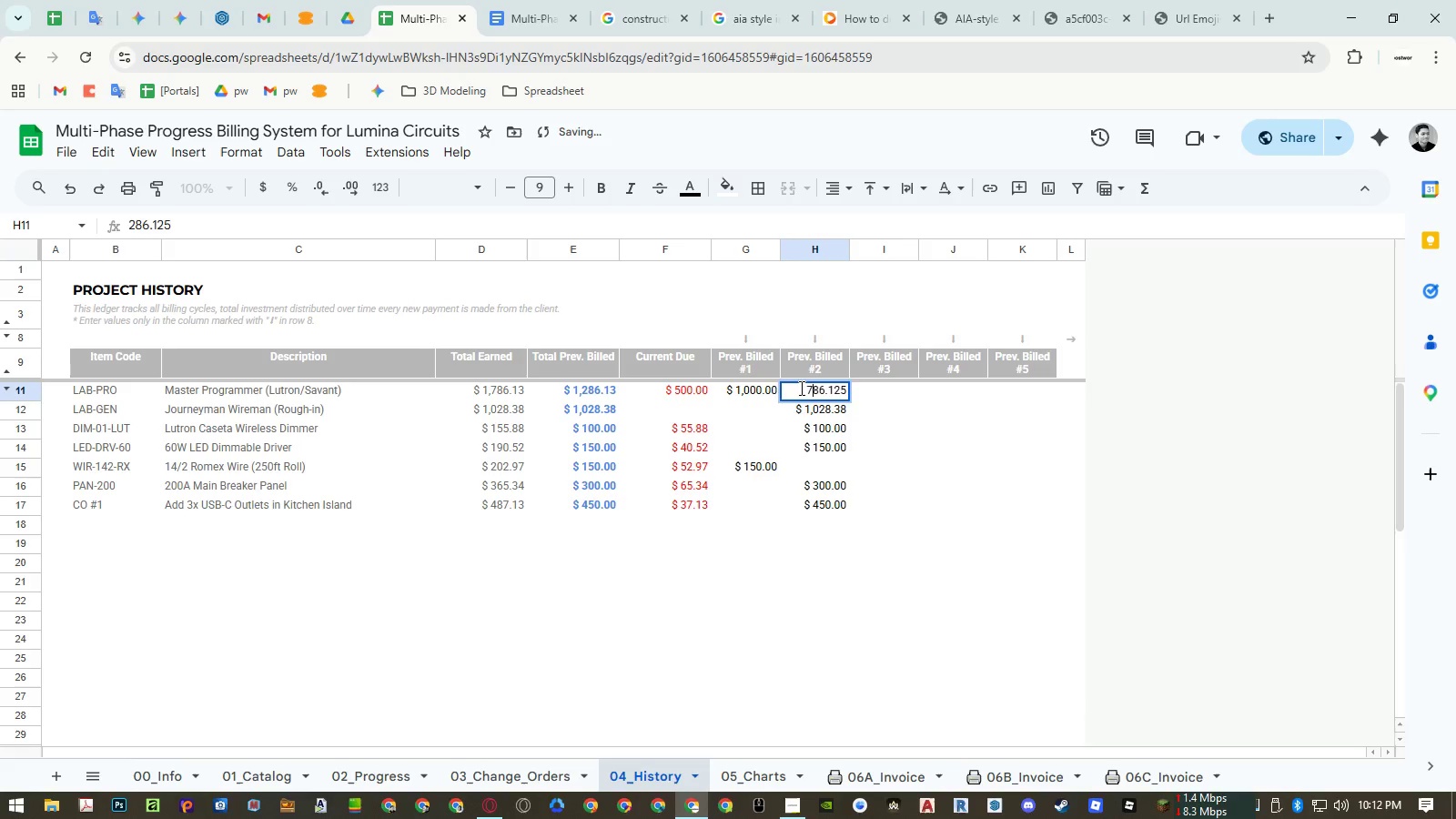 
key(NumpadEnter)
 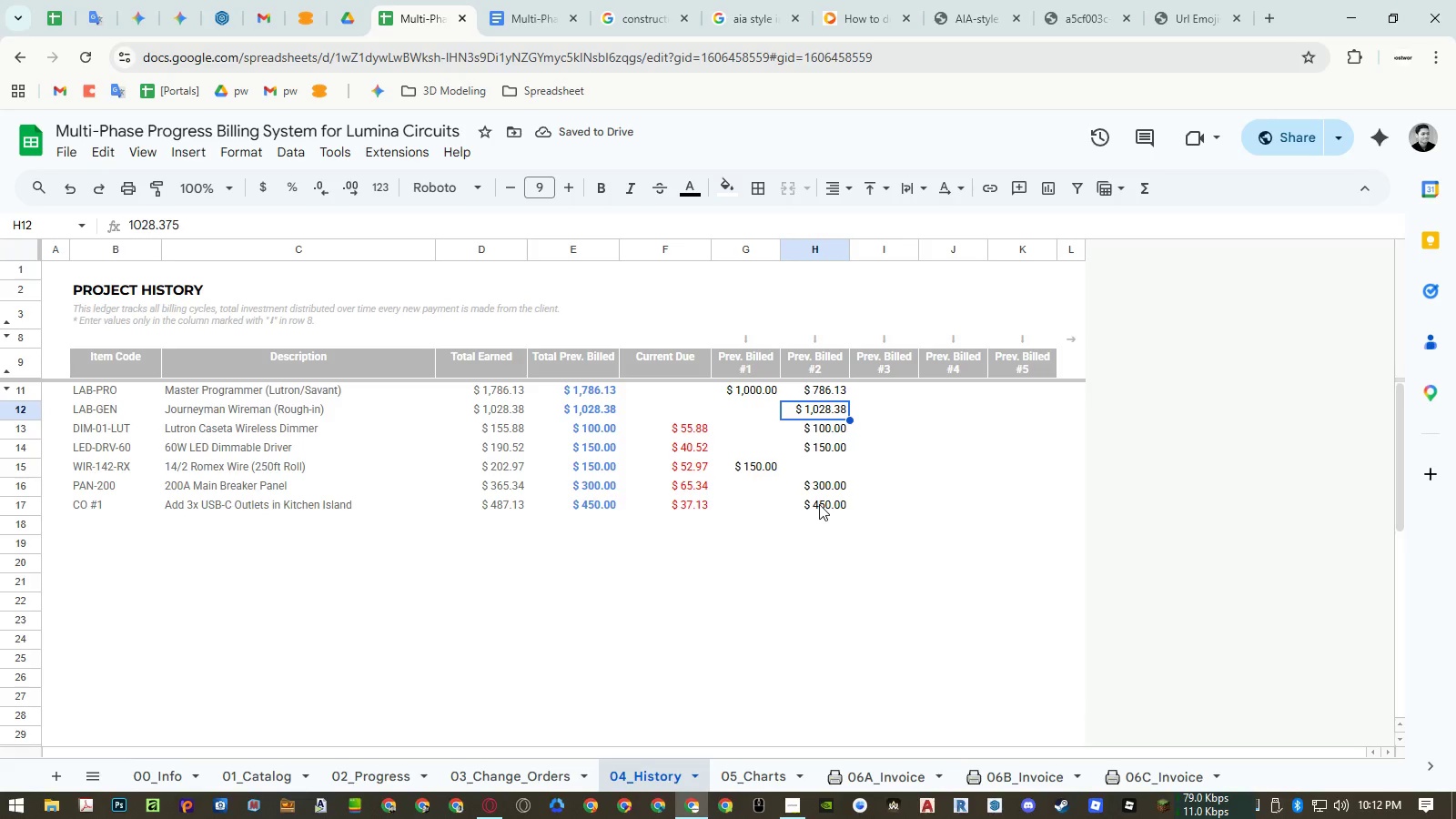 
wait(5.86)
 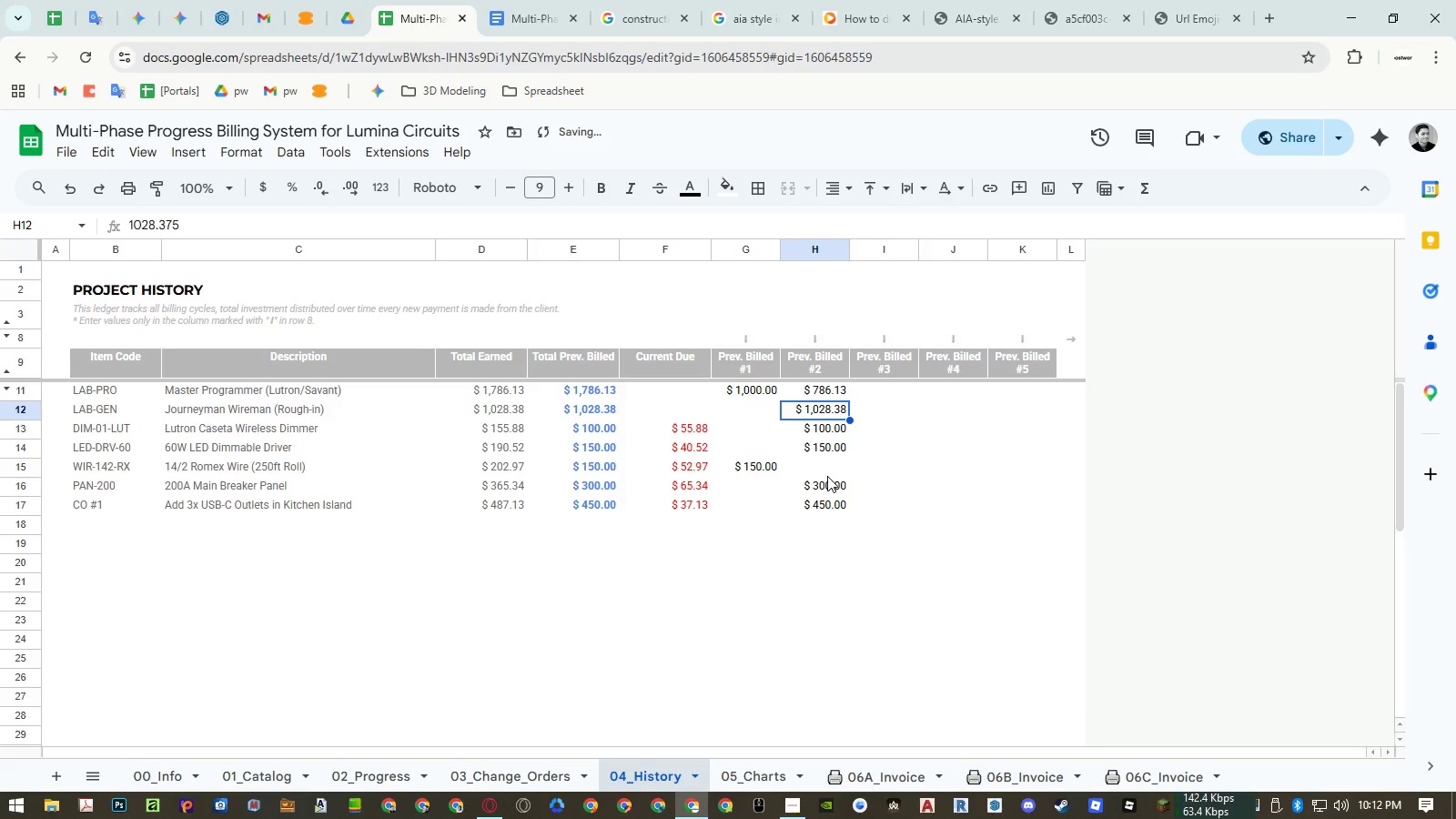 
left_click([819, 504])
 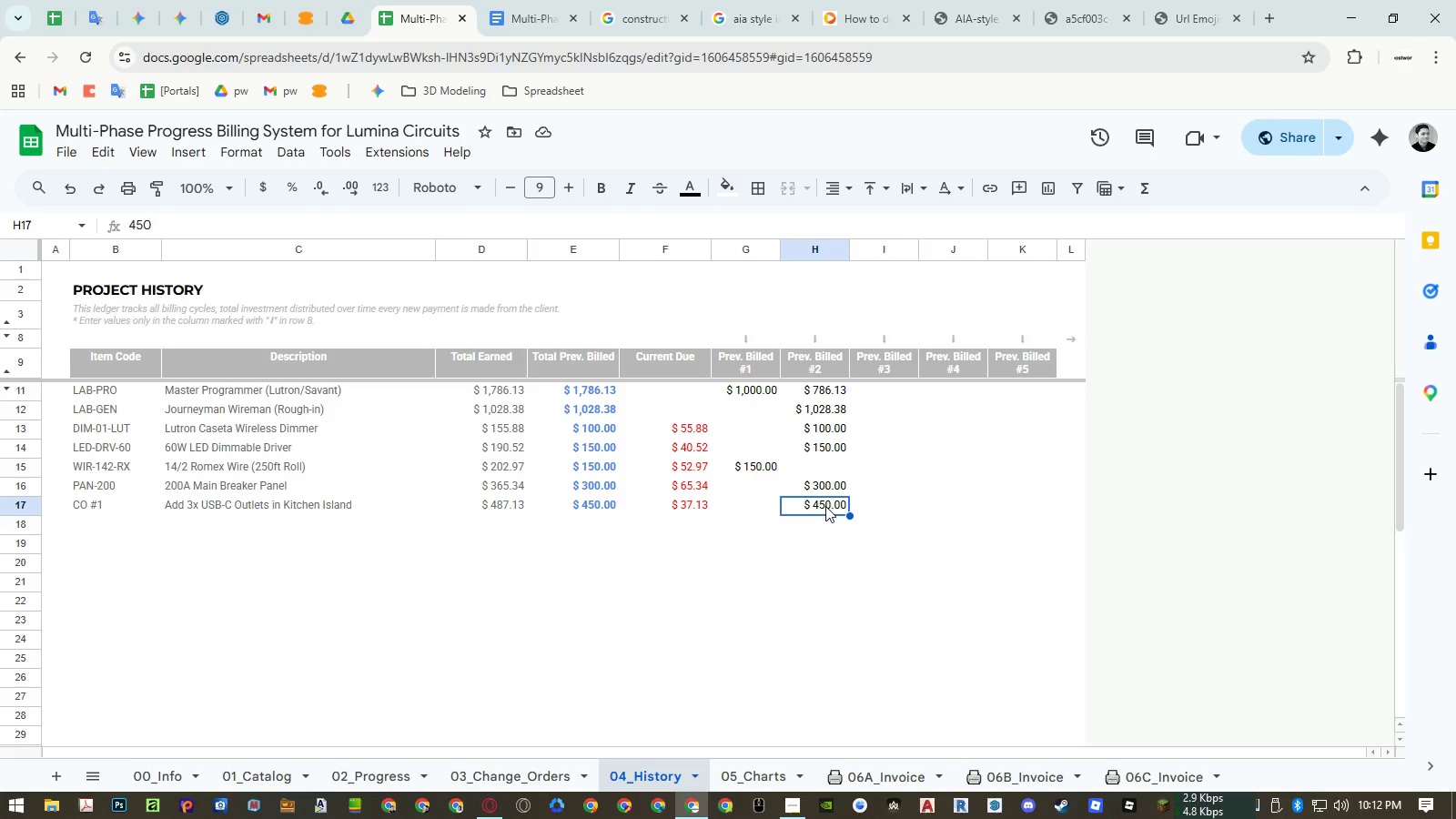 
key(Numpad4)
 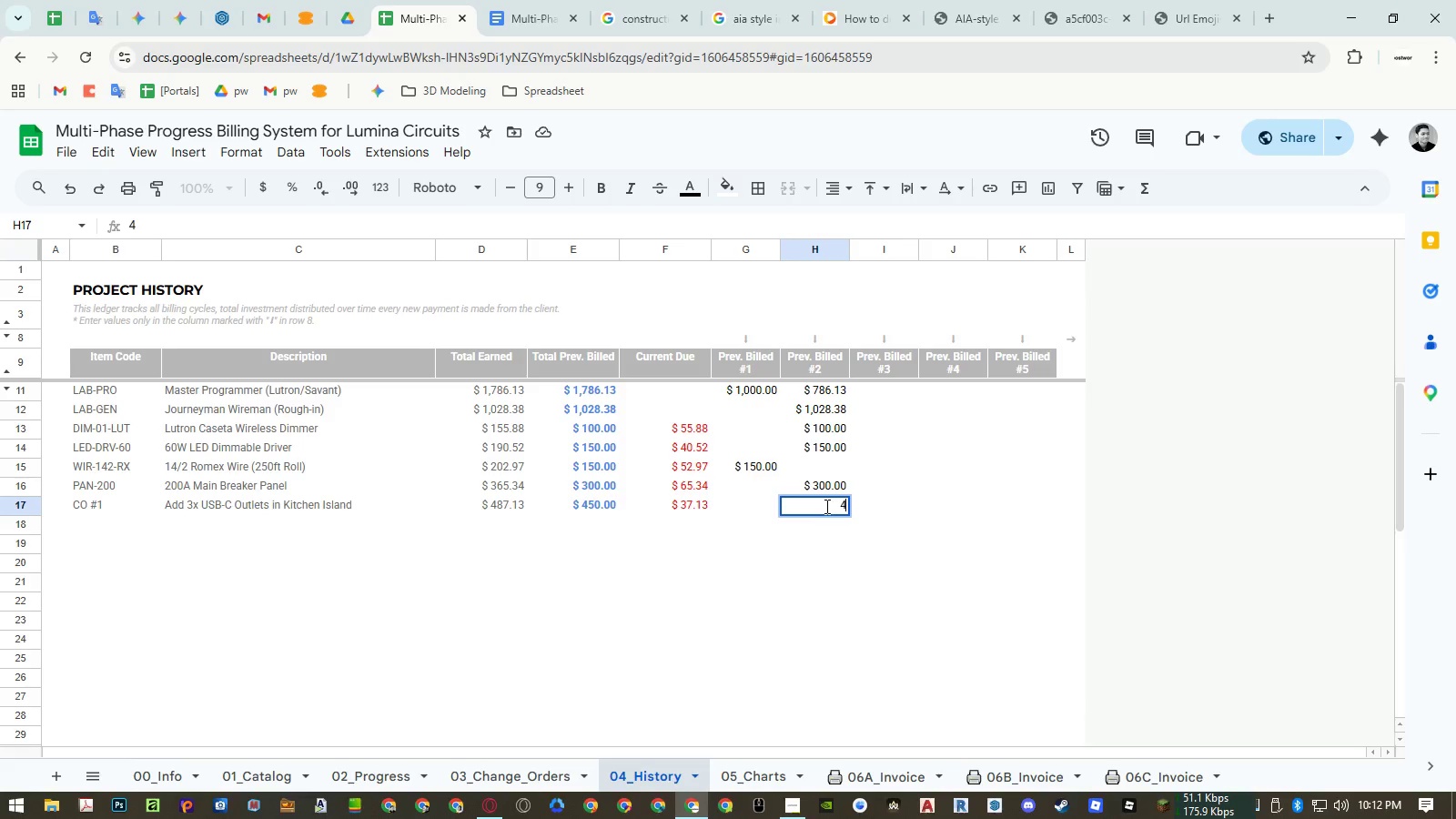 
key(Numpad0)
 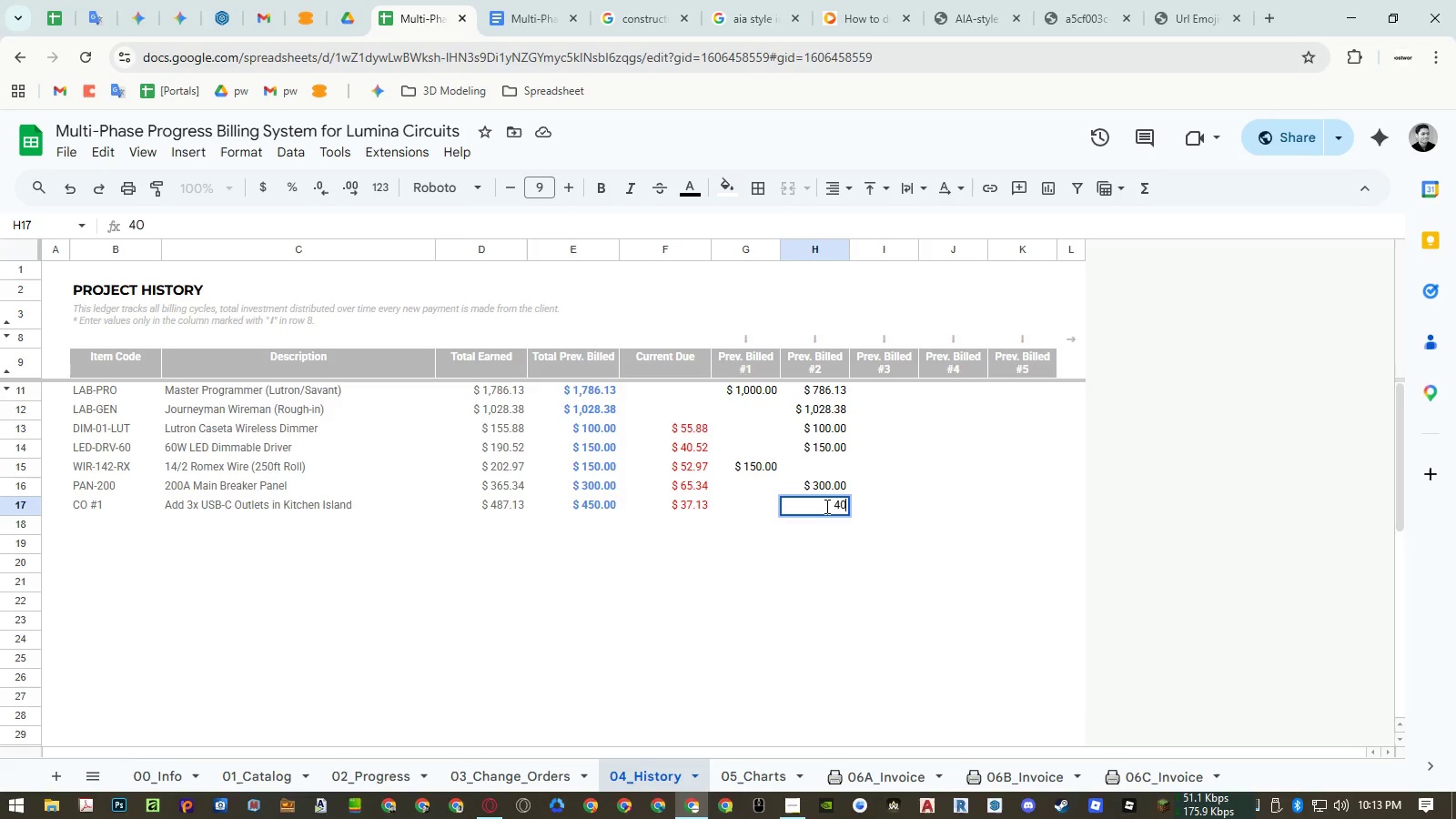 
key(Numpad0)
 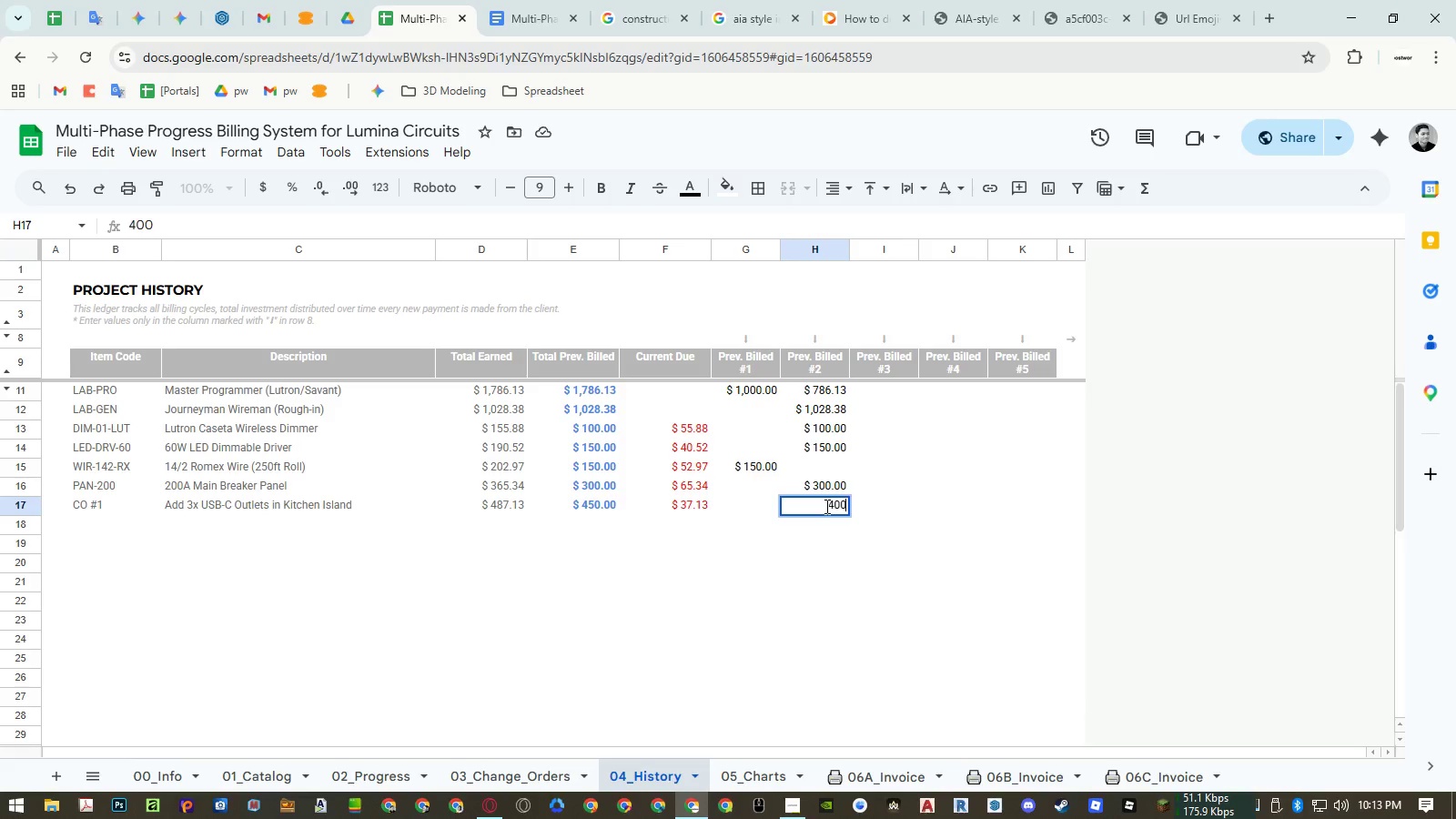 
left_click([388, 773])
 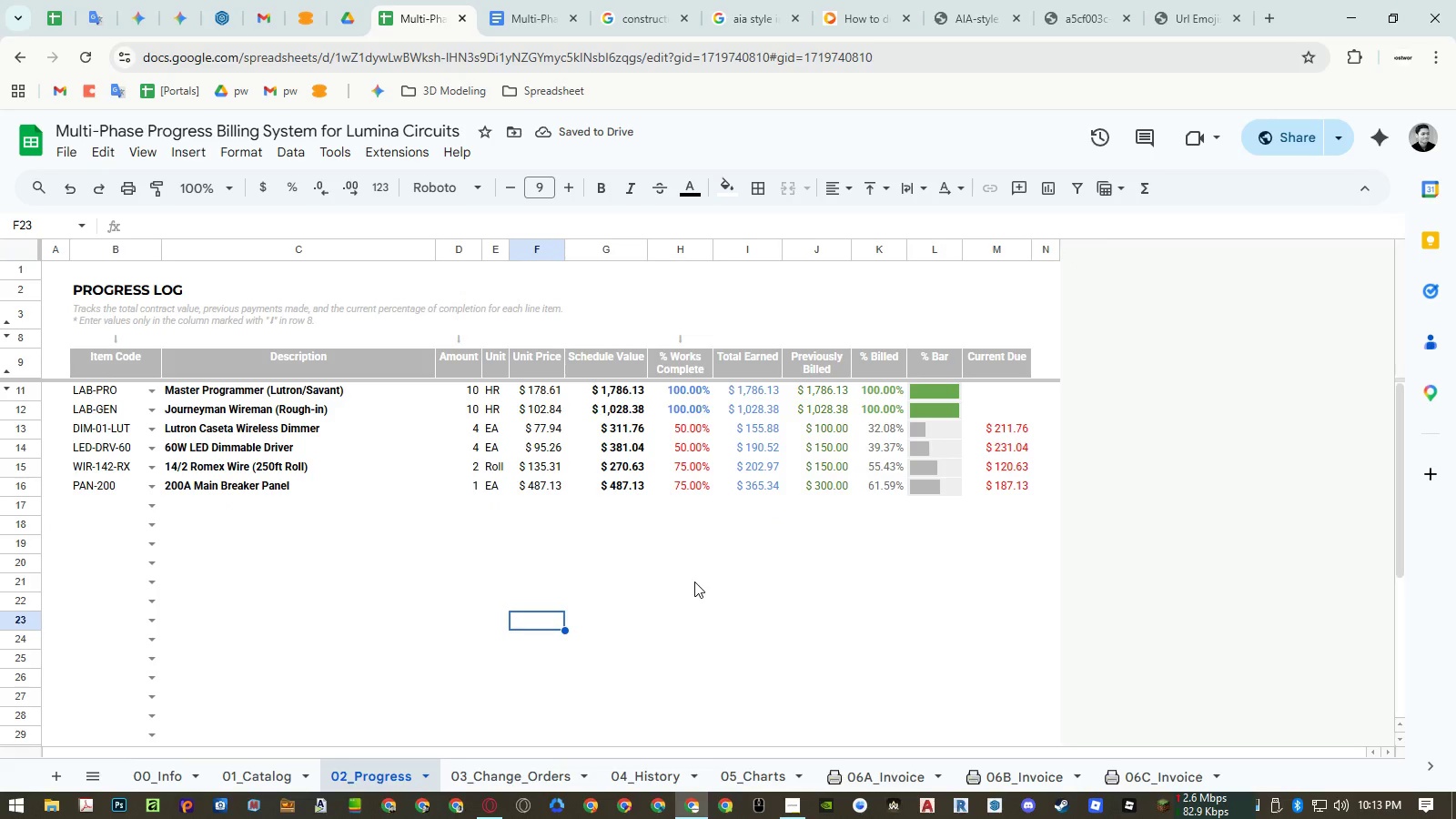 
scroll: coordinate [699, 584], scroll_direction: down, amount: 6.0
 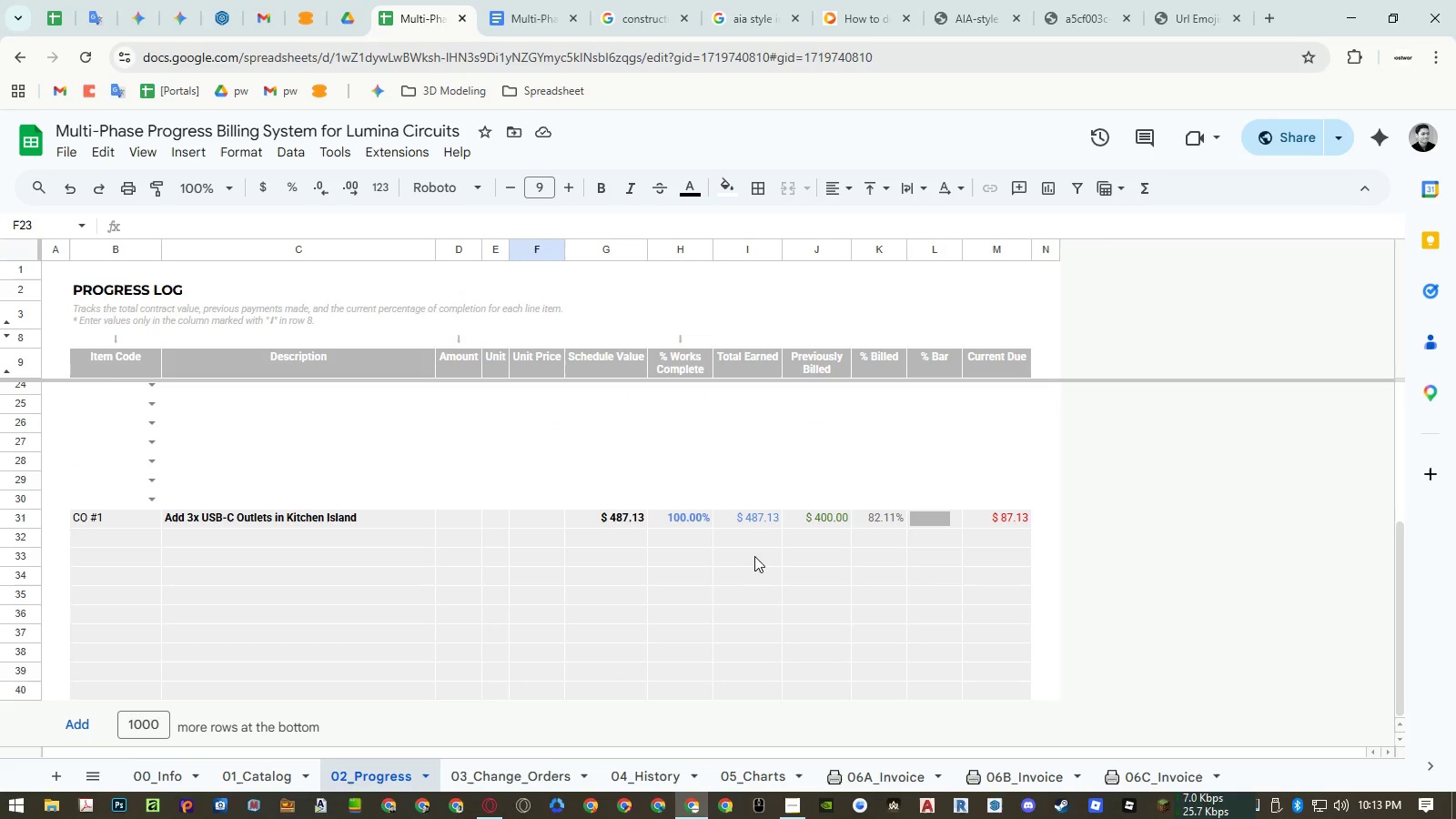 
scroll: coordinate [762, 550], scroll_direction: up, amount: 17.0
 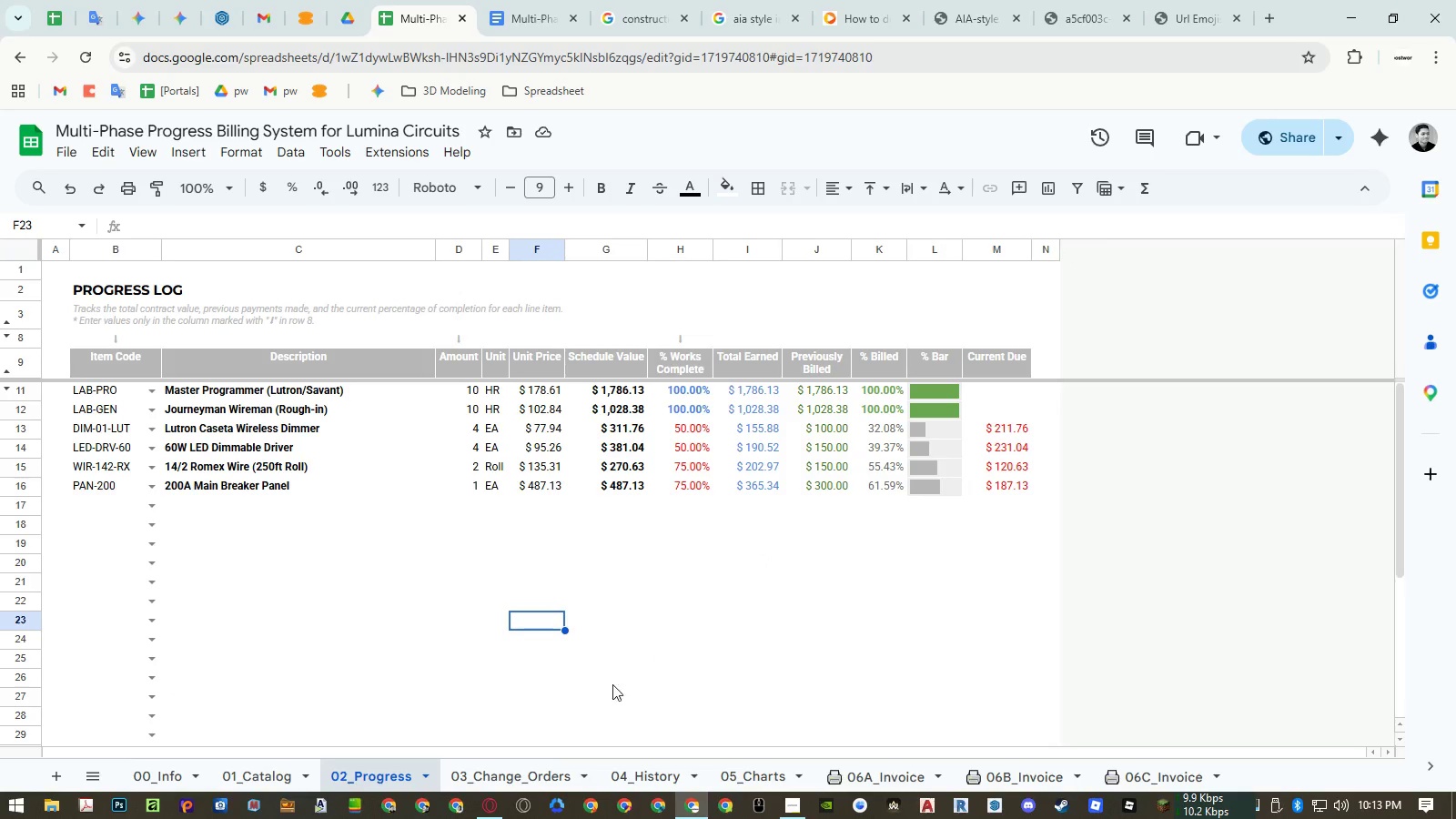 
left_click([858, 777])
 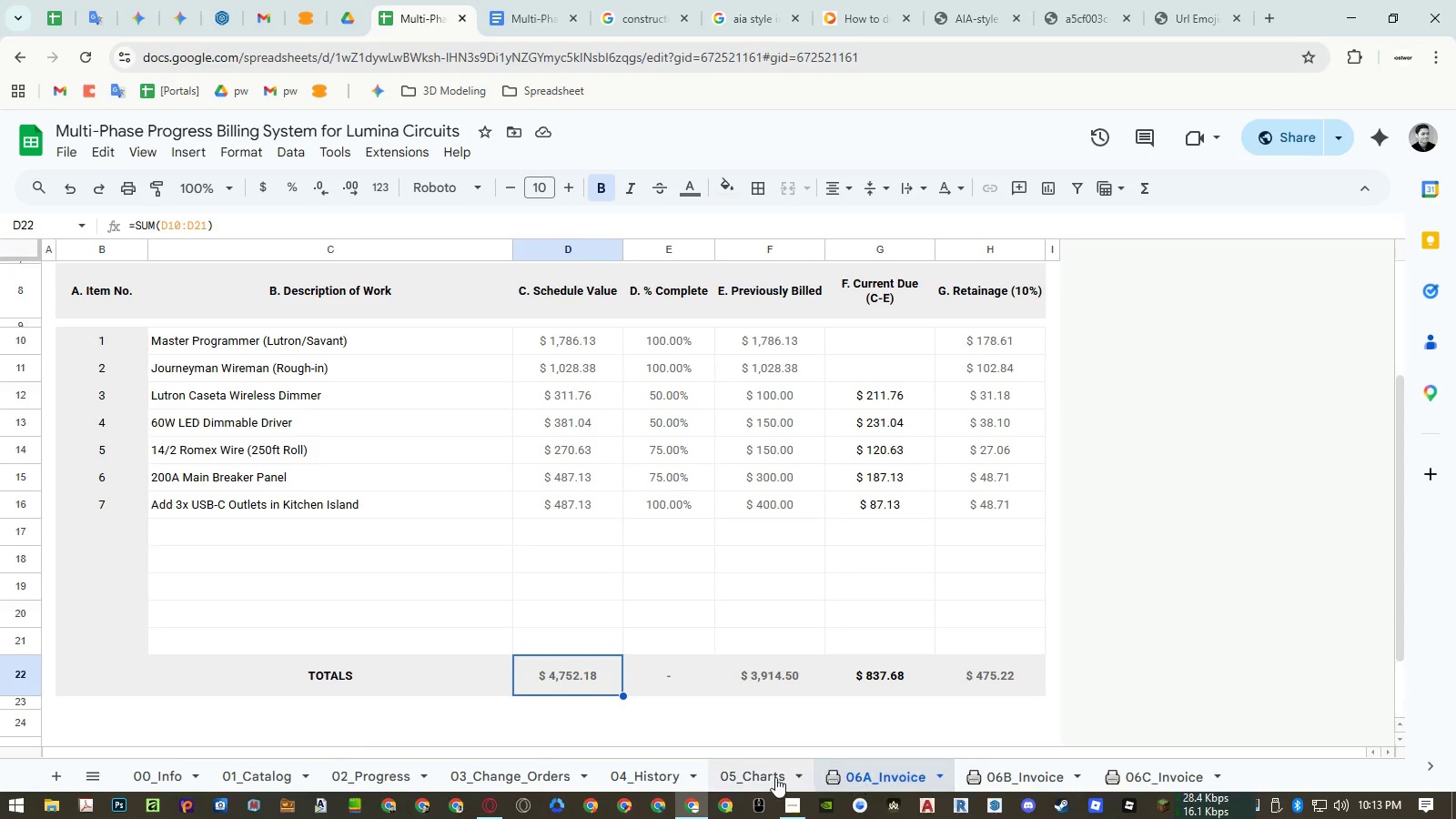 
left_click([769, 777])
 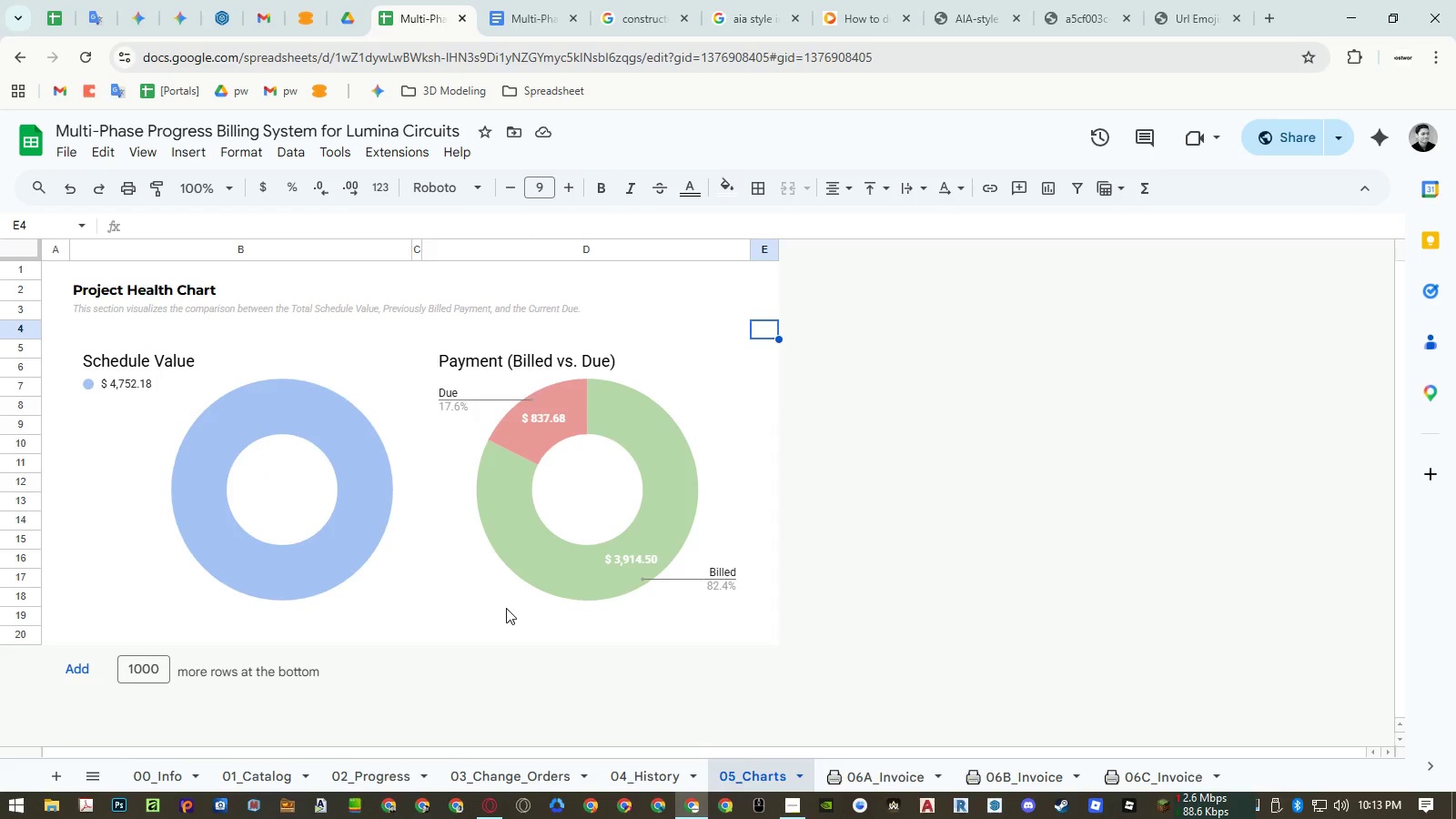 
wait(8.2)
 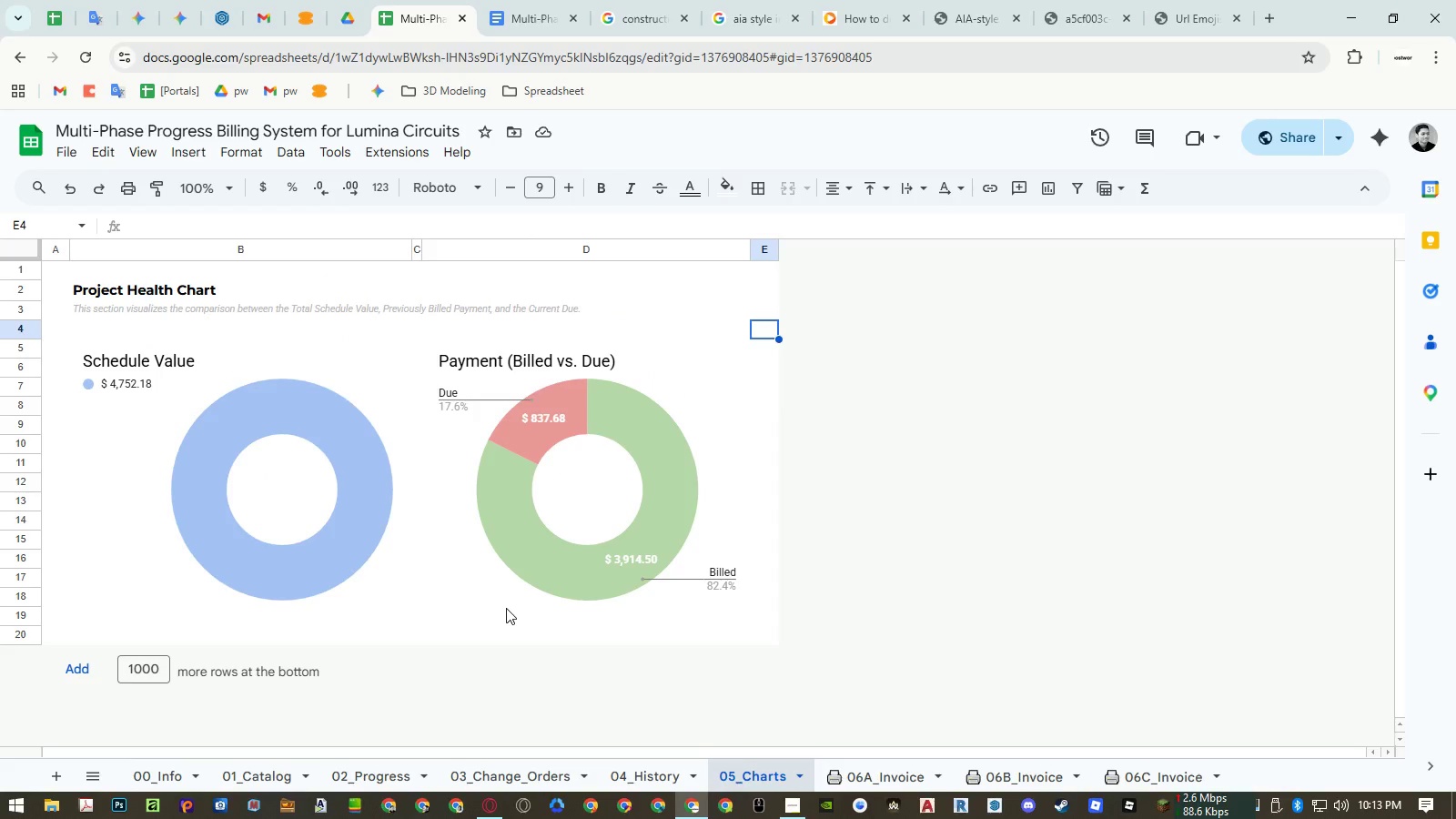 
left_click([176, 380])
 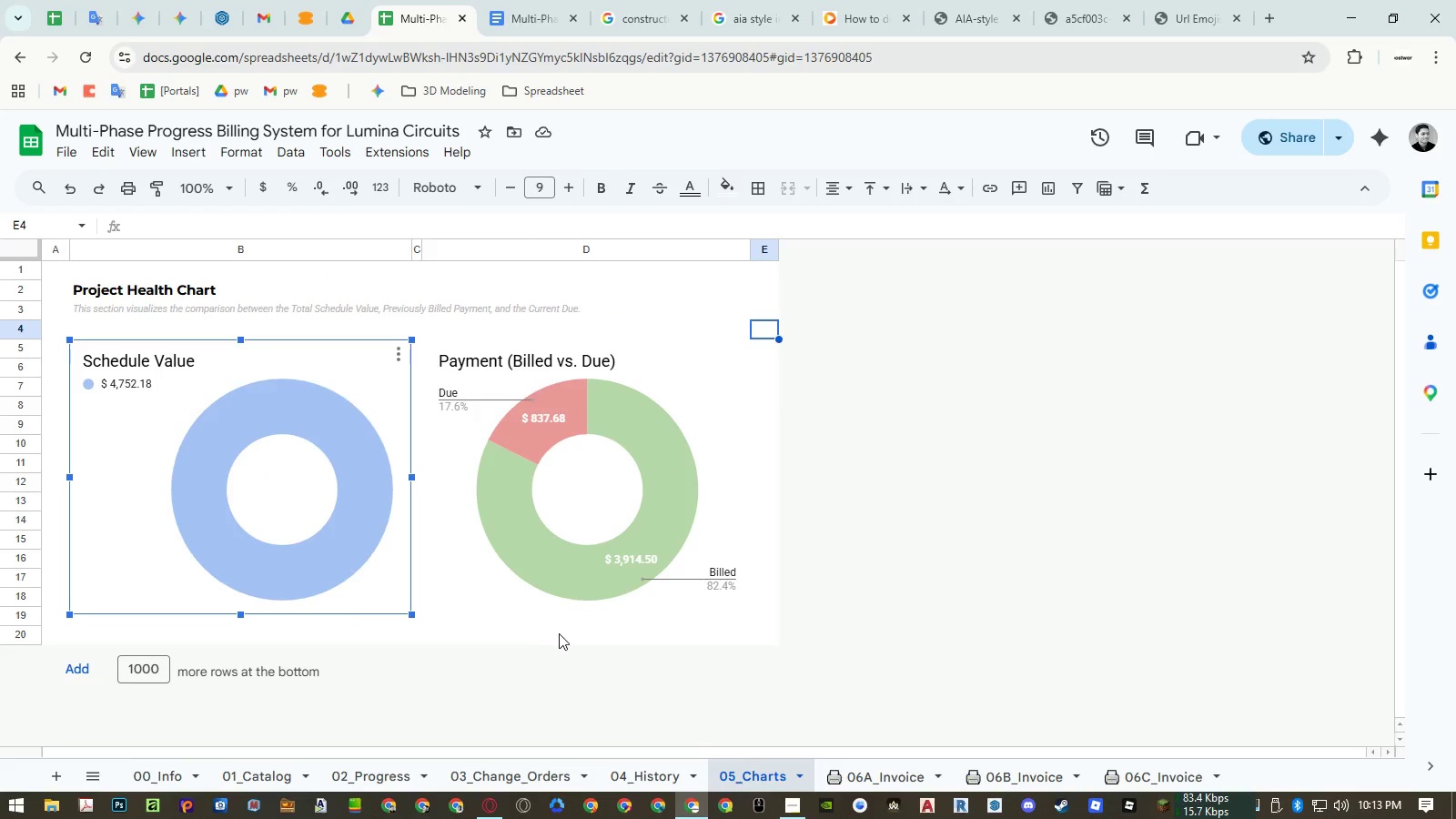 
left_click([561, 633])
 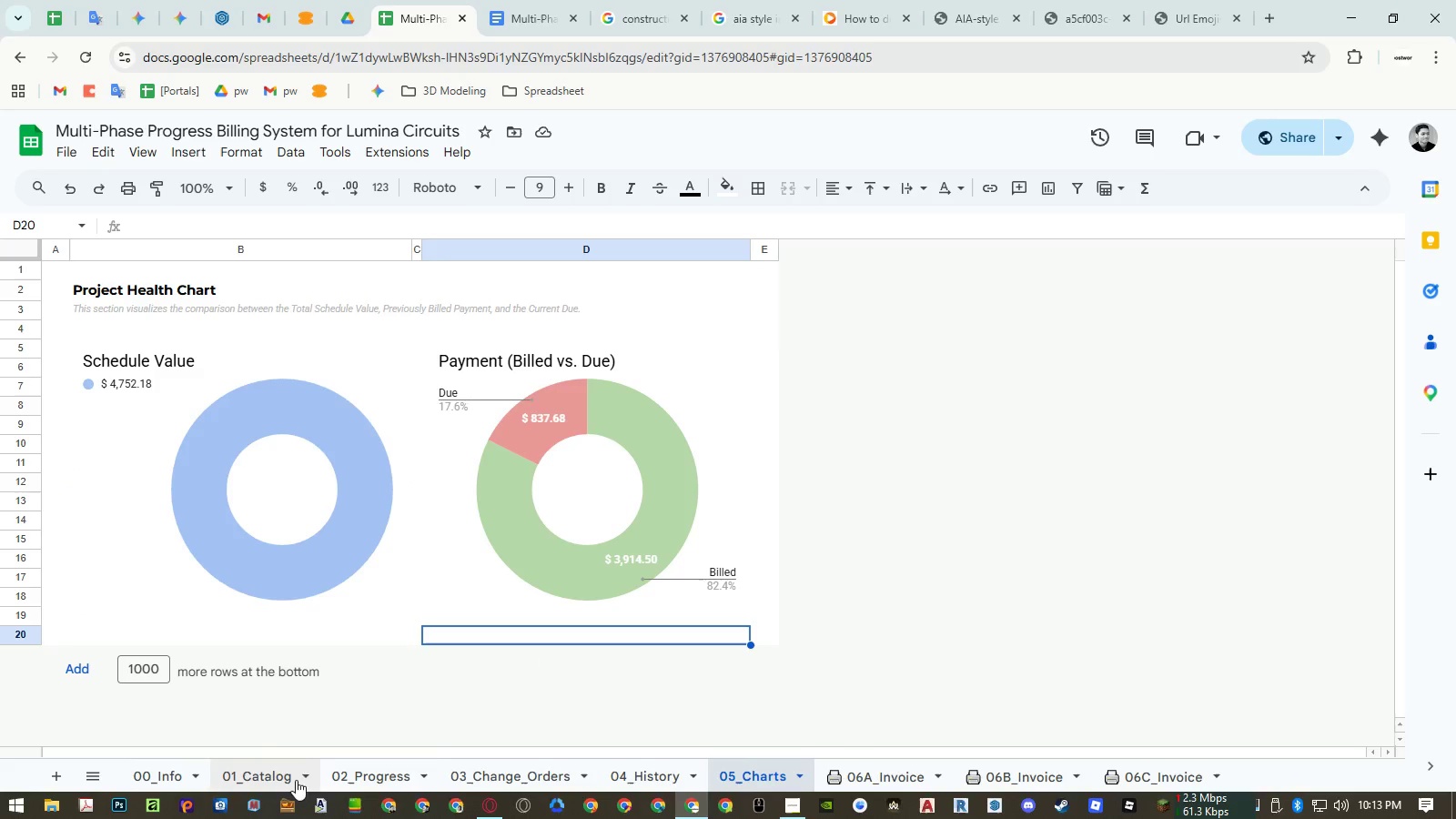 
left_click([645, 777])
 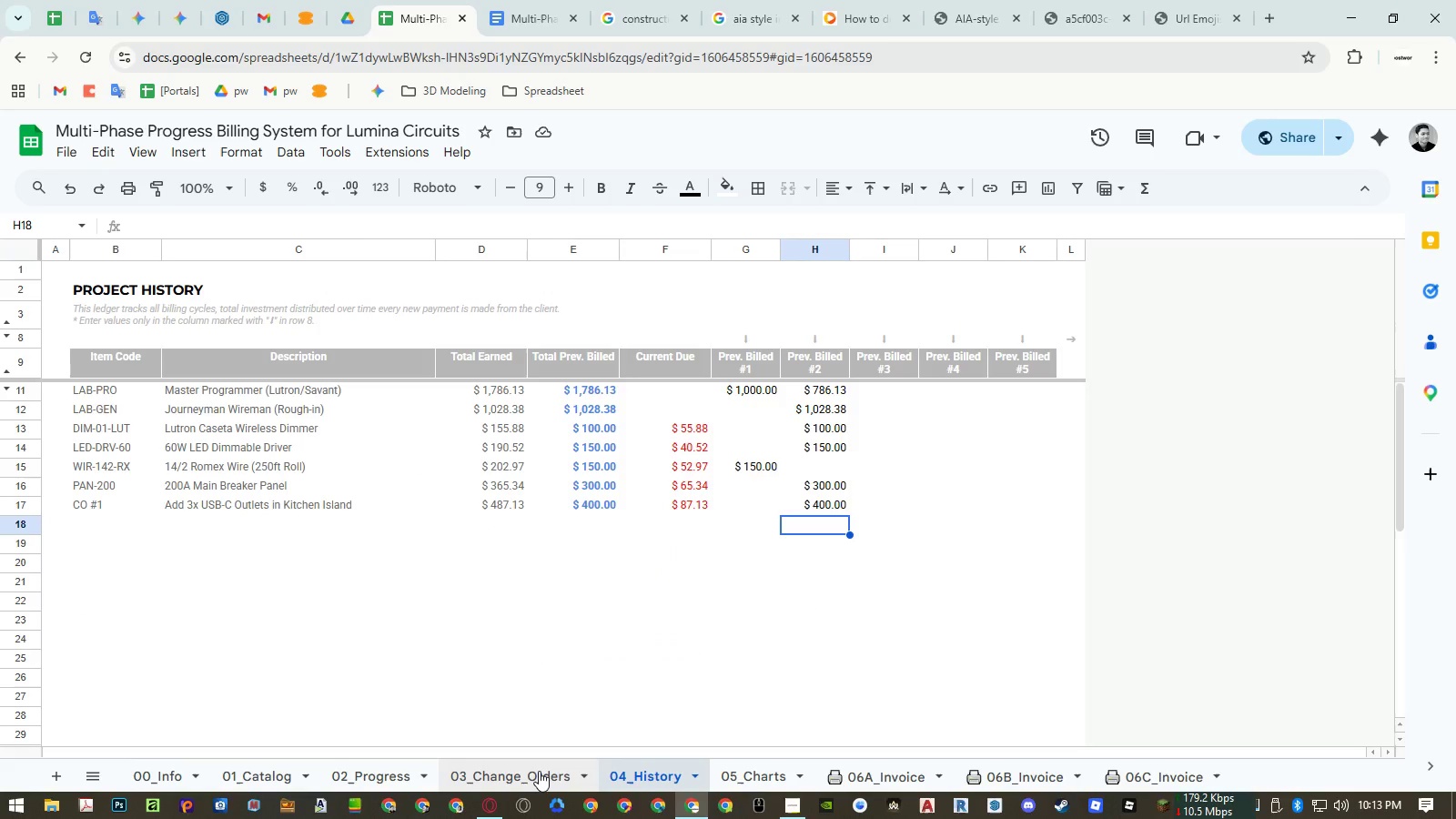 
wait(9.59)
 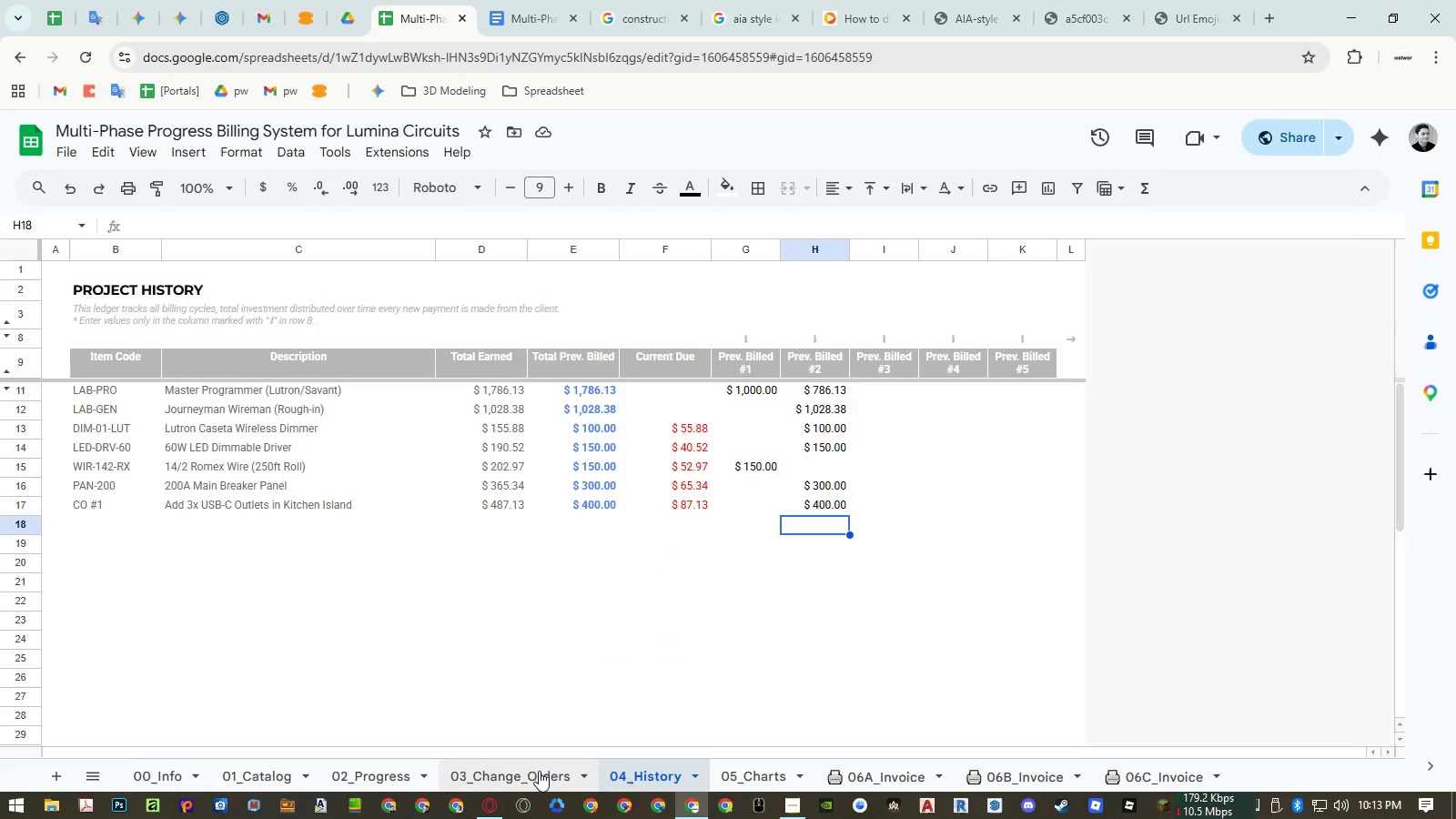 
left_click_drag(start_coordinate=[686, 436], to_coordinate=[694, 501])
 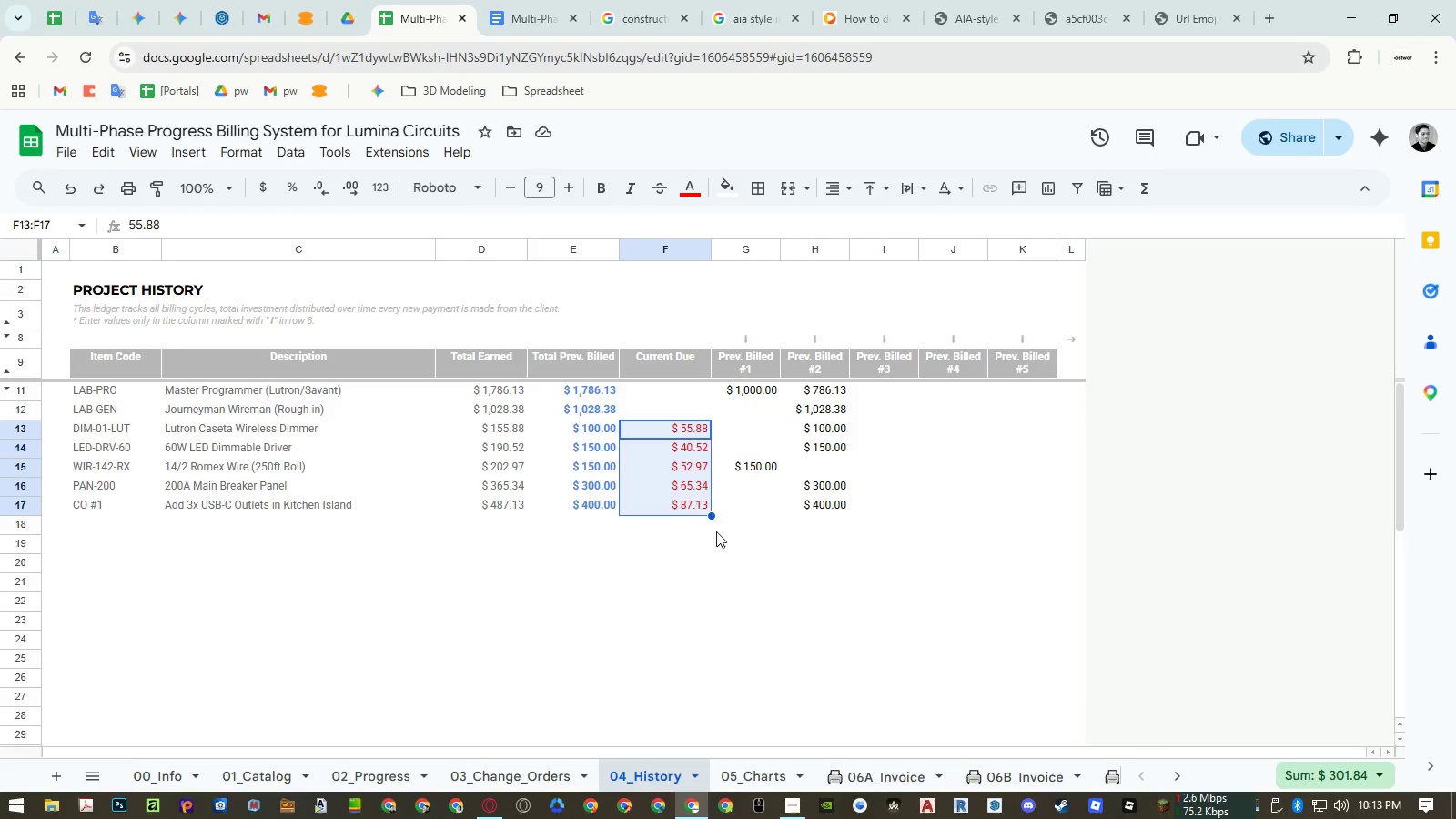 
key(Control+ControlLeft)
 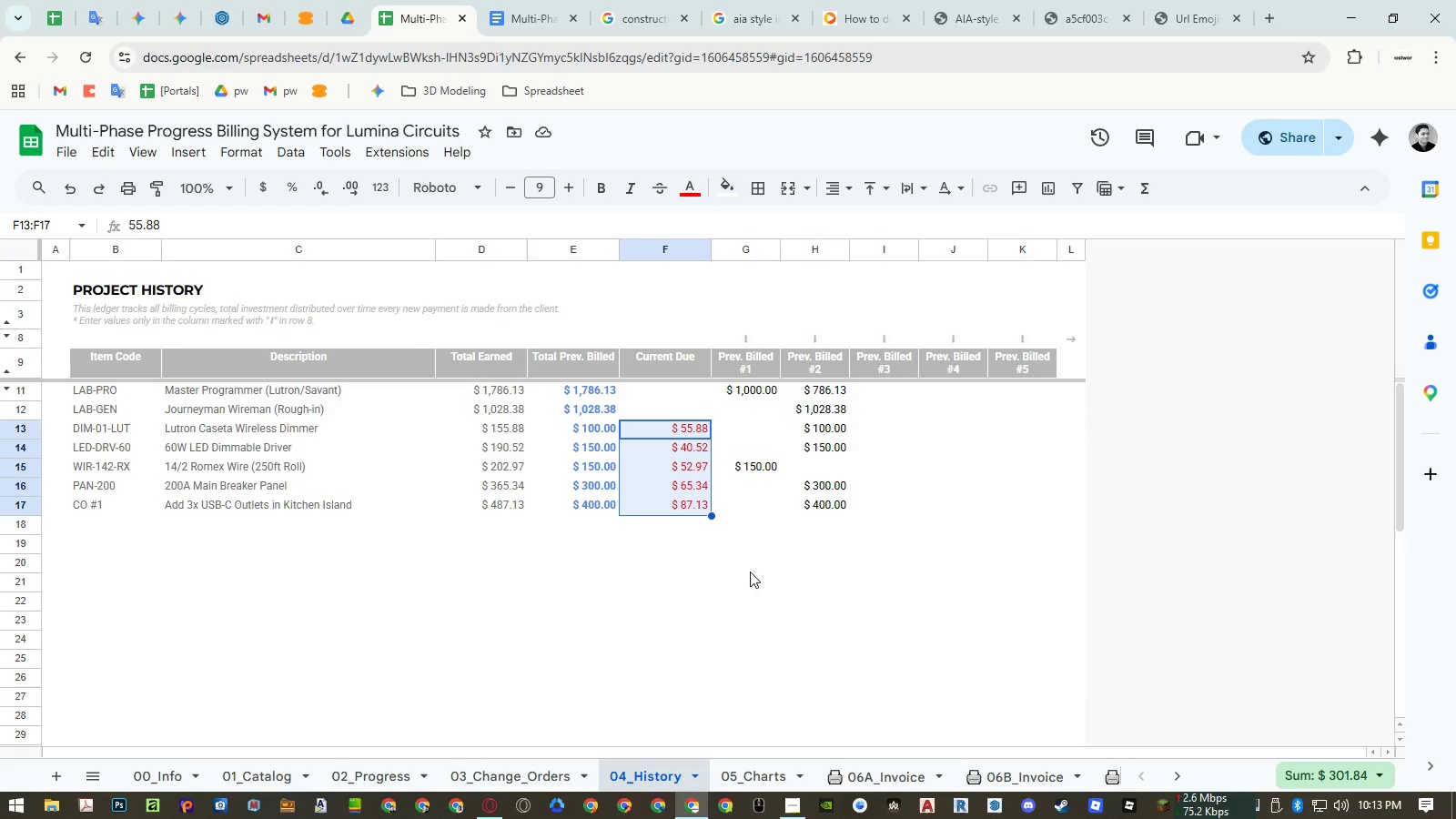 
key(Control+C)
 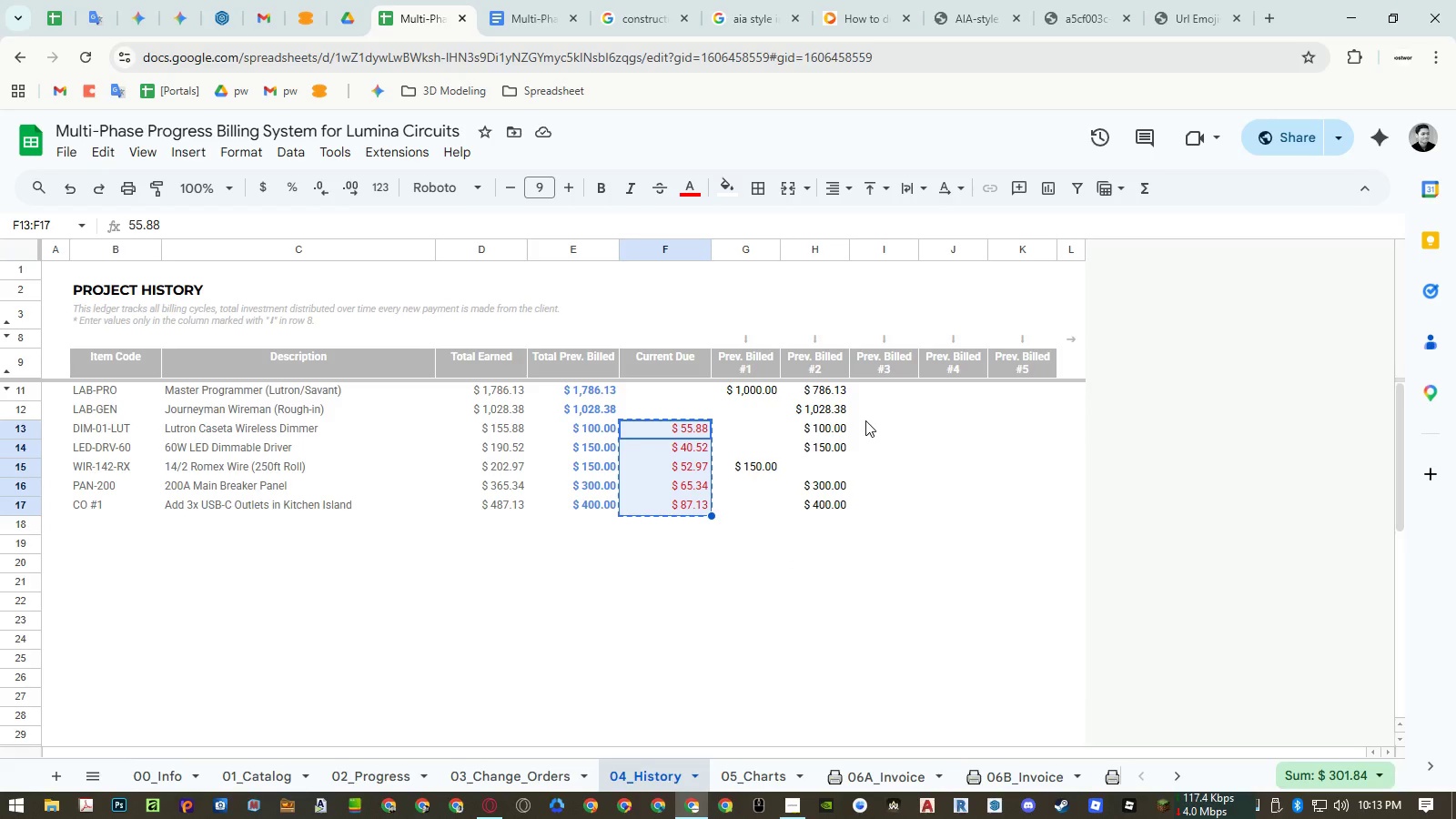 
wait(7.05)
 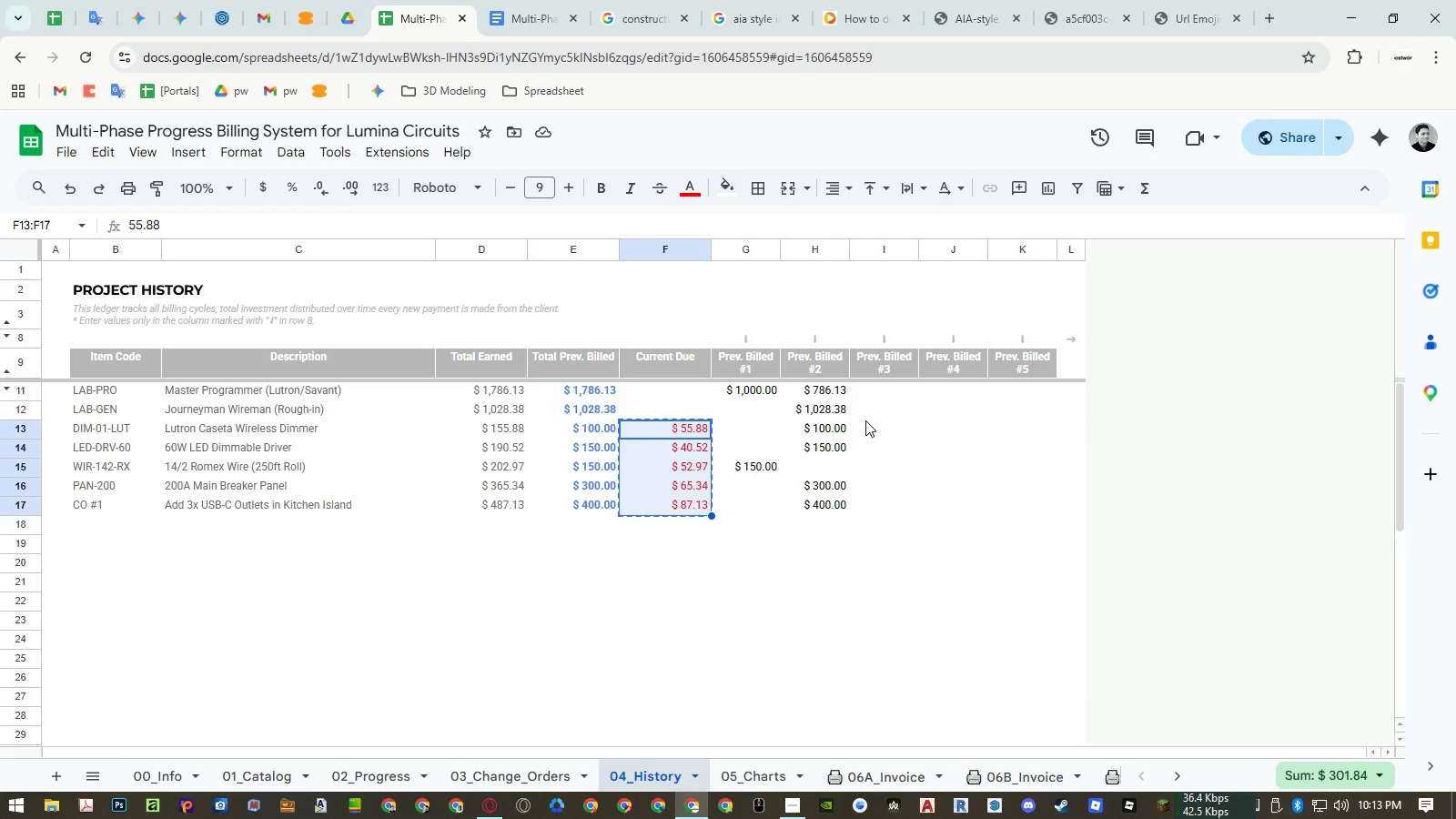 
left_click([875, 425])
 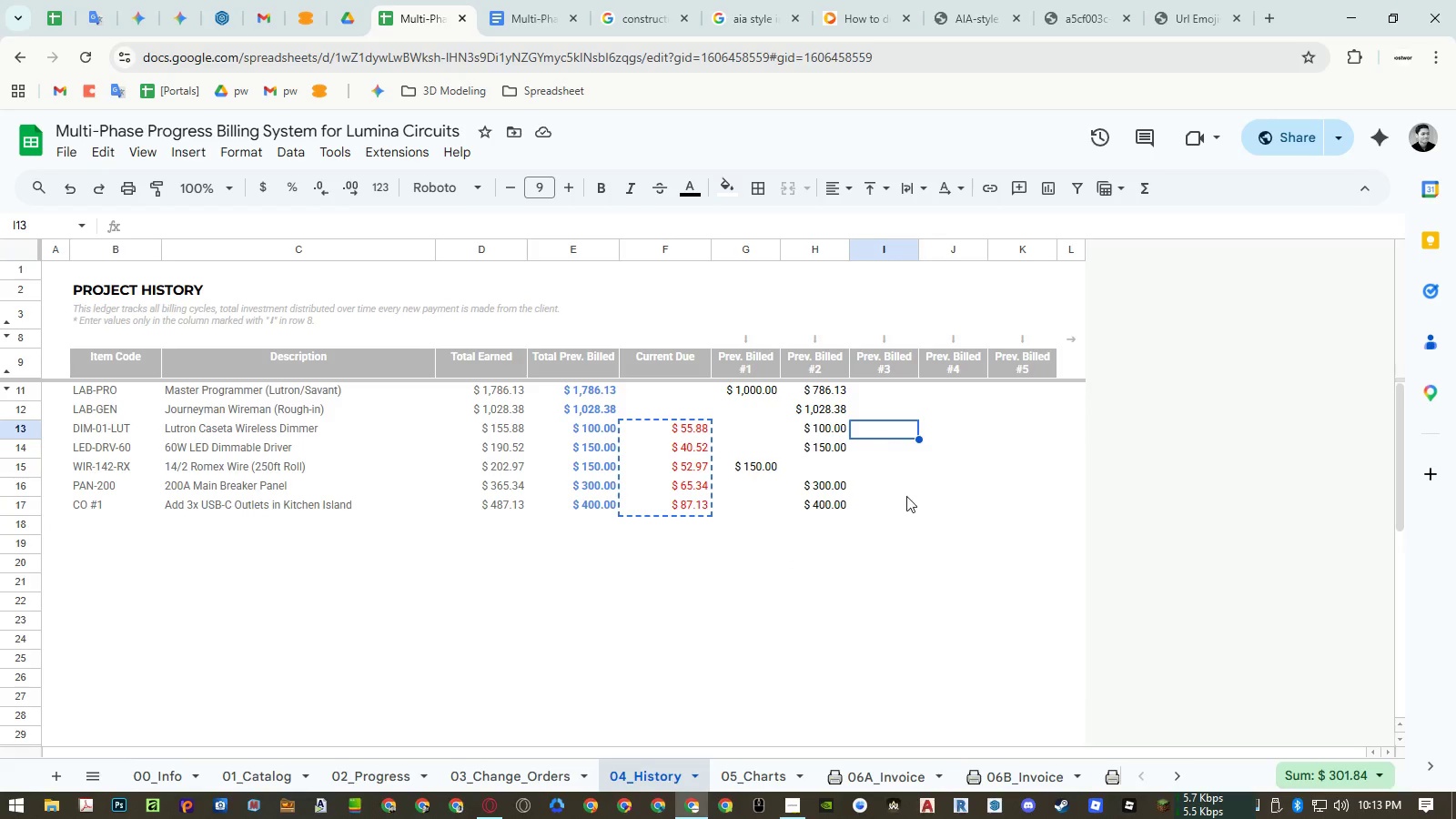 
key(Control+ControlLeft)
 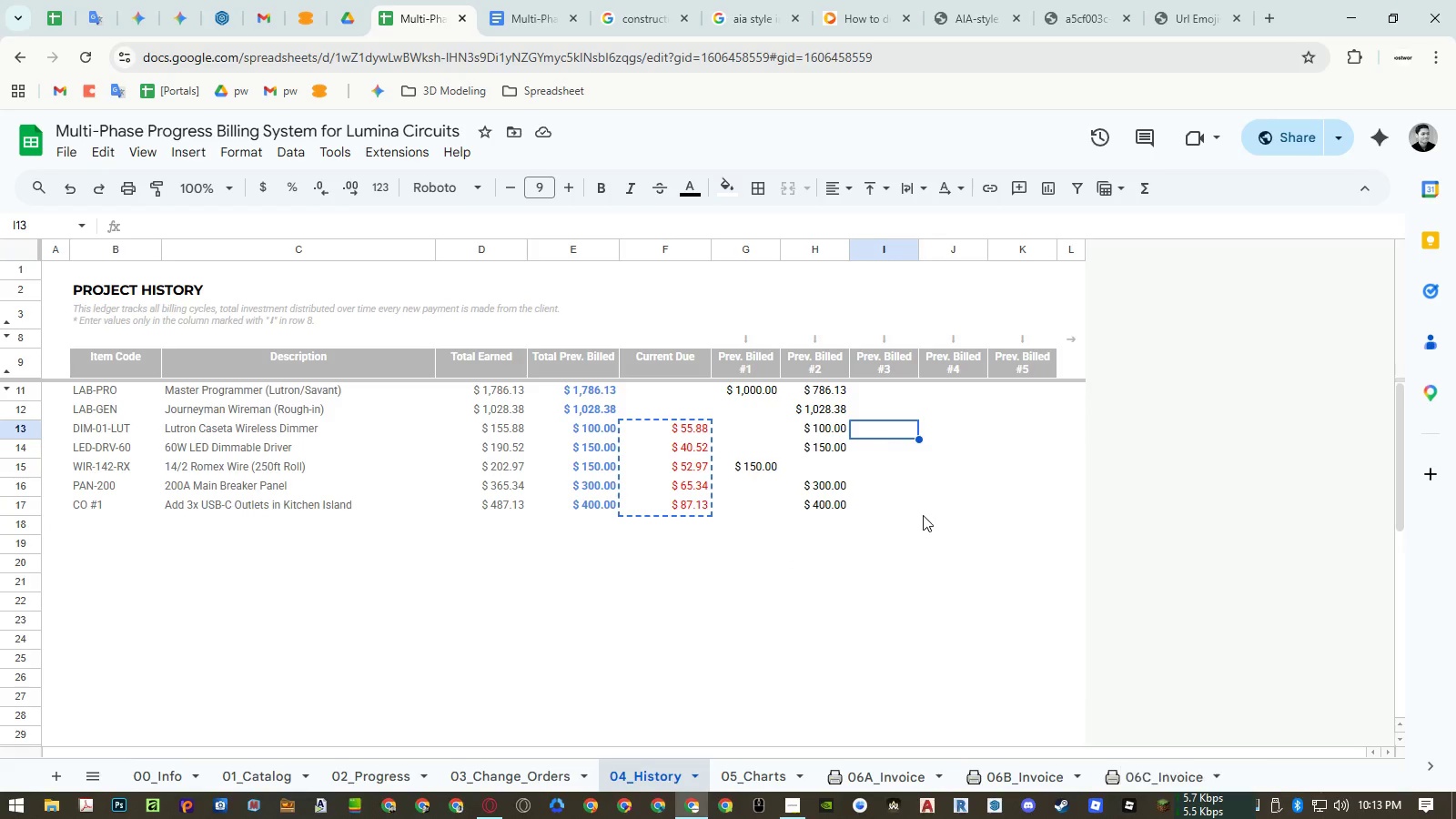 
key(Control+Shift+ShiftLeft)
 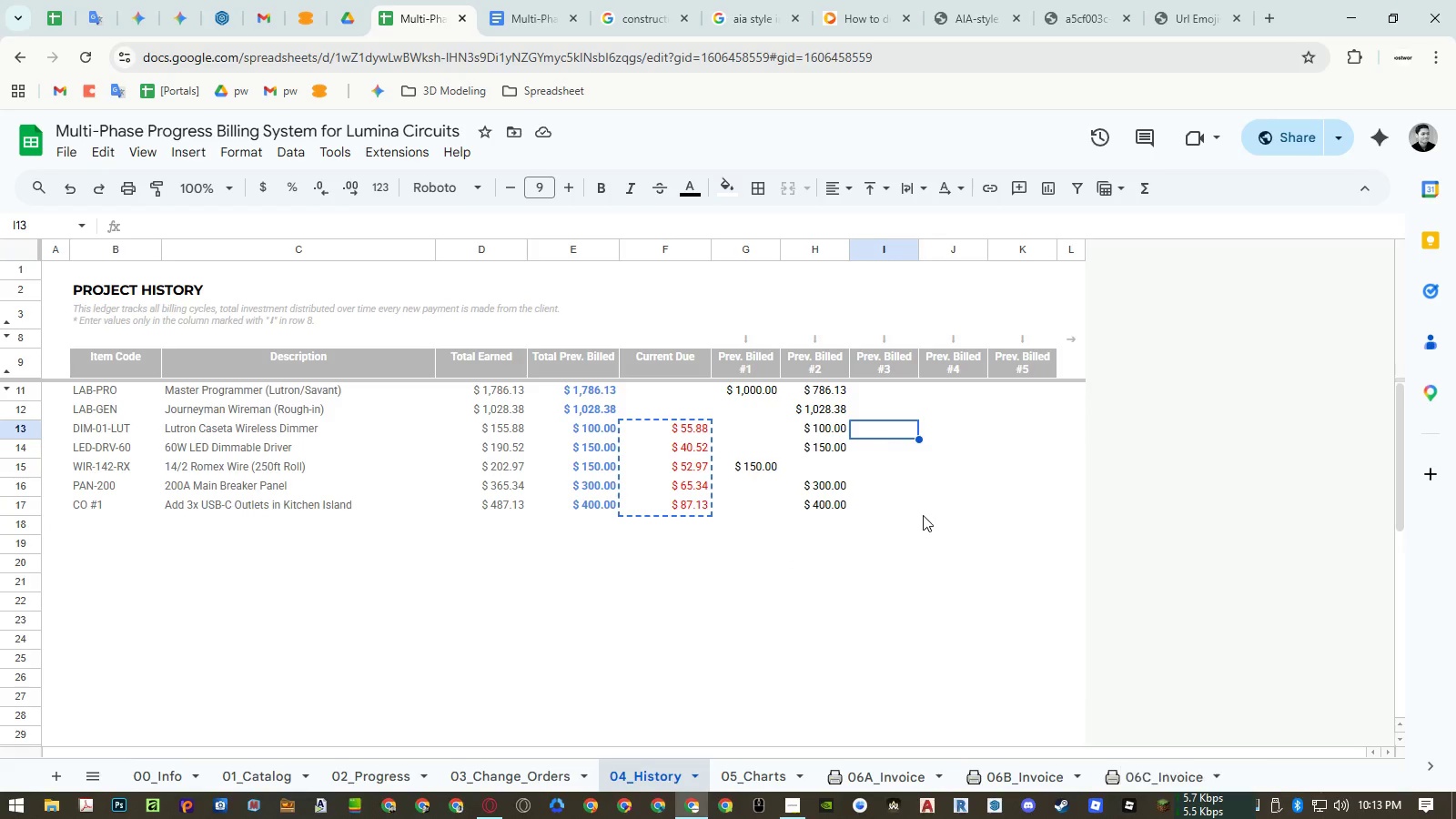 
key(Control+Shift+V)
 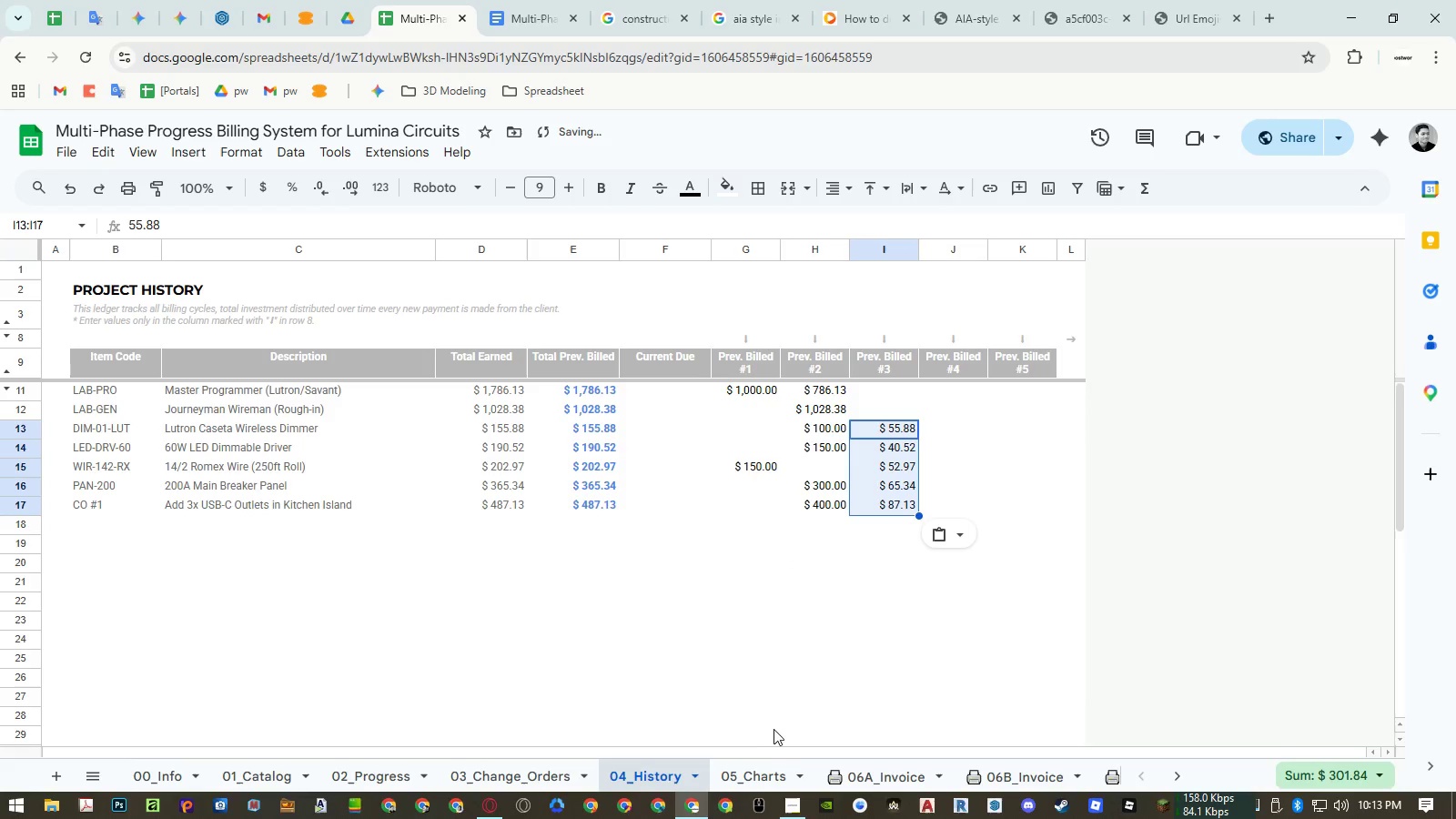 
left_click([776, 767])
 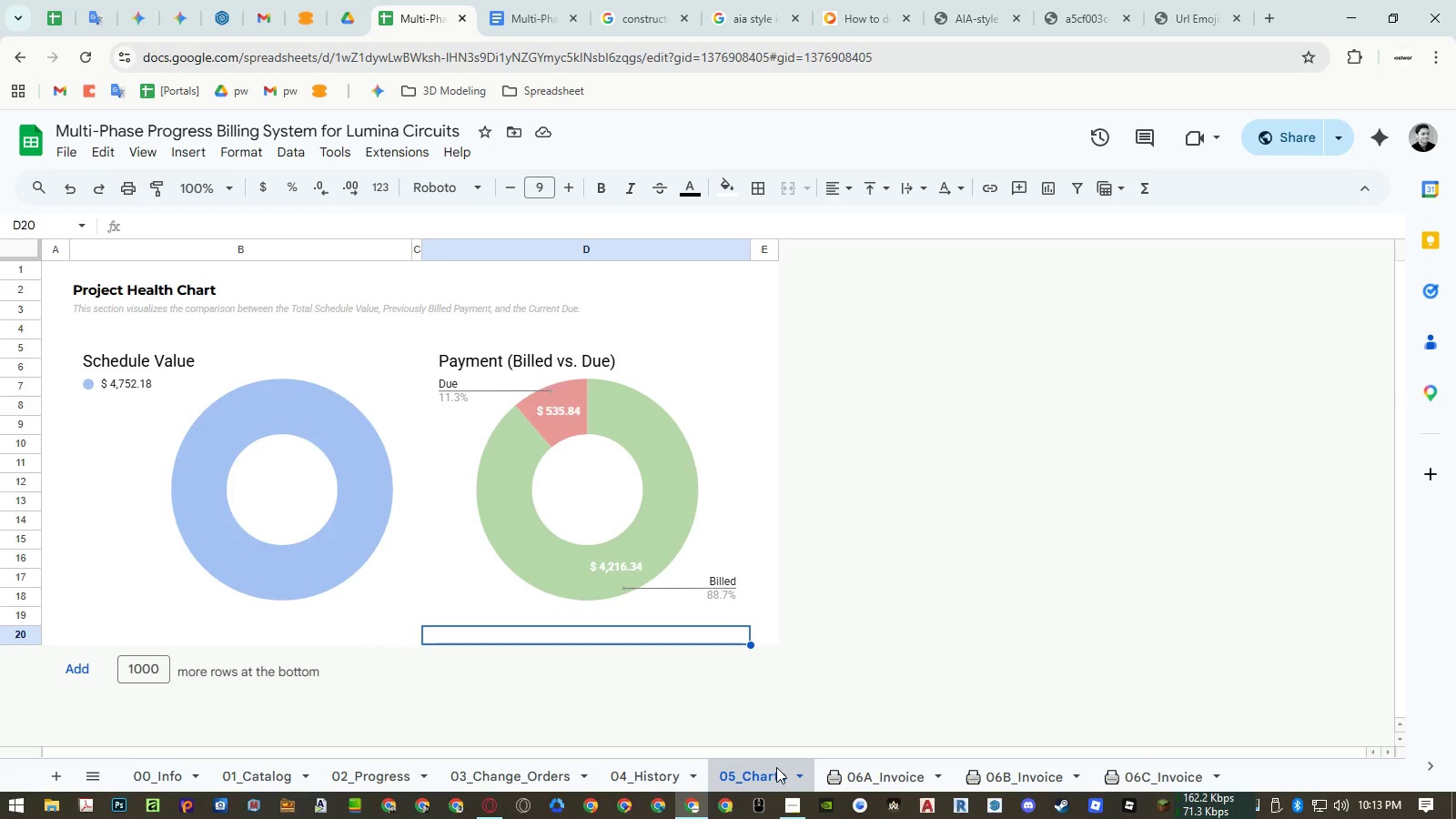 
wait(6.86)
 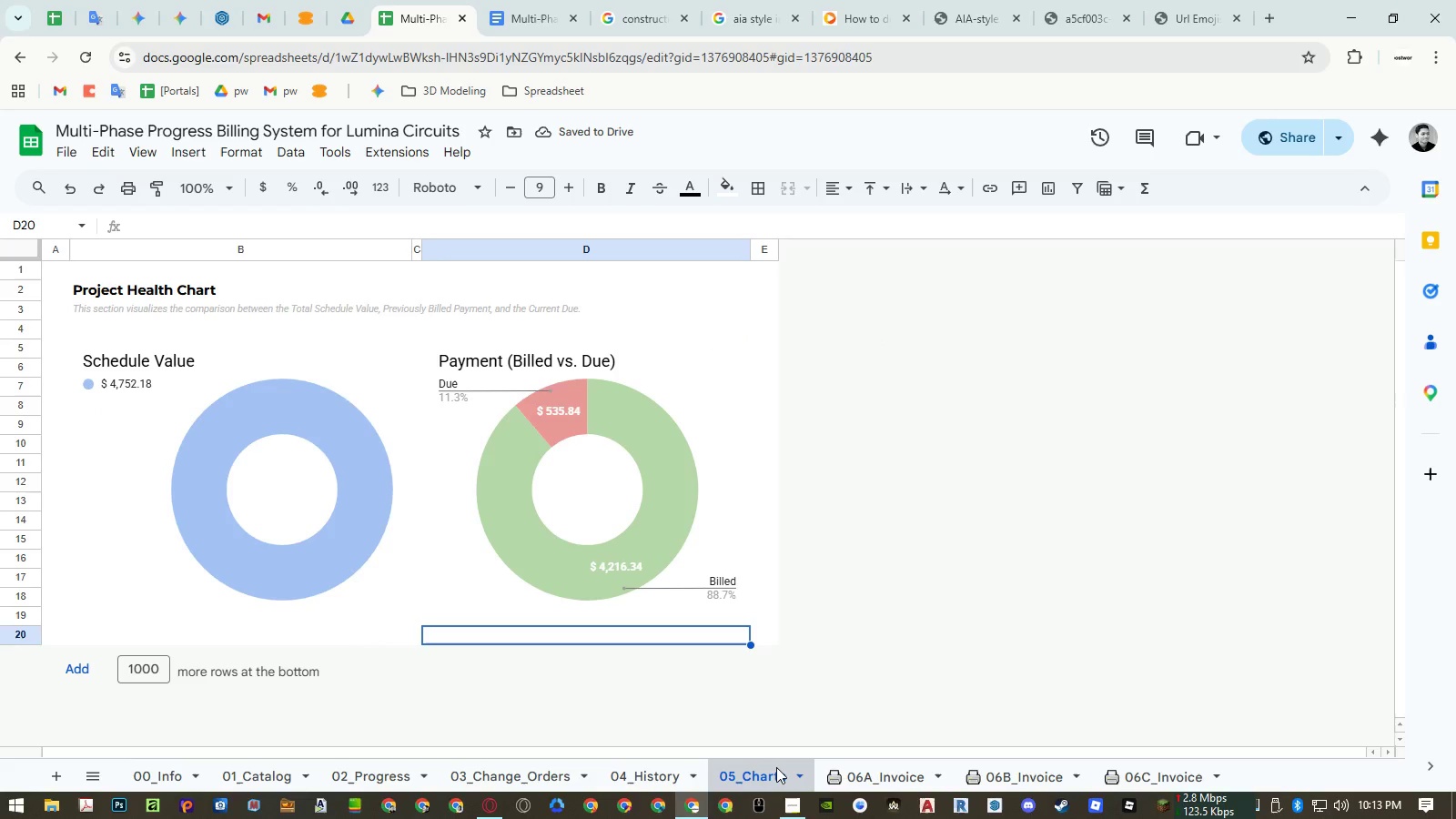 
left_click([910, 785])
 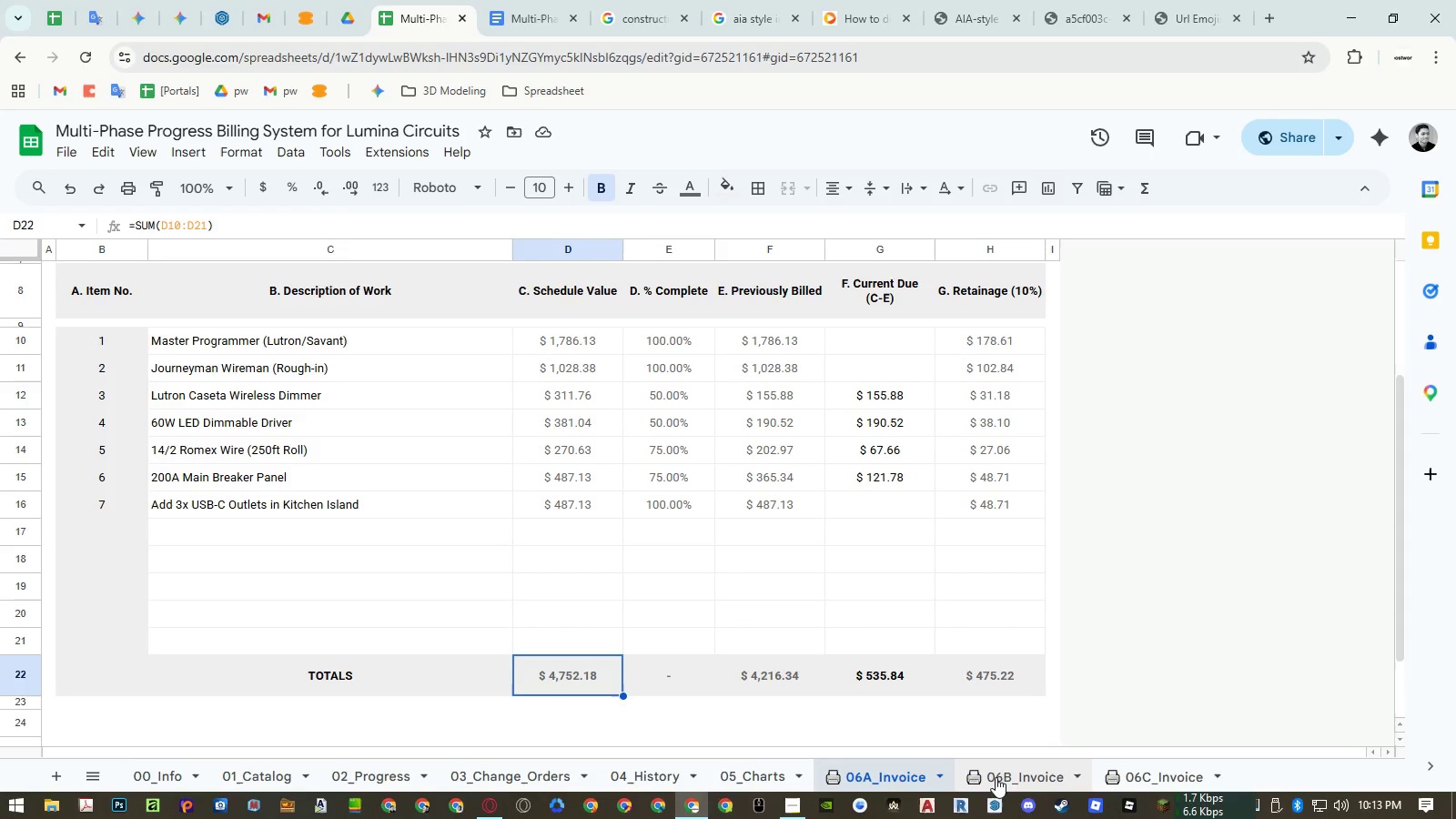 
left_click([1016, 776])
 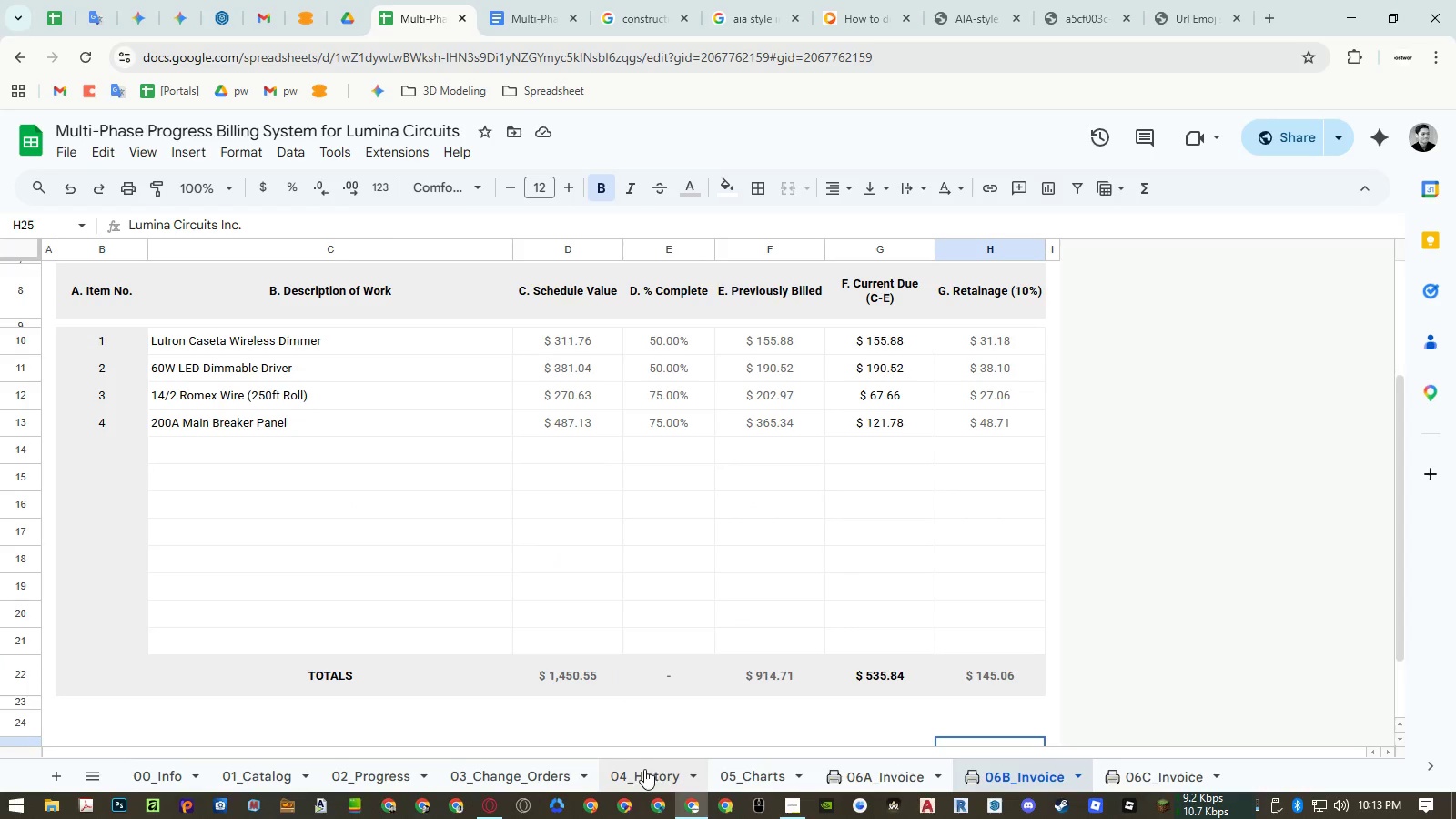 
left_click([550, 769])
 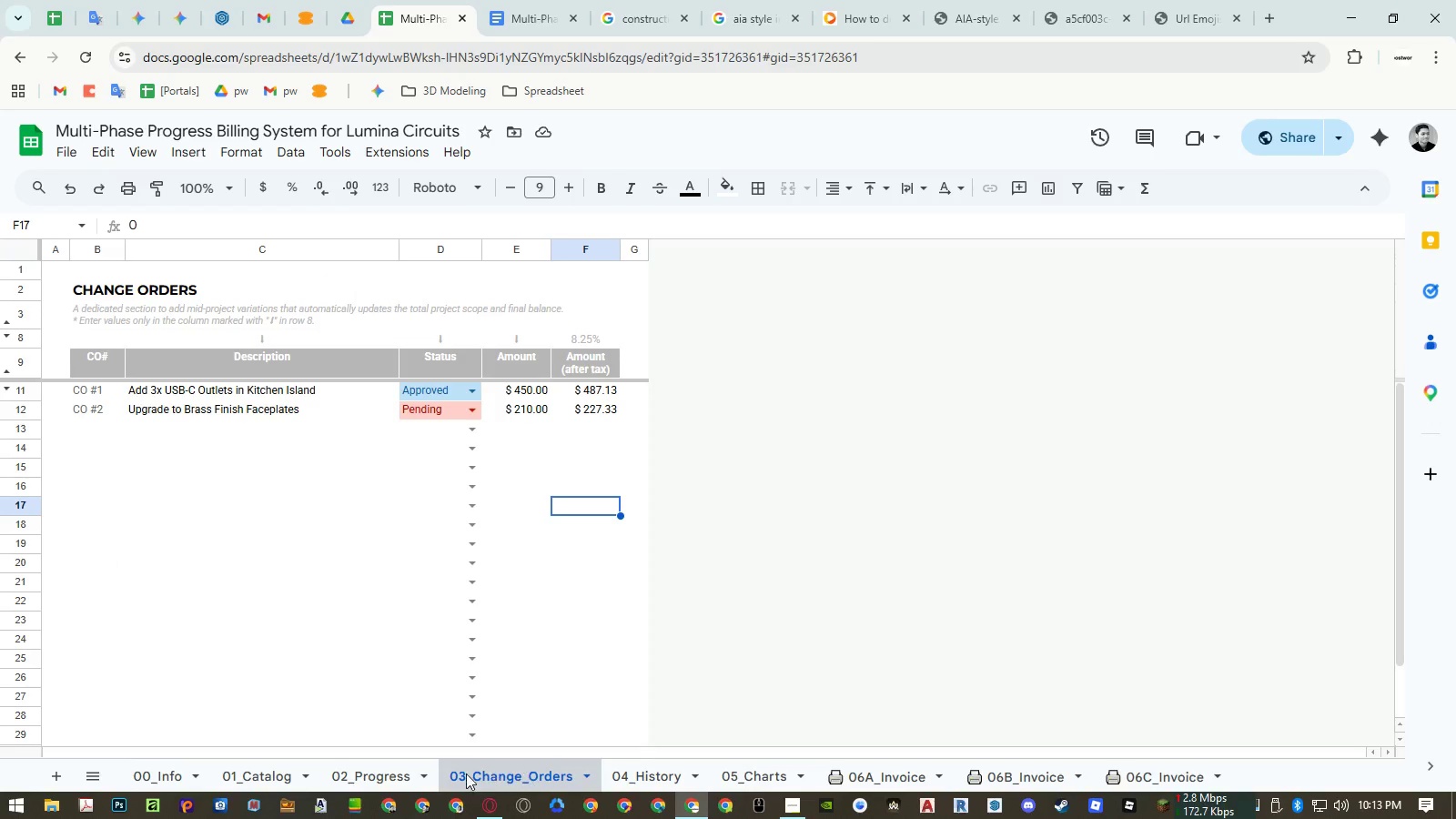 
left_click([417, 777])
 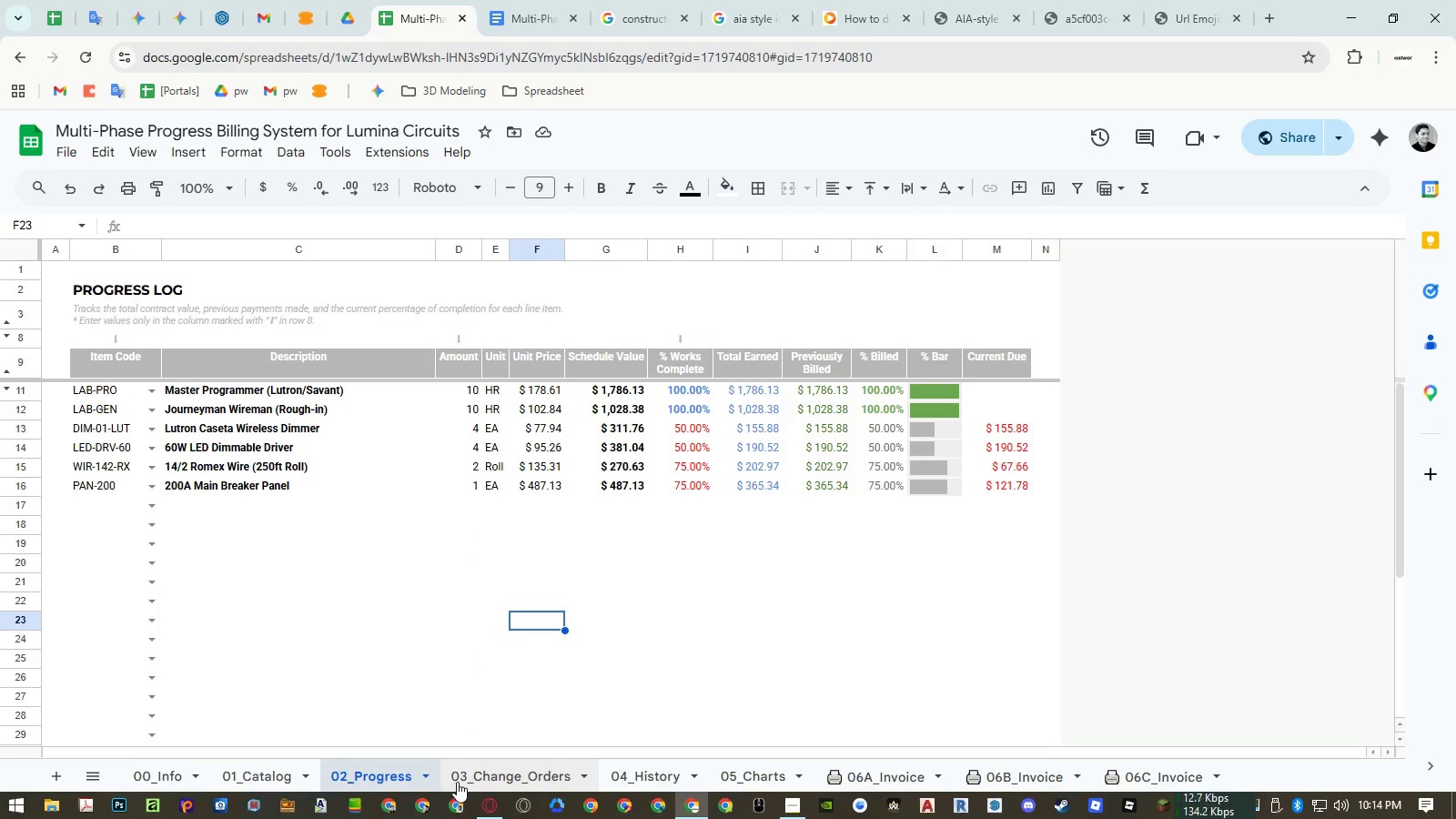 
left_click([648, 777])
 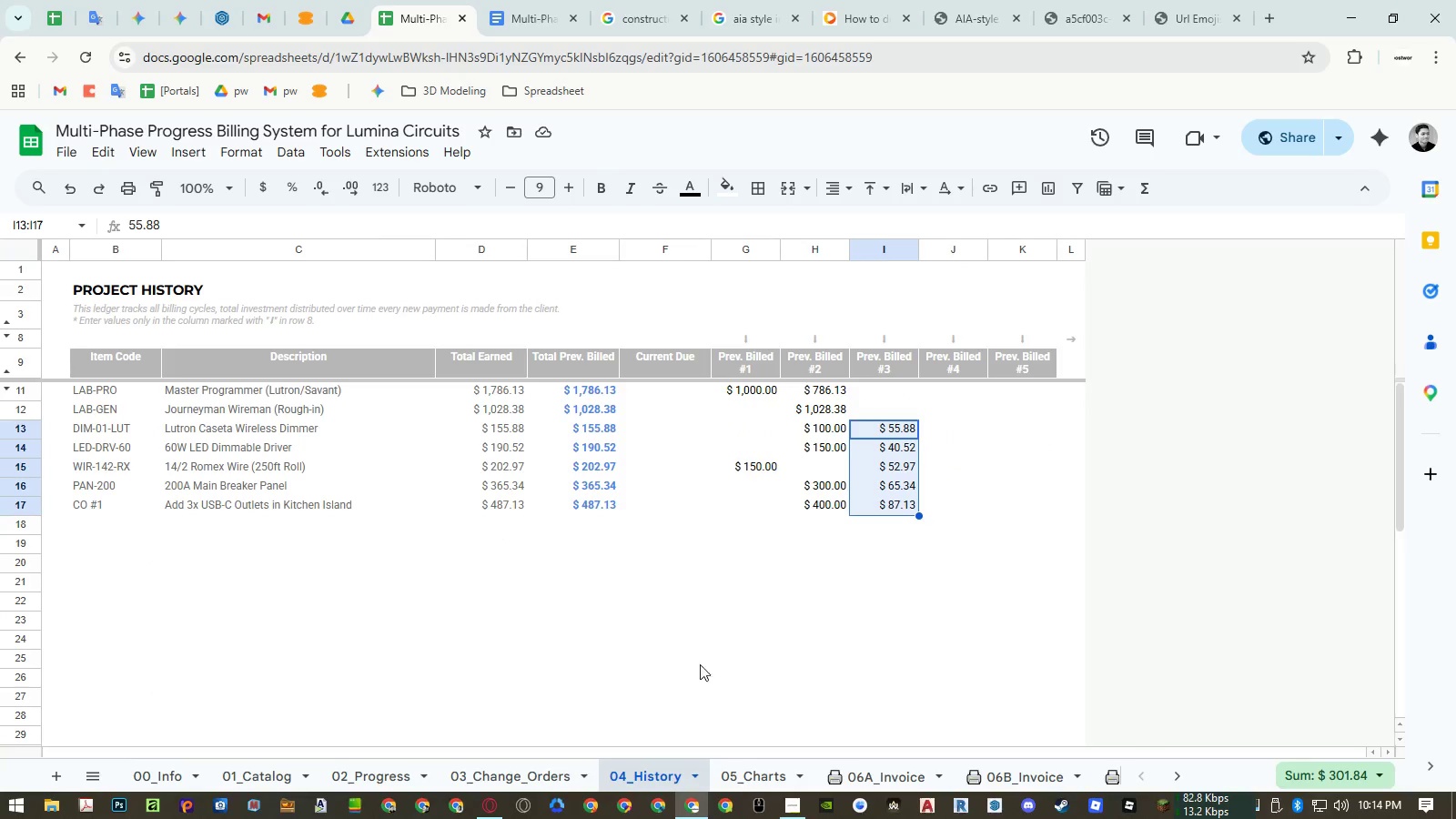 
double_click([386, 781])
 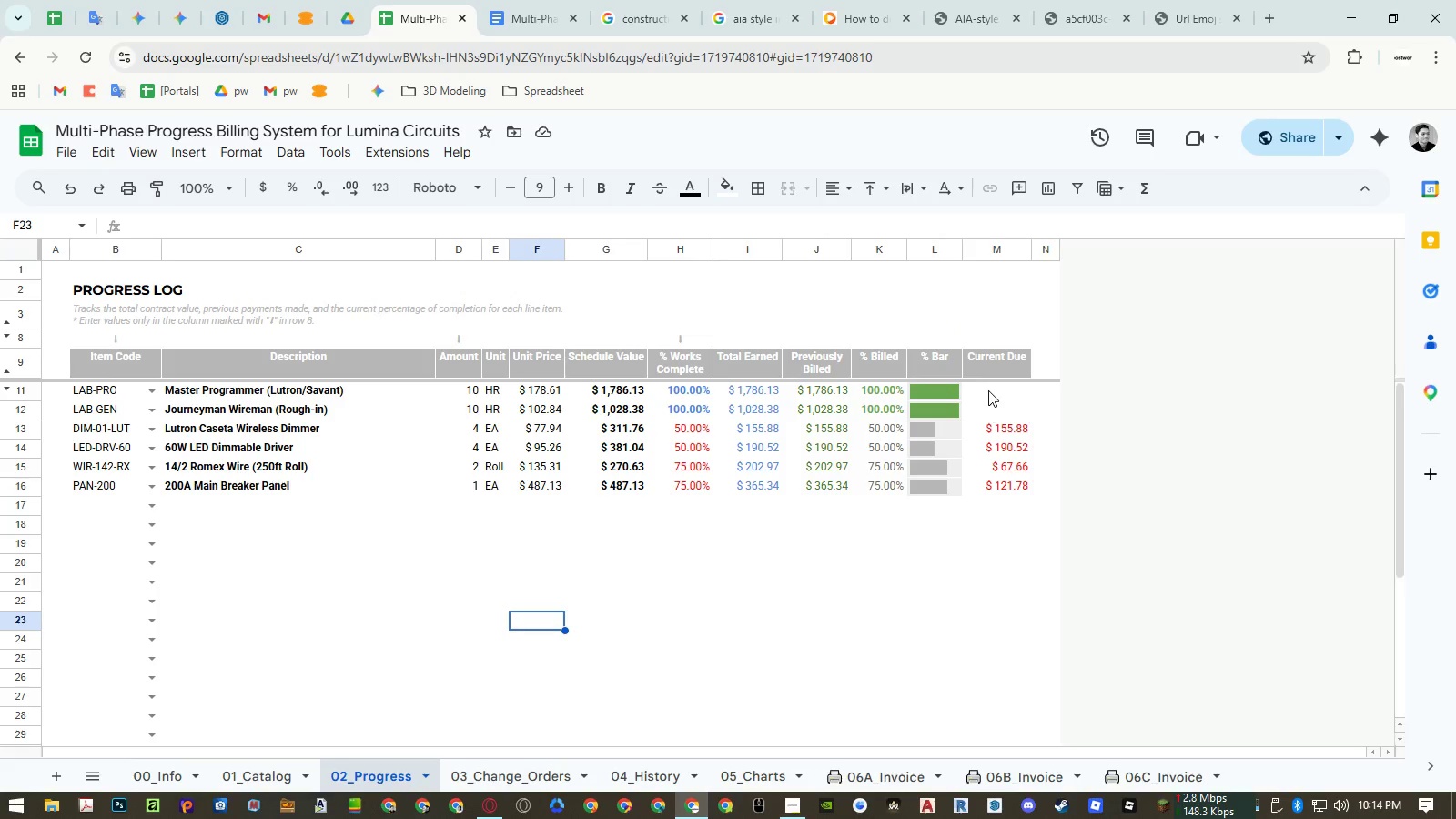 
left_click([988, 389])
 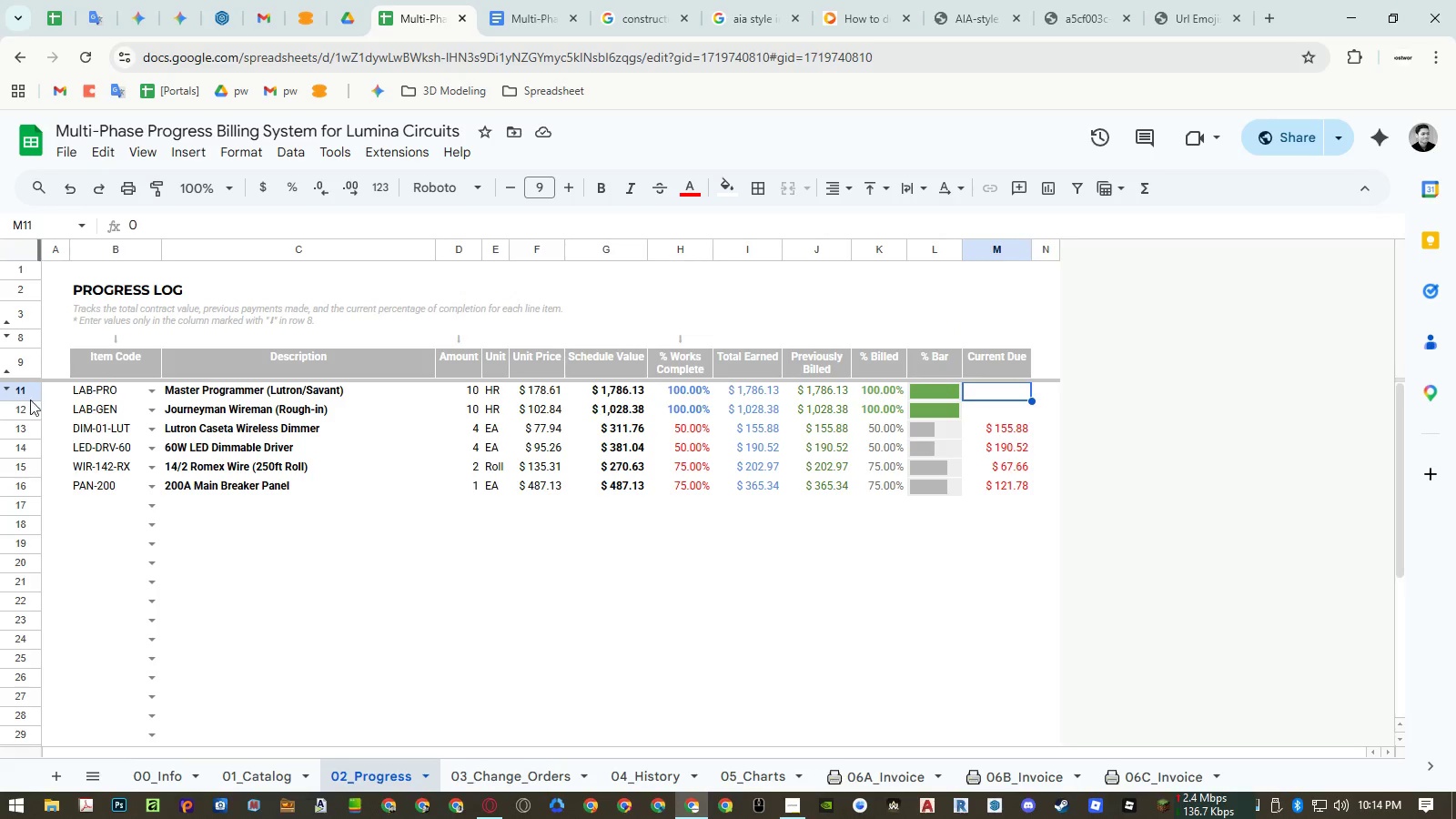 
left_click([8, 390])
 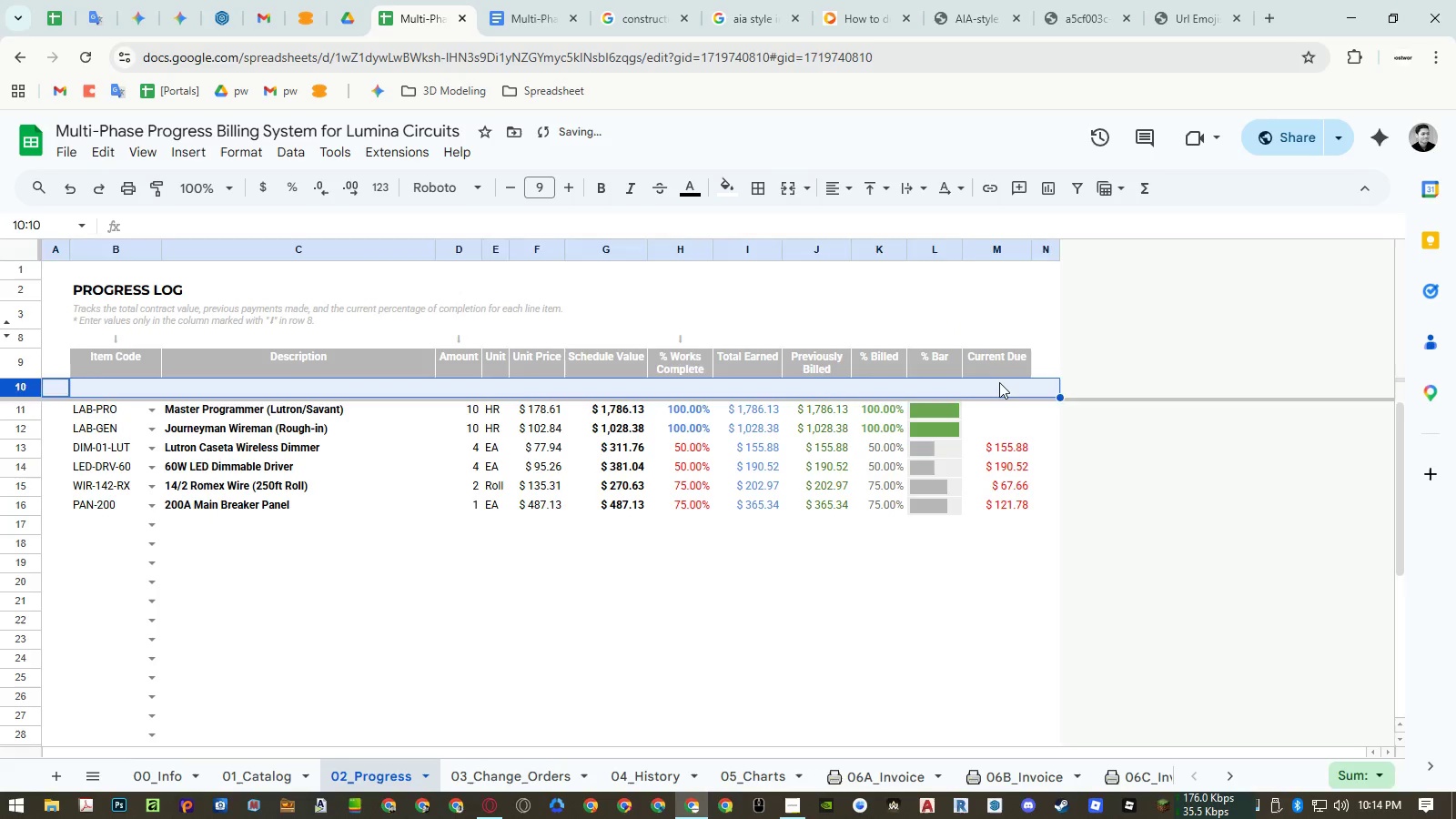 
double_click([999, 382])
 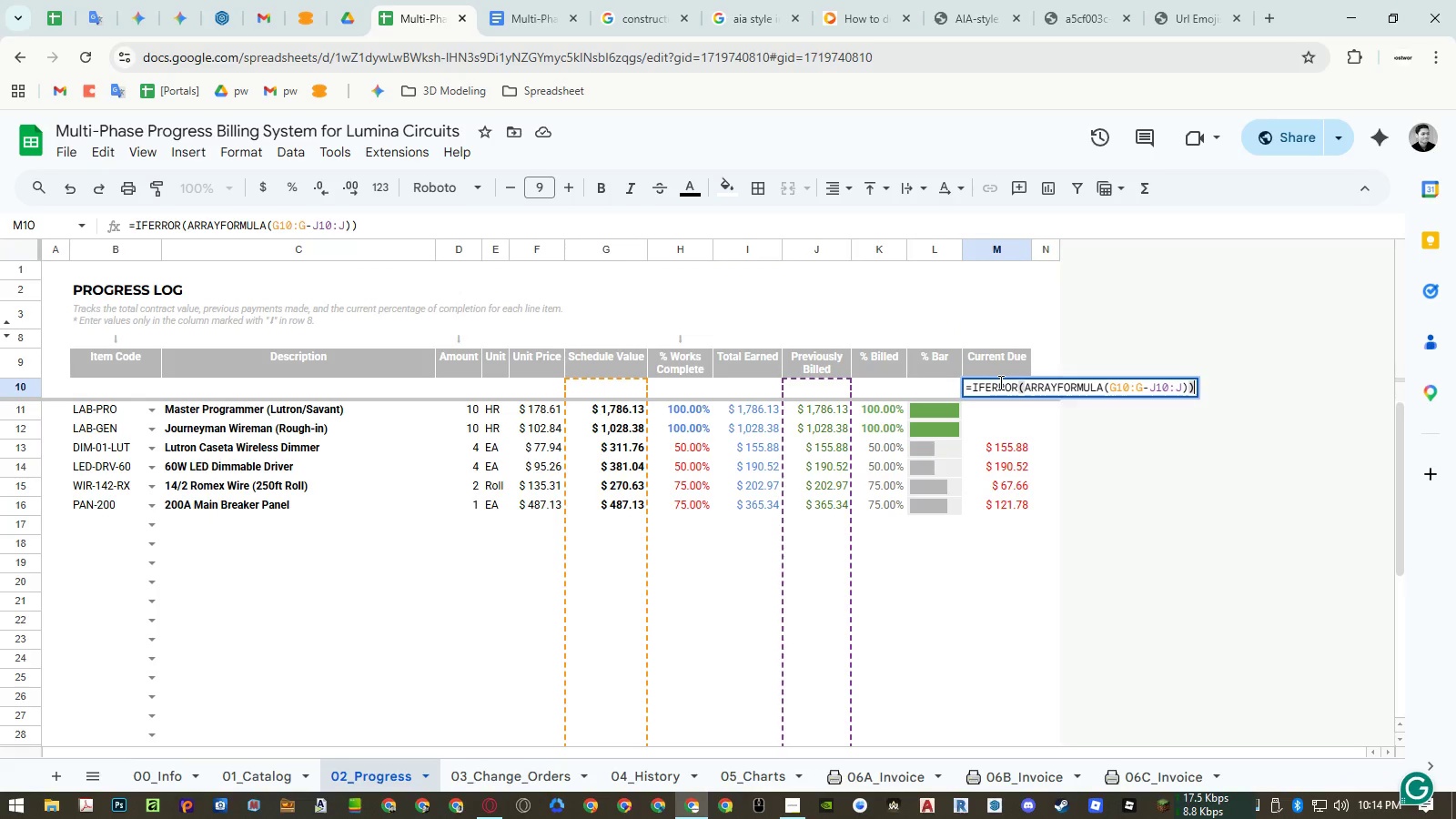 
wait(9.27)
 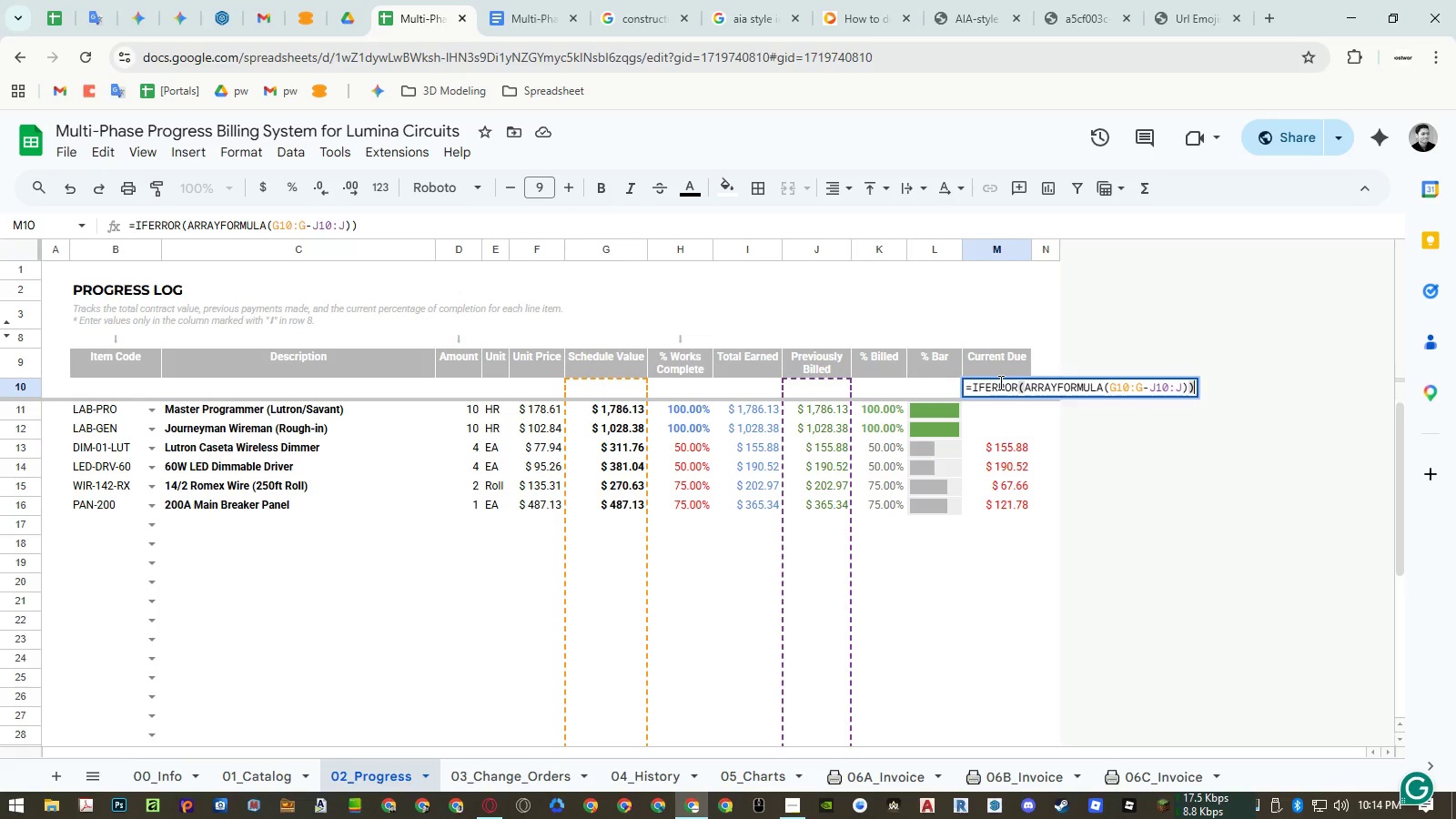 
key(Escape)
 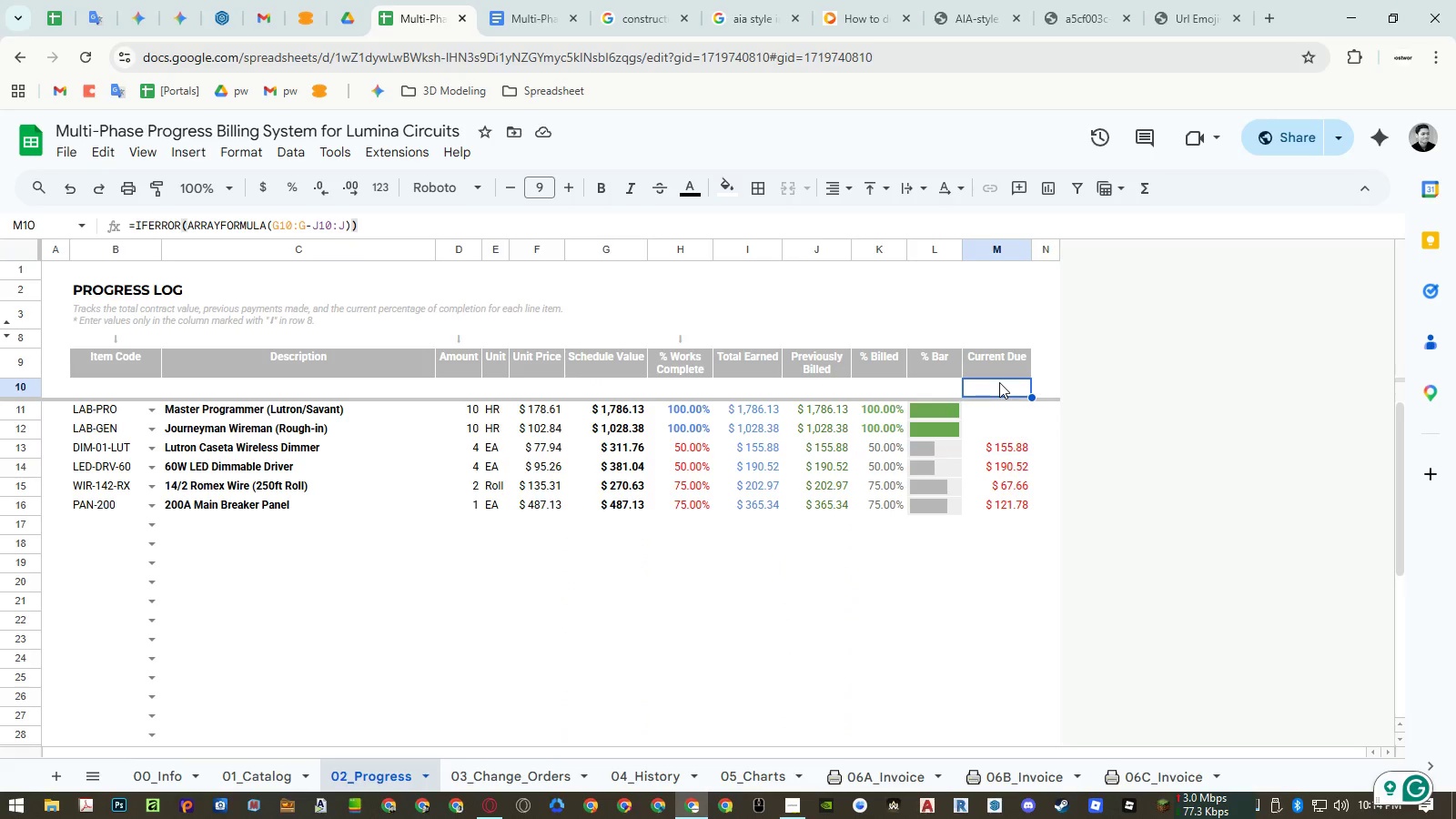 
hold_key(key=ControlLeft, duration=1.5)
 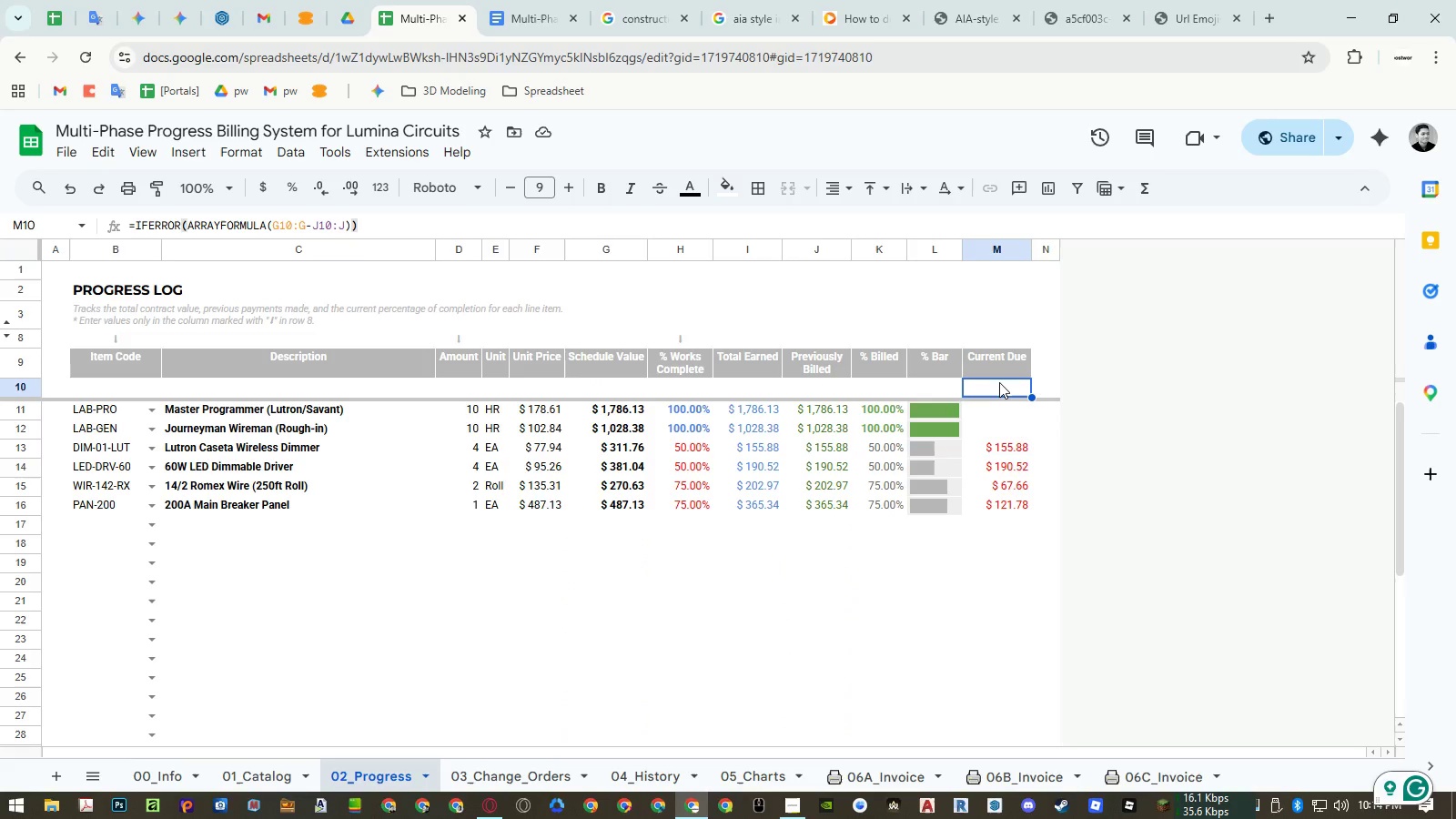 
hold_key(key=ControlLeft, duration=1.51)
 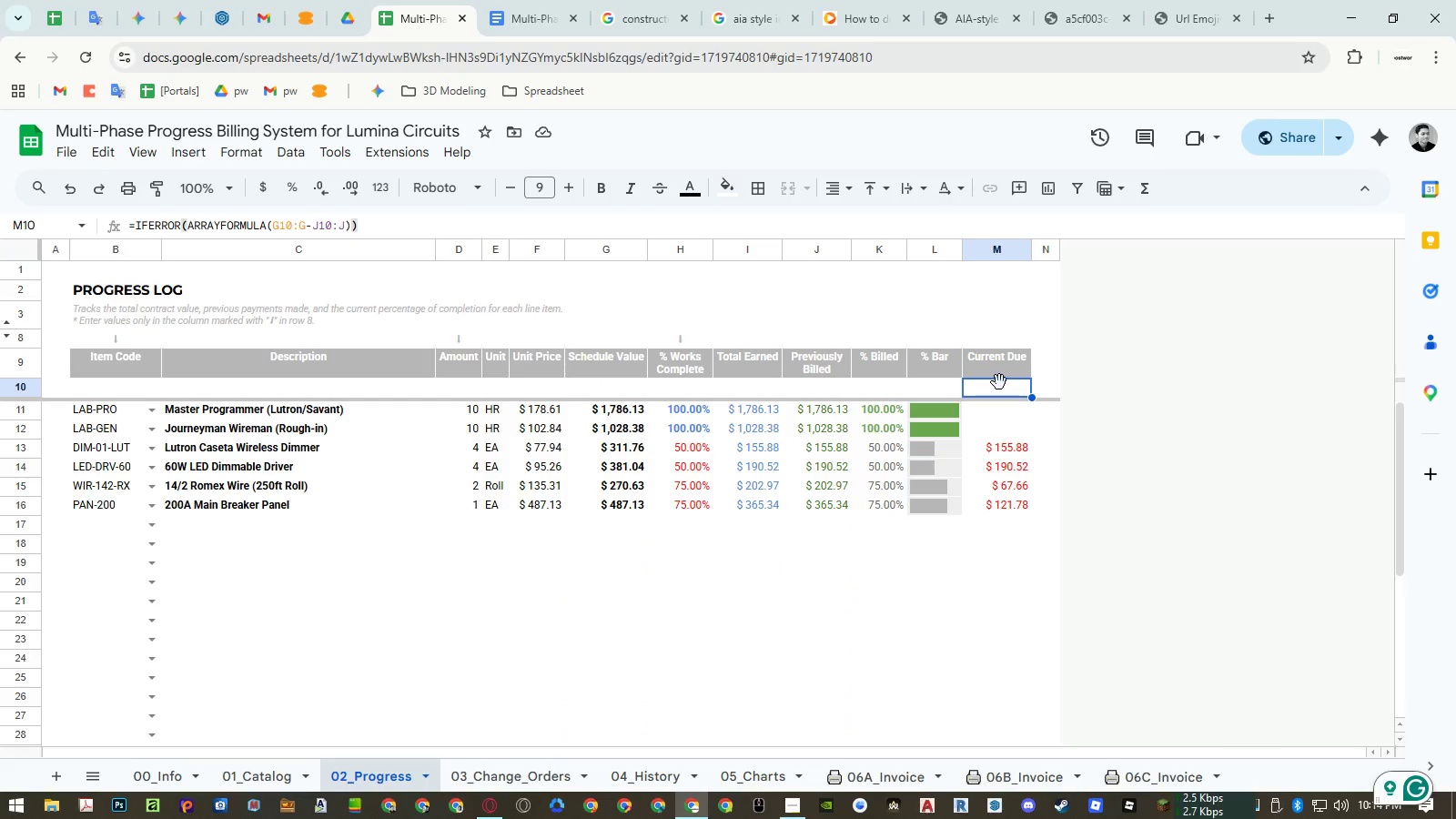 
key(Control+Z)
 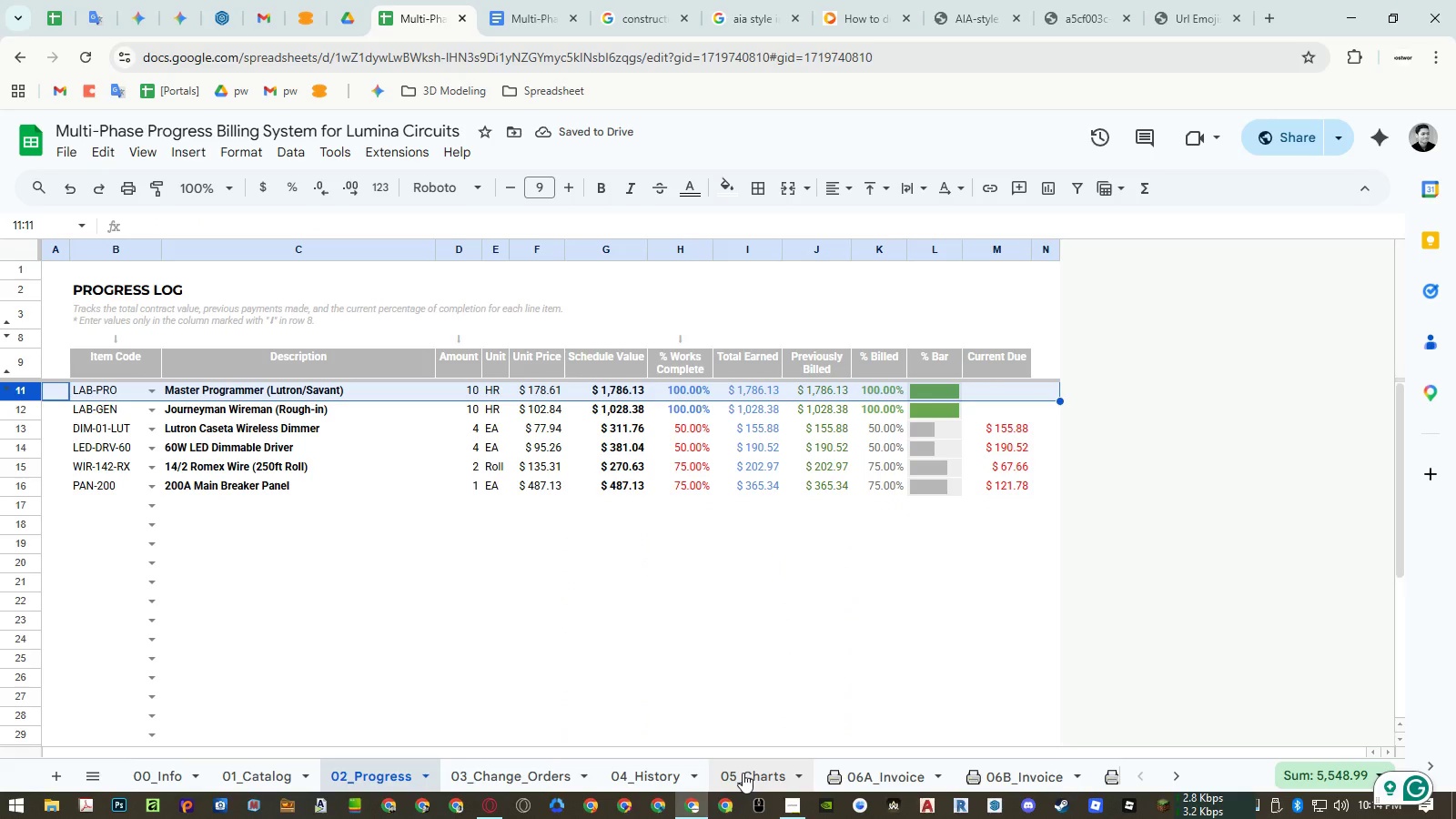 
left_click([743, 773])
 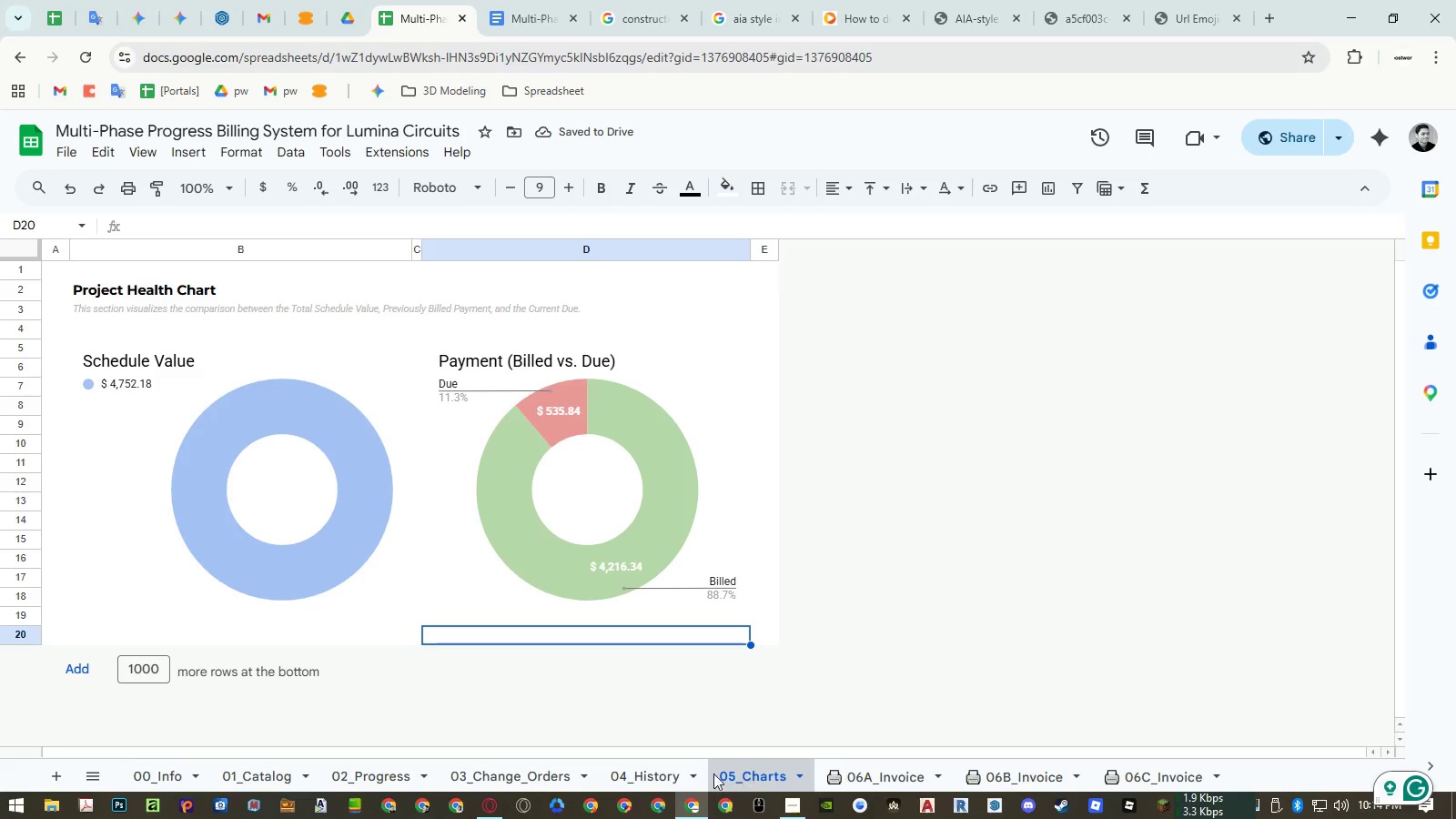 
left_click([648, 776])
 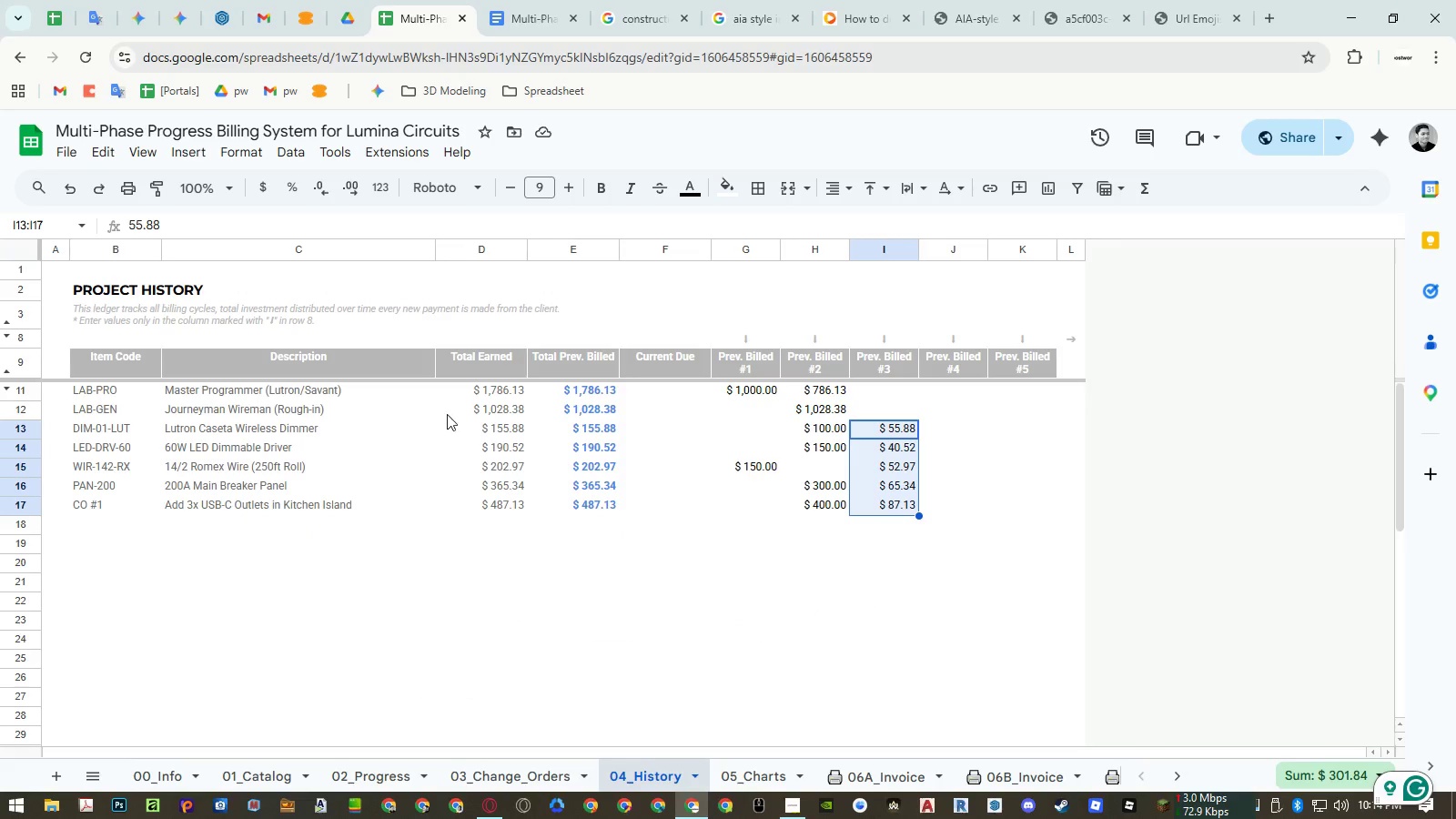 
left_click([15, 391])
 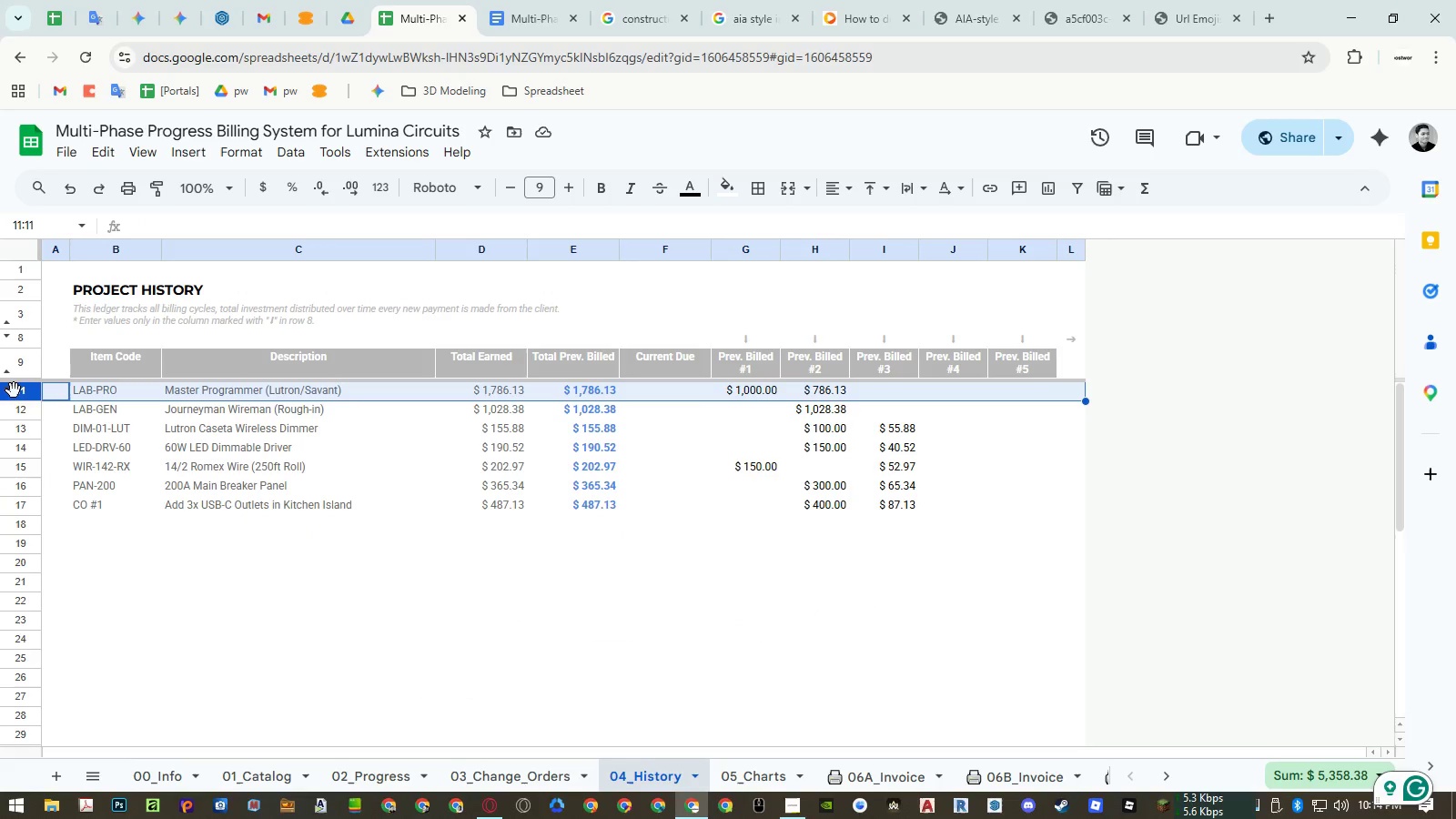 
left_click([102, 400])
 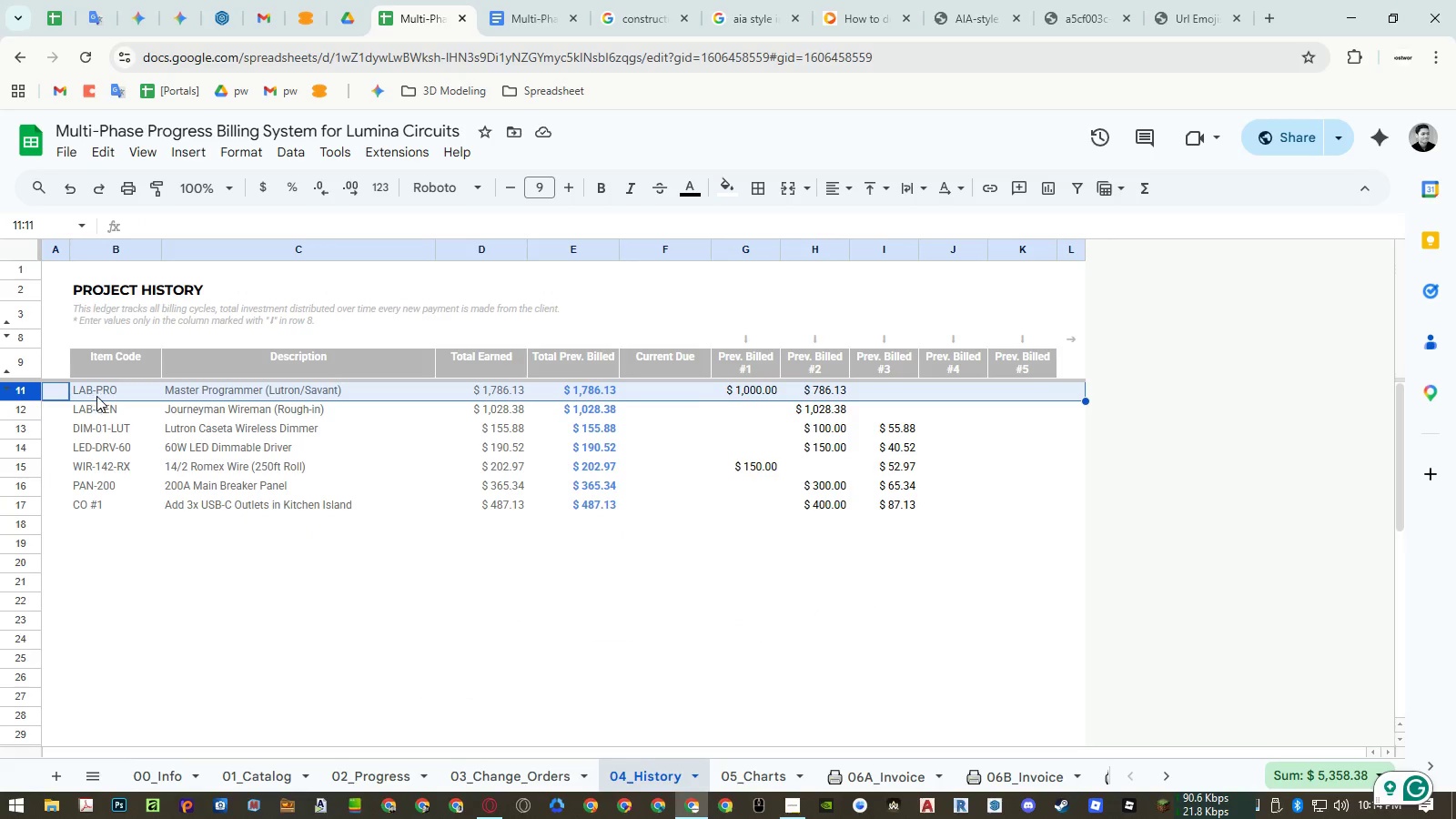 
left_click([112, 428])
 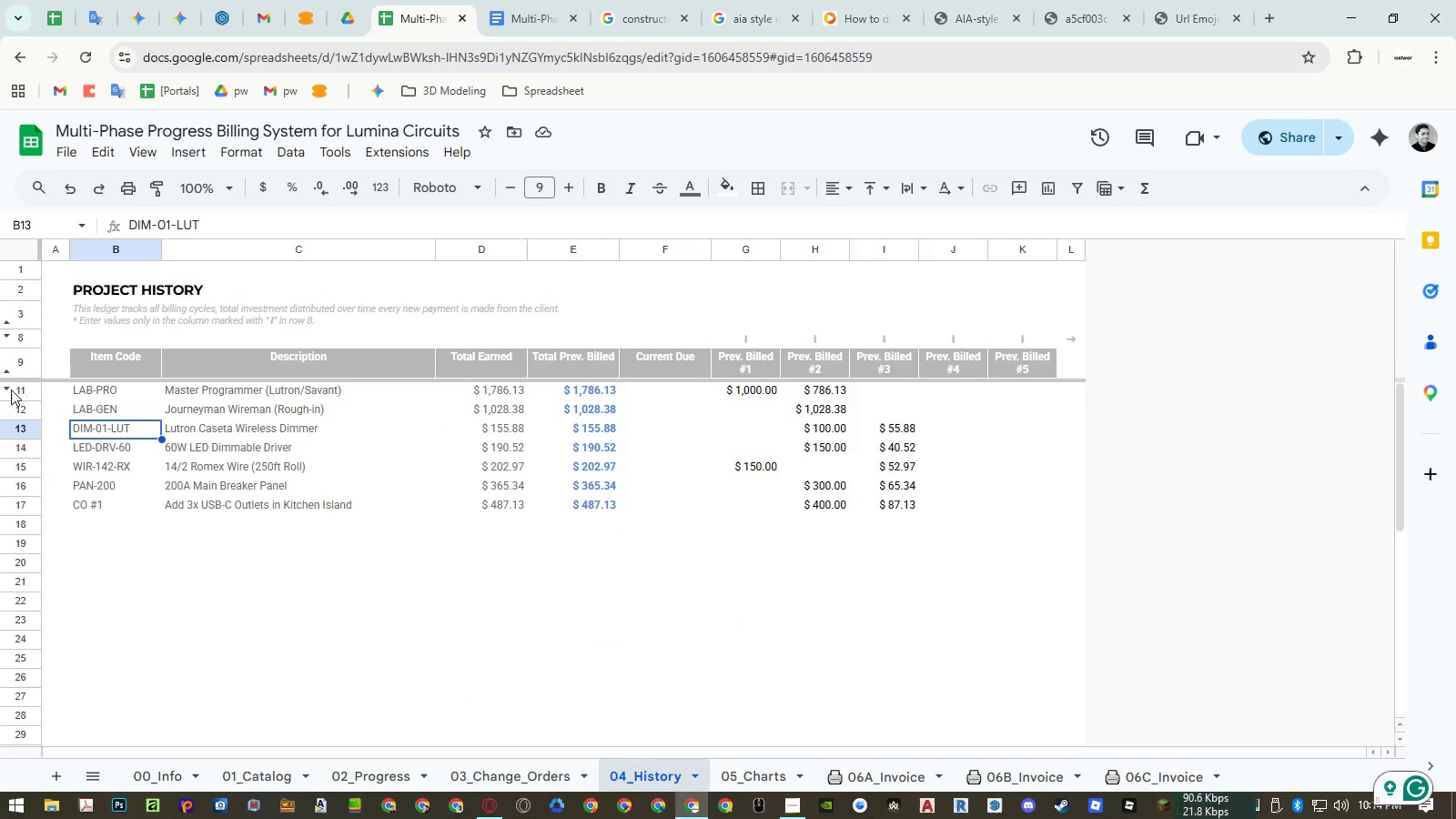 
left_click([10, 389])
 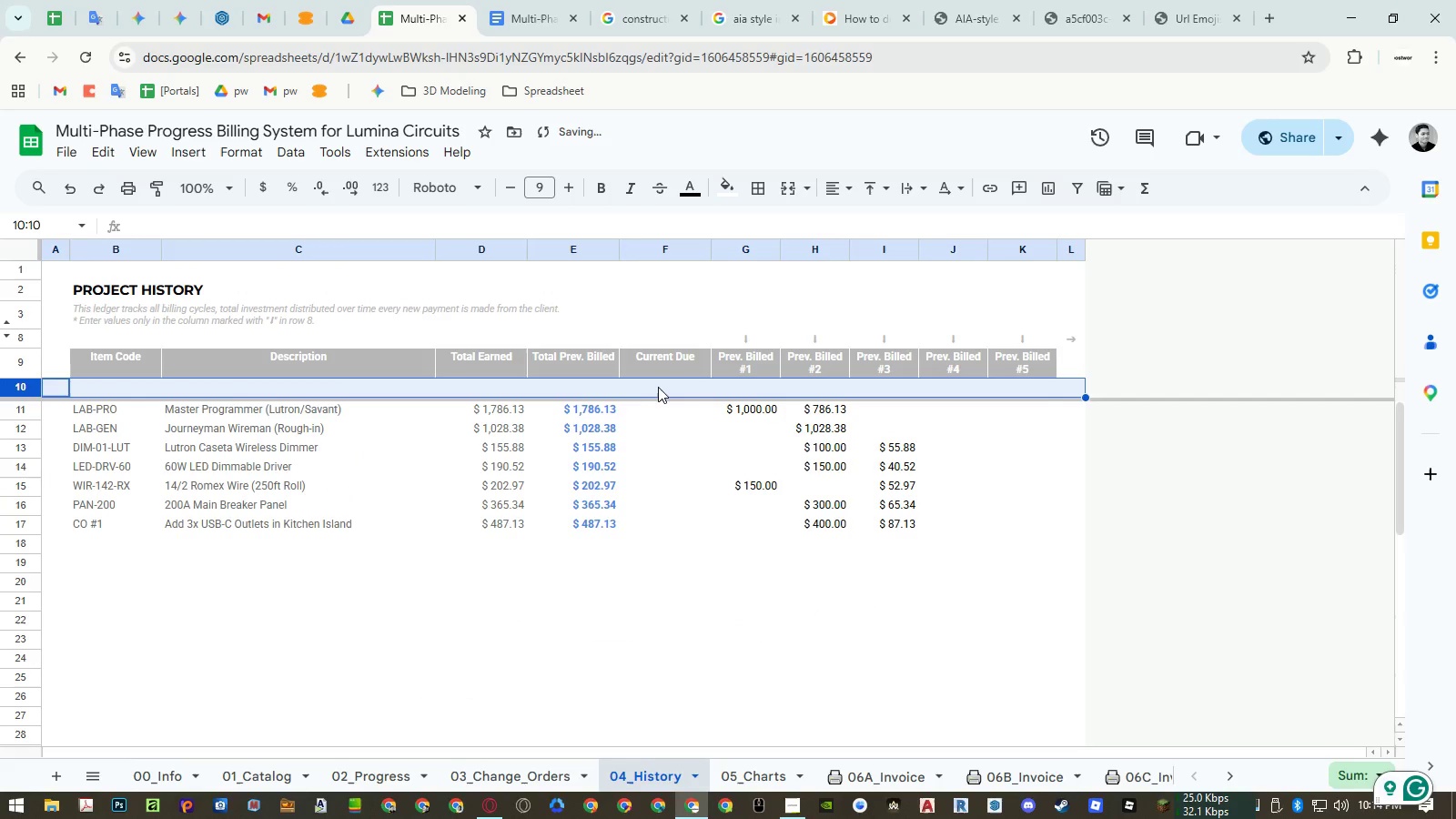 
left_click([659, 387])
 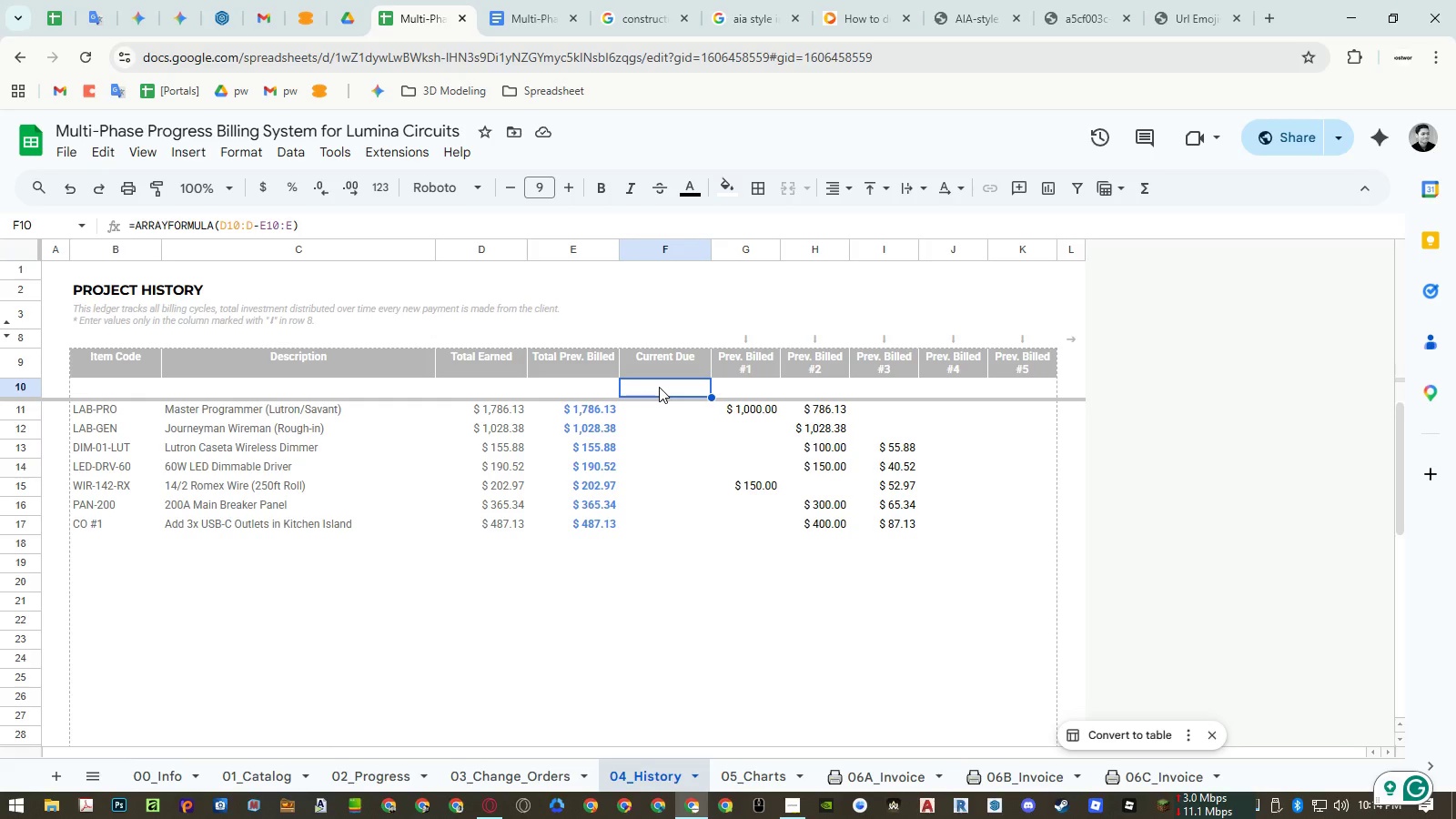 
wait(6.0)
 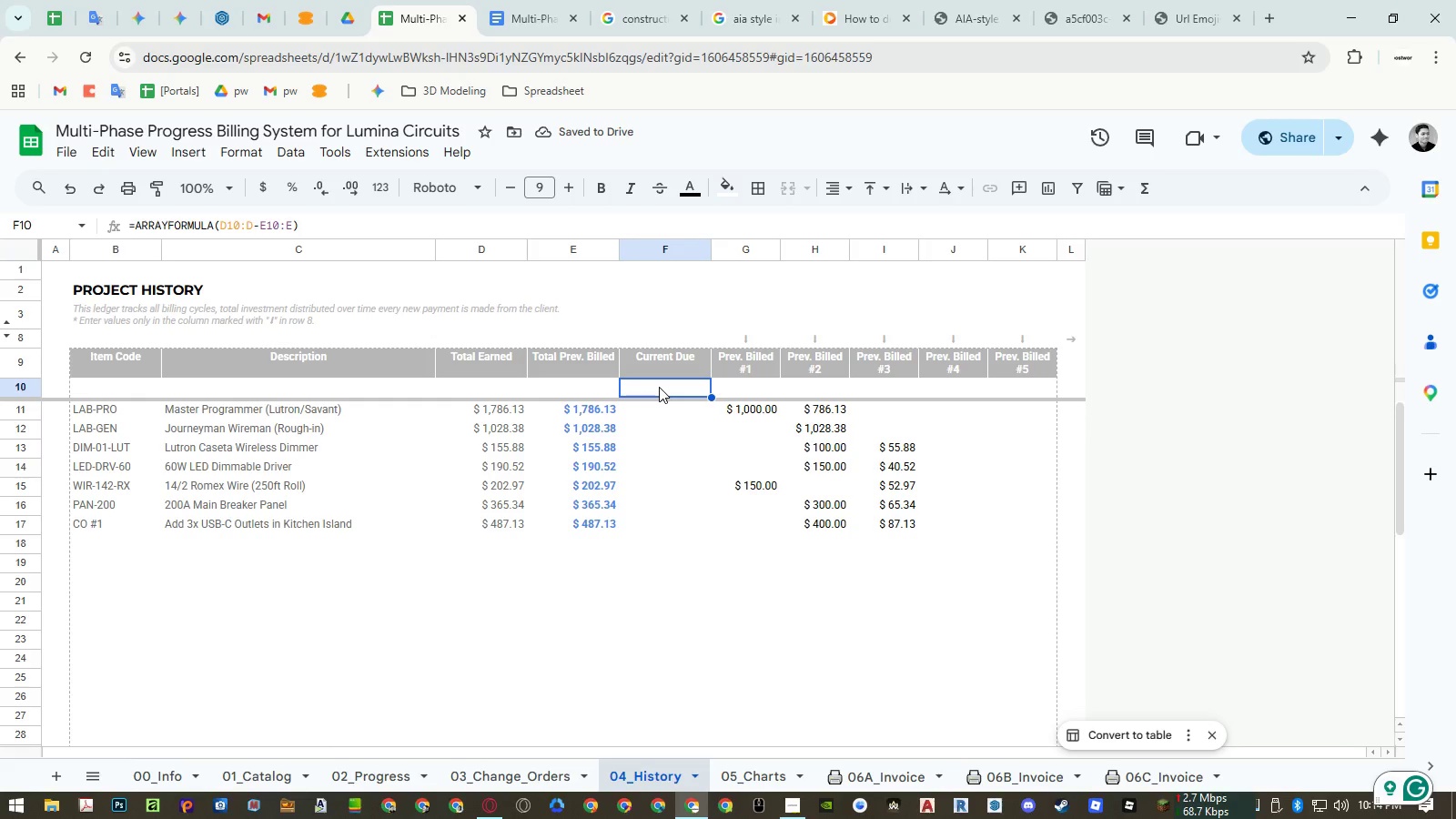 
key(Control+Z)
 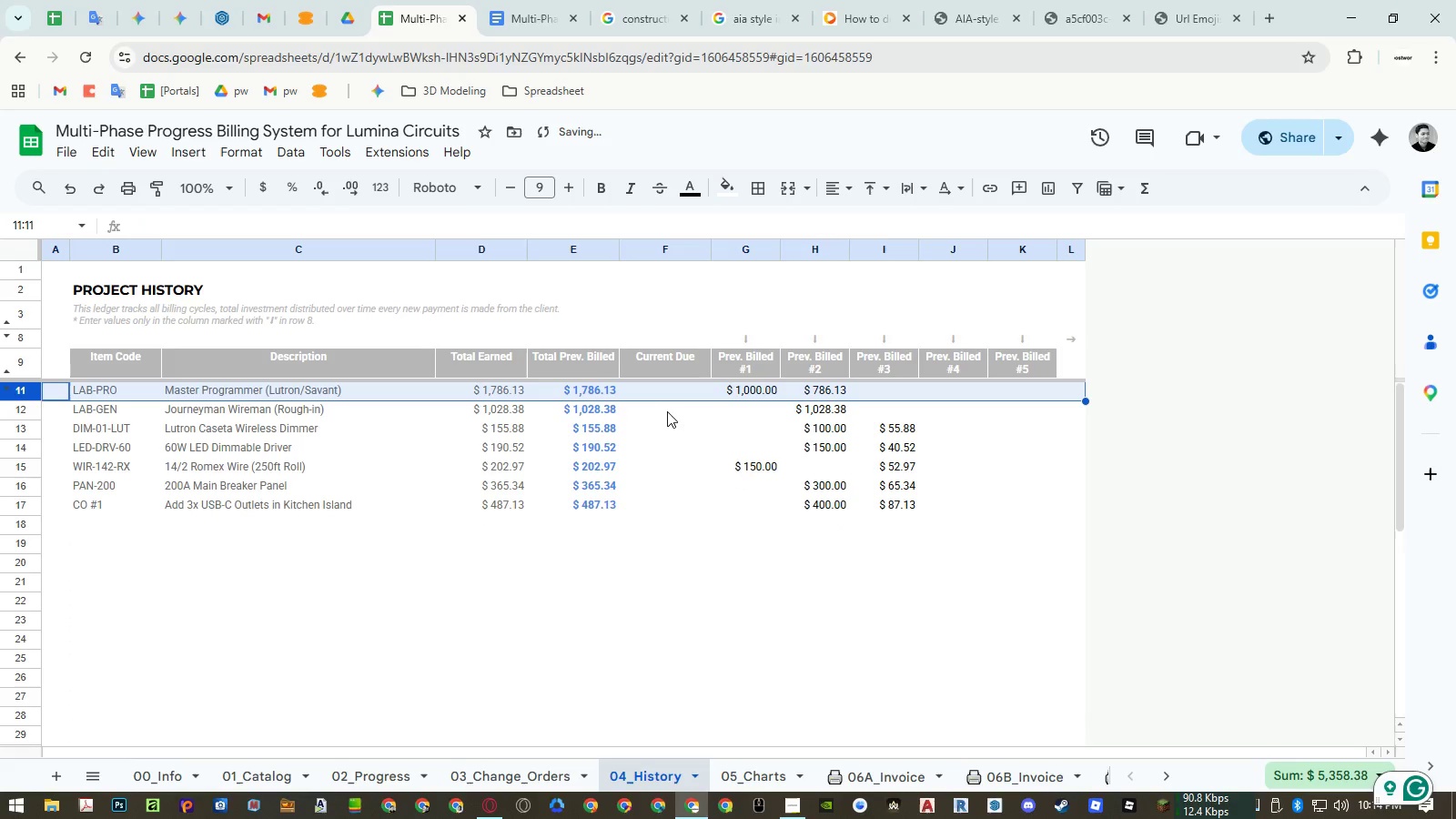 
key(Control+Y)
 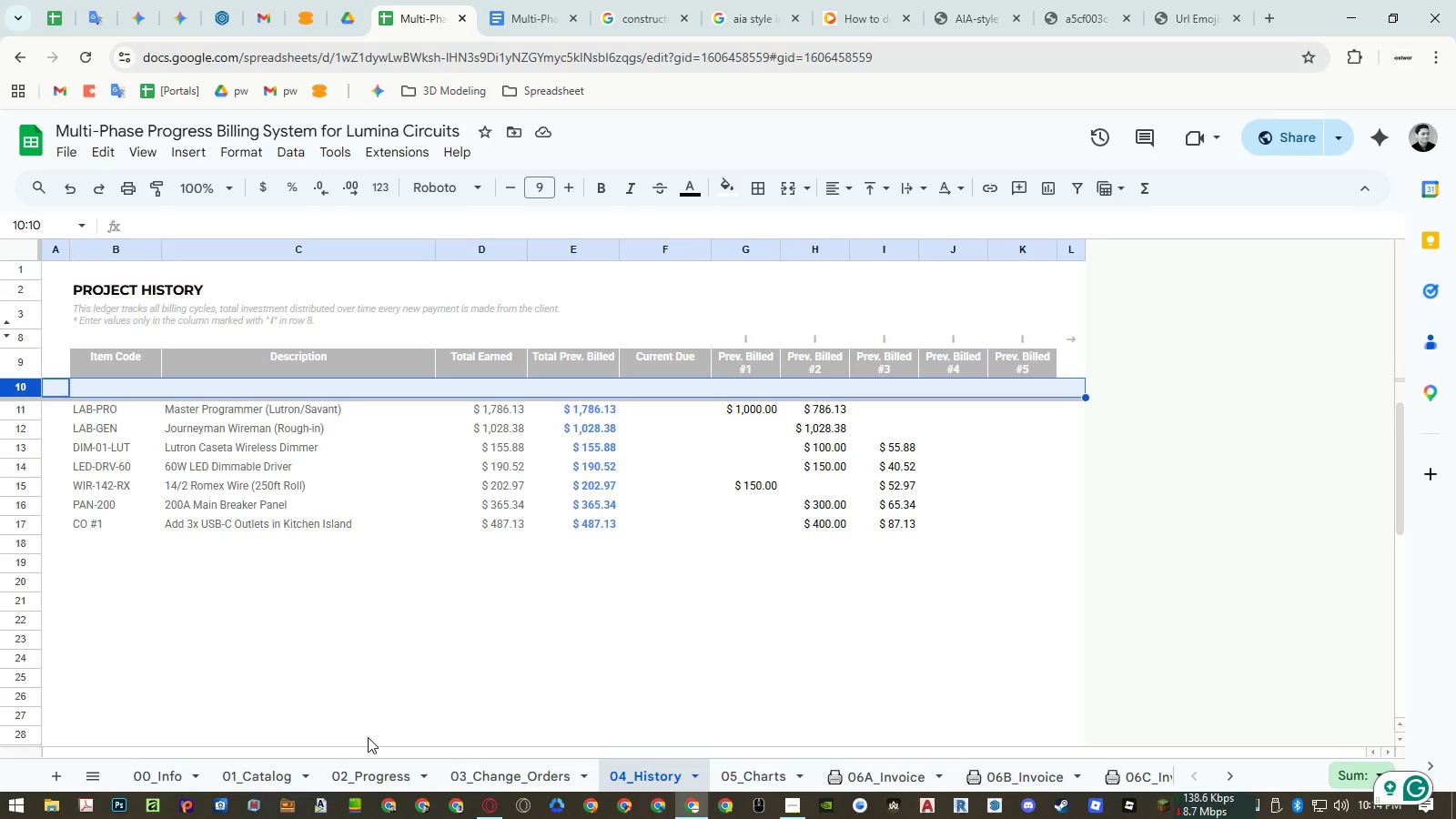 
wait(13.03)
 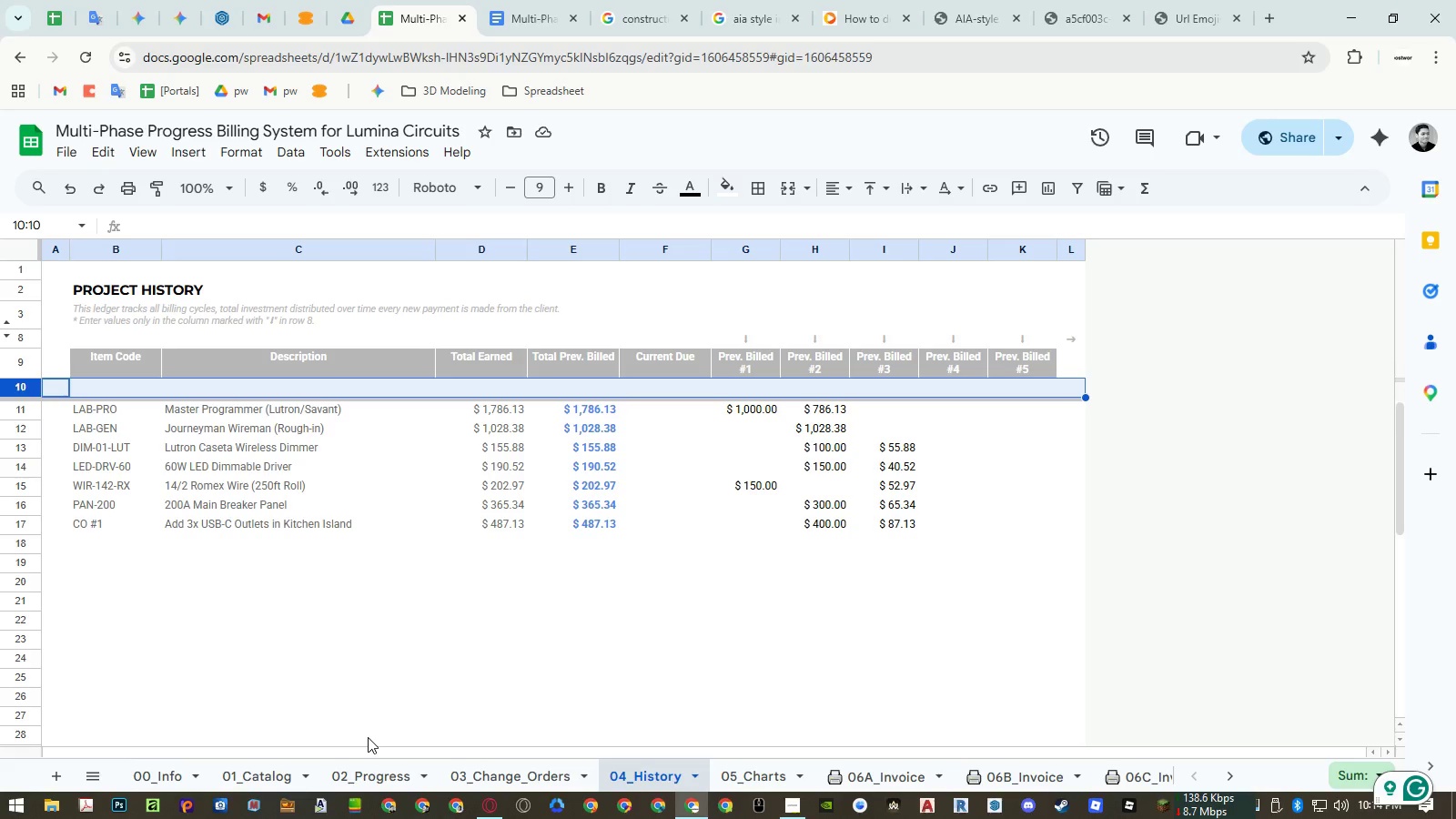 
left_click([496, 773])
 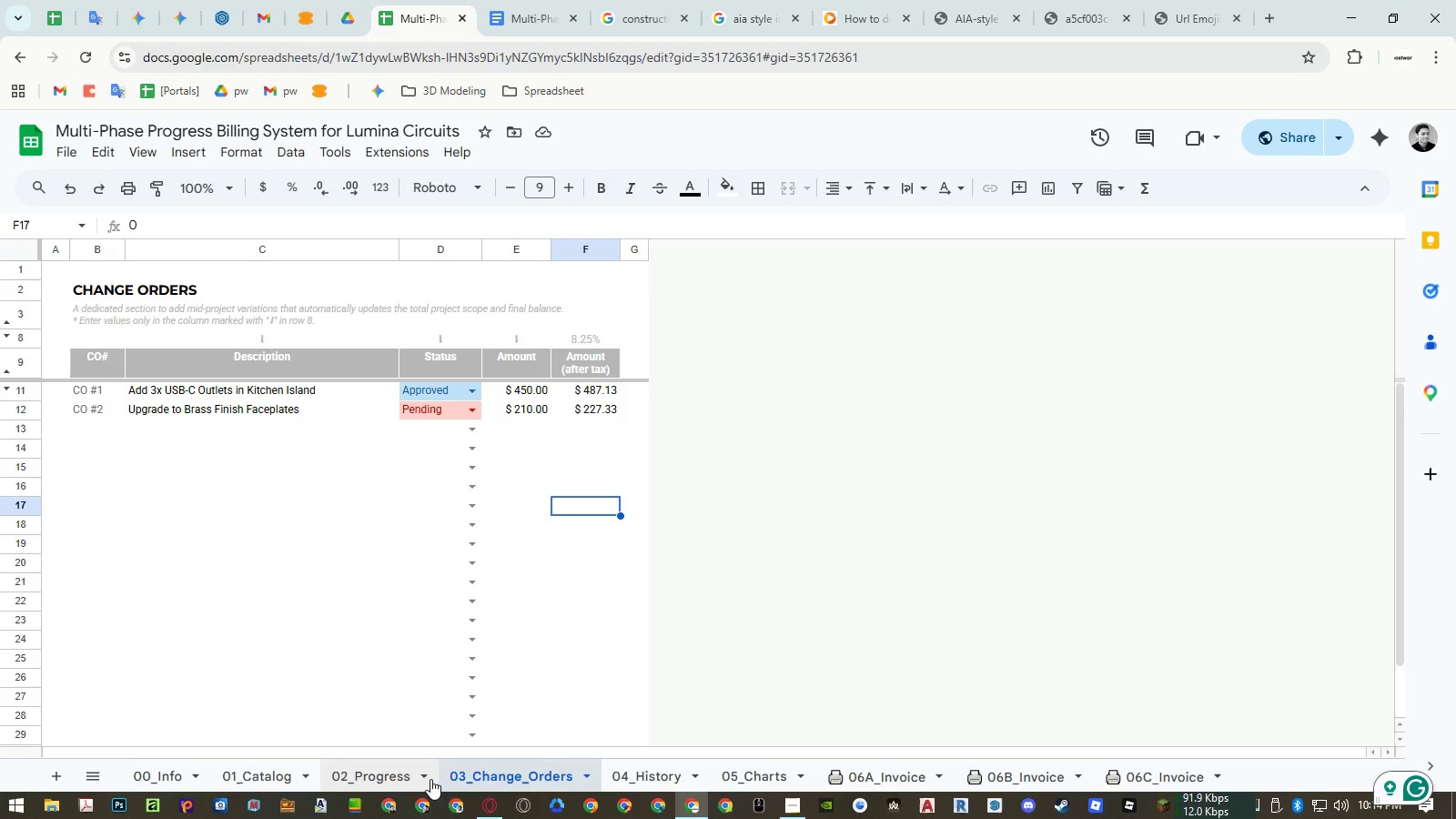 
left_click([386, 779])
 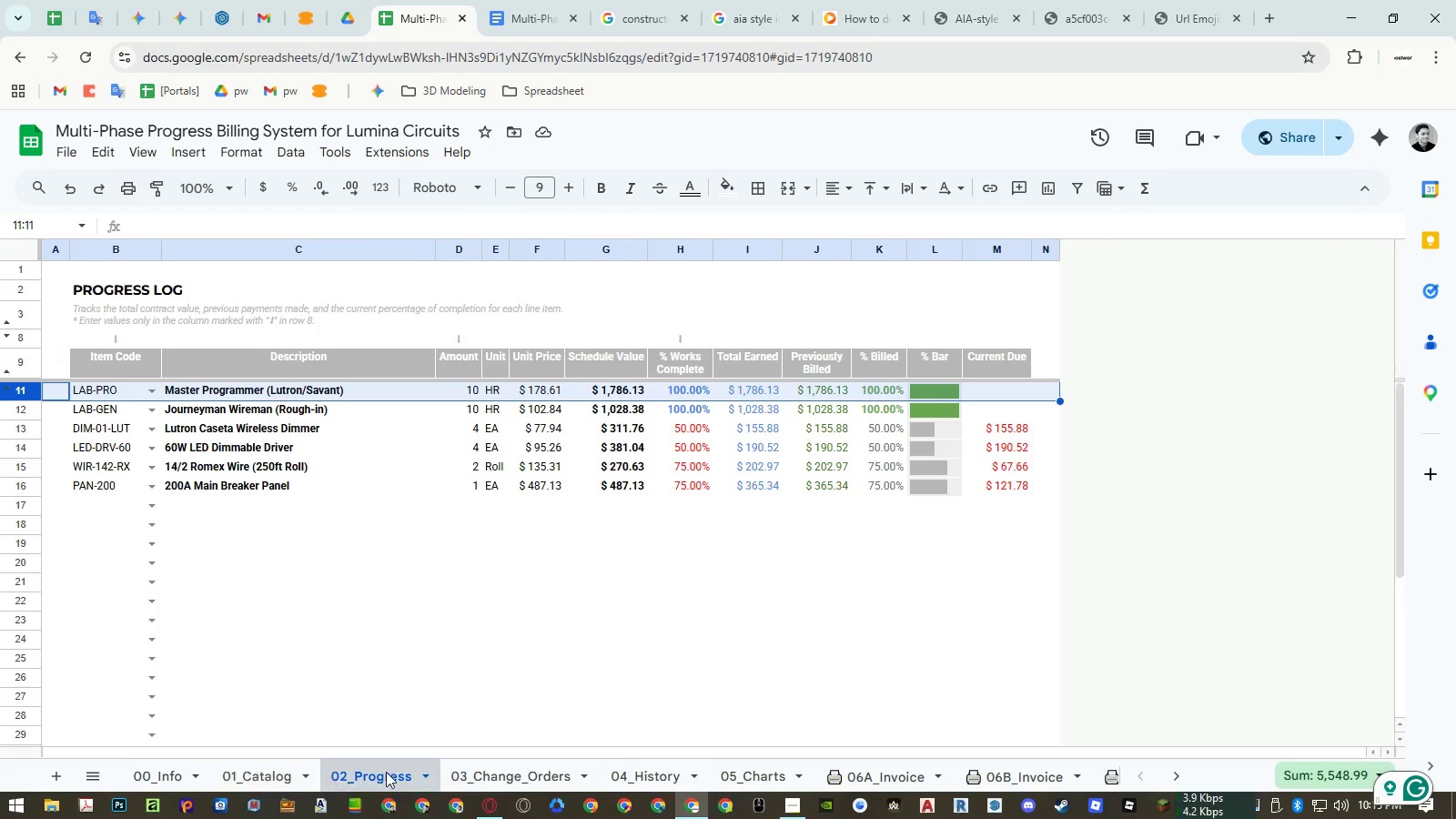 
left_click([765, 772])
 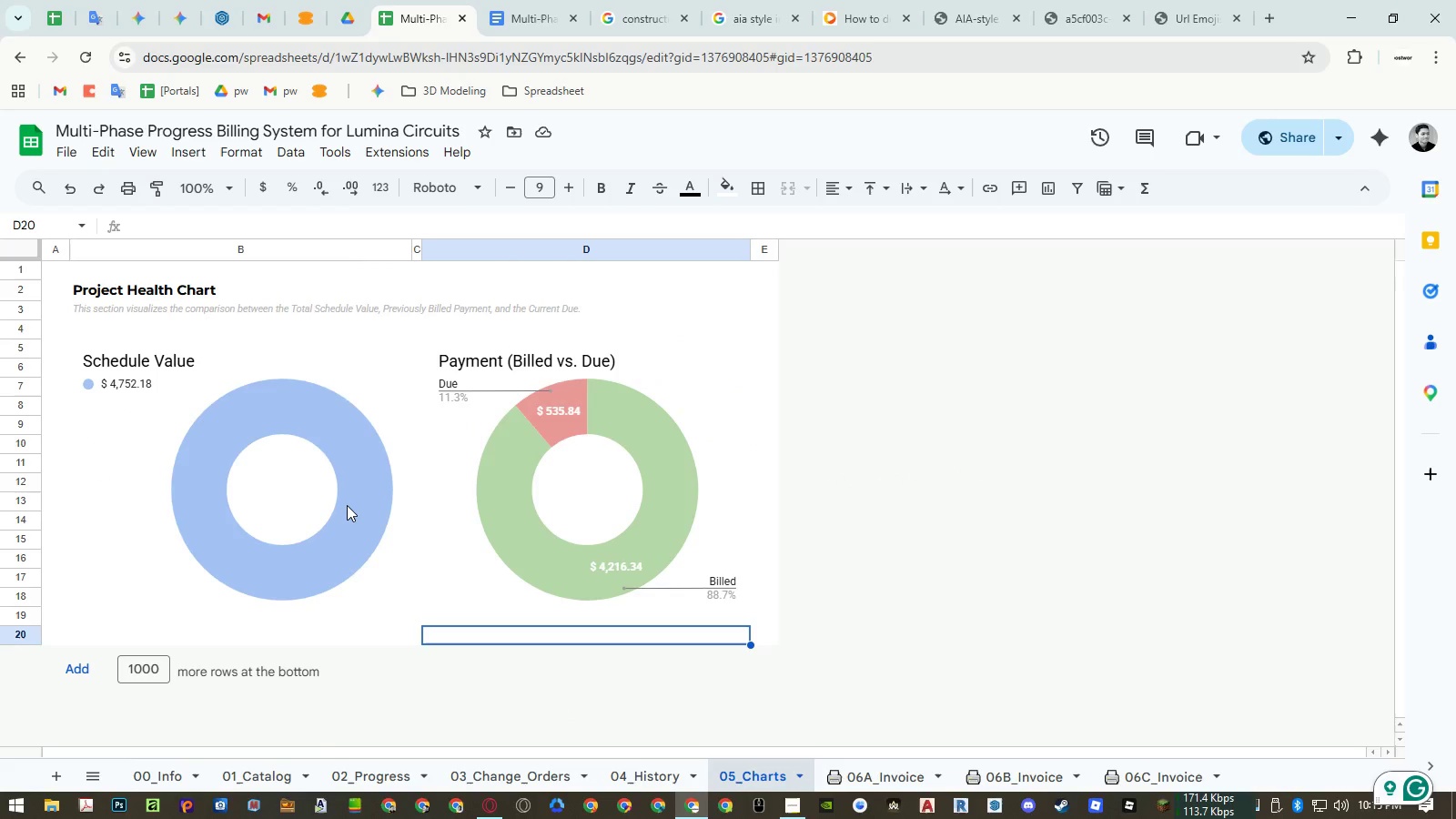 
left_click([337, 766])
 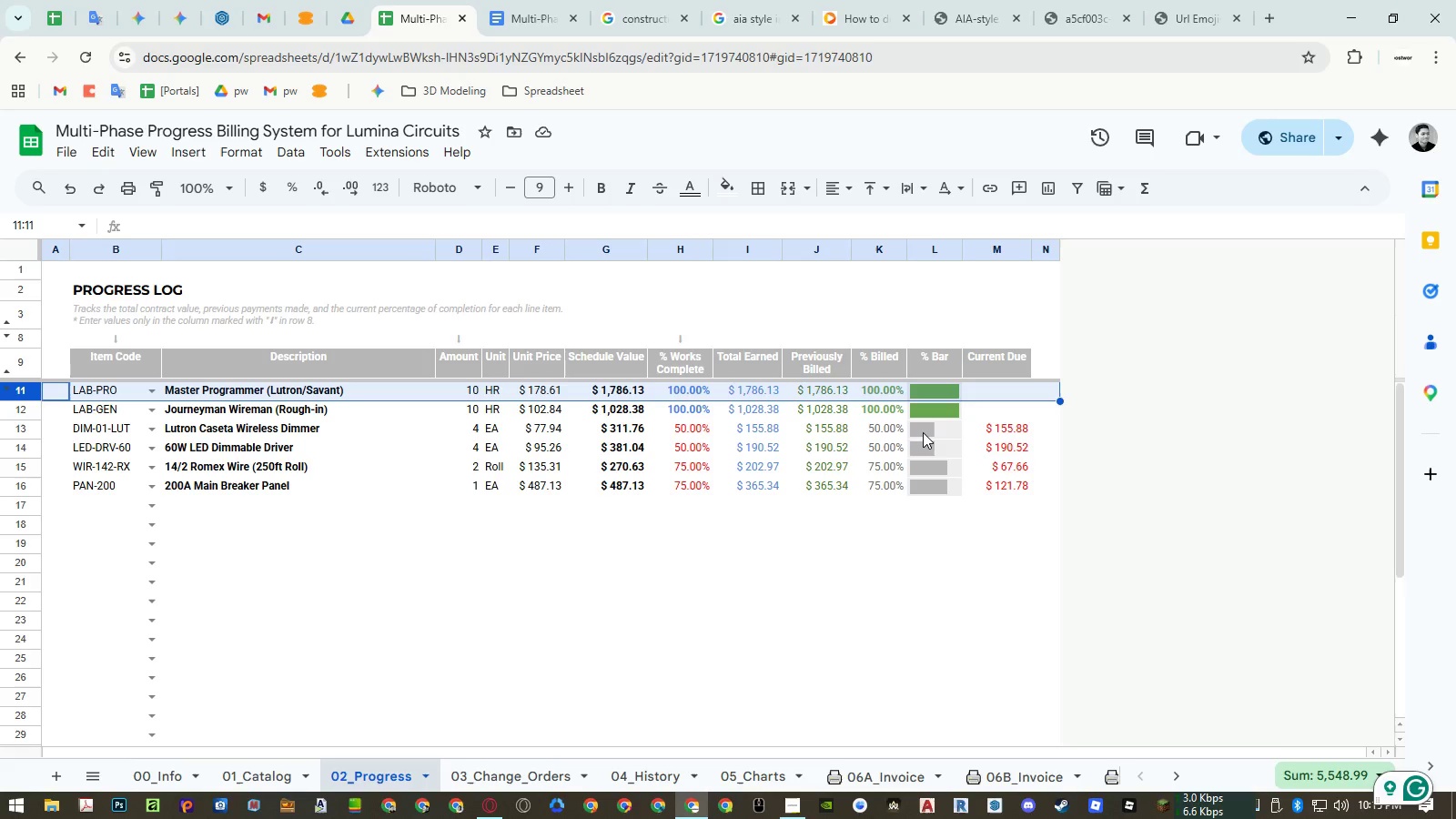 
wait(11.92)
 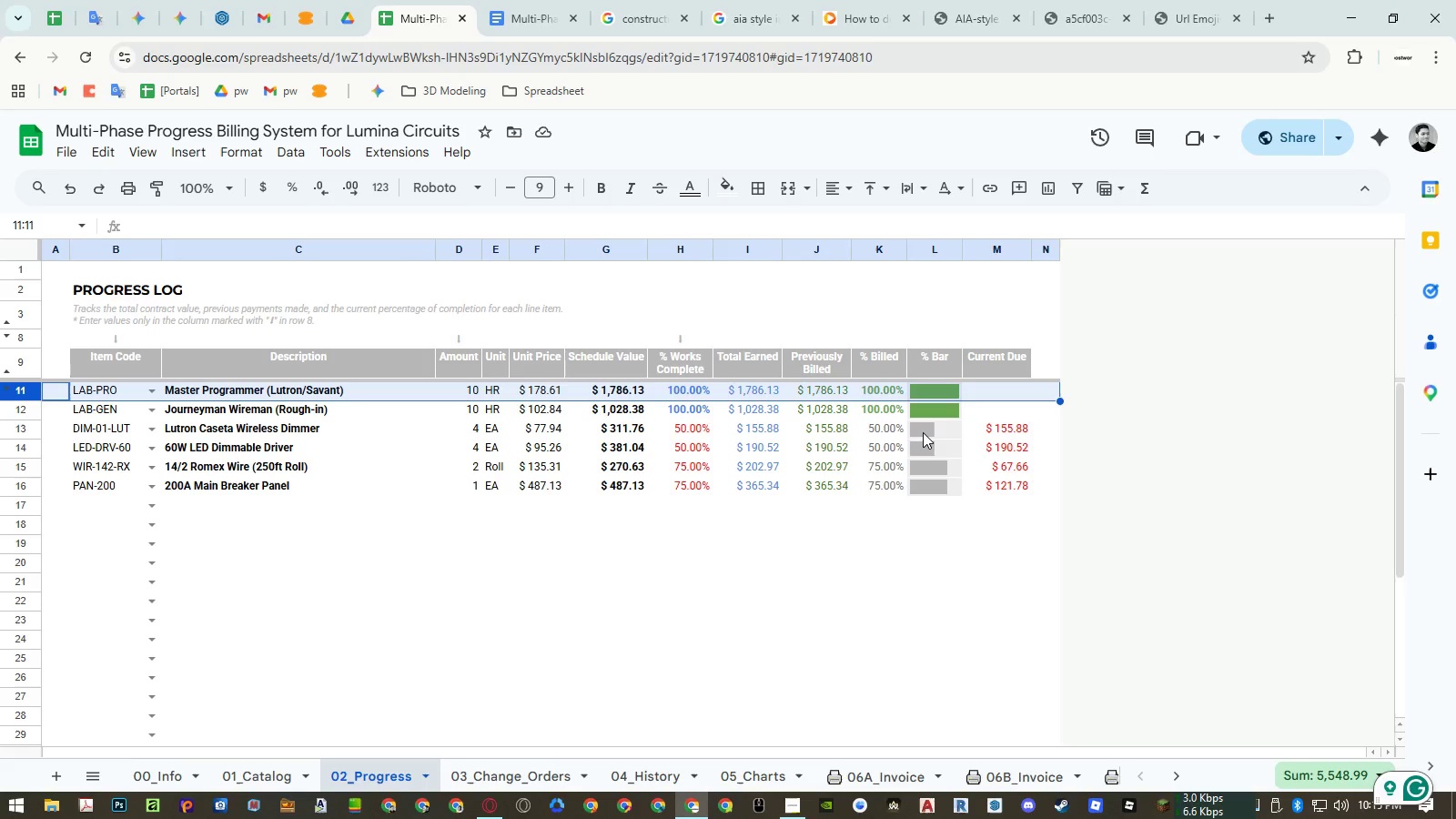 
left_click([86, 416])
 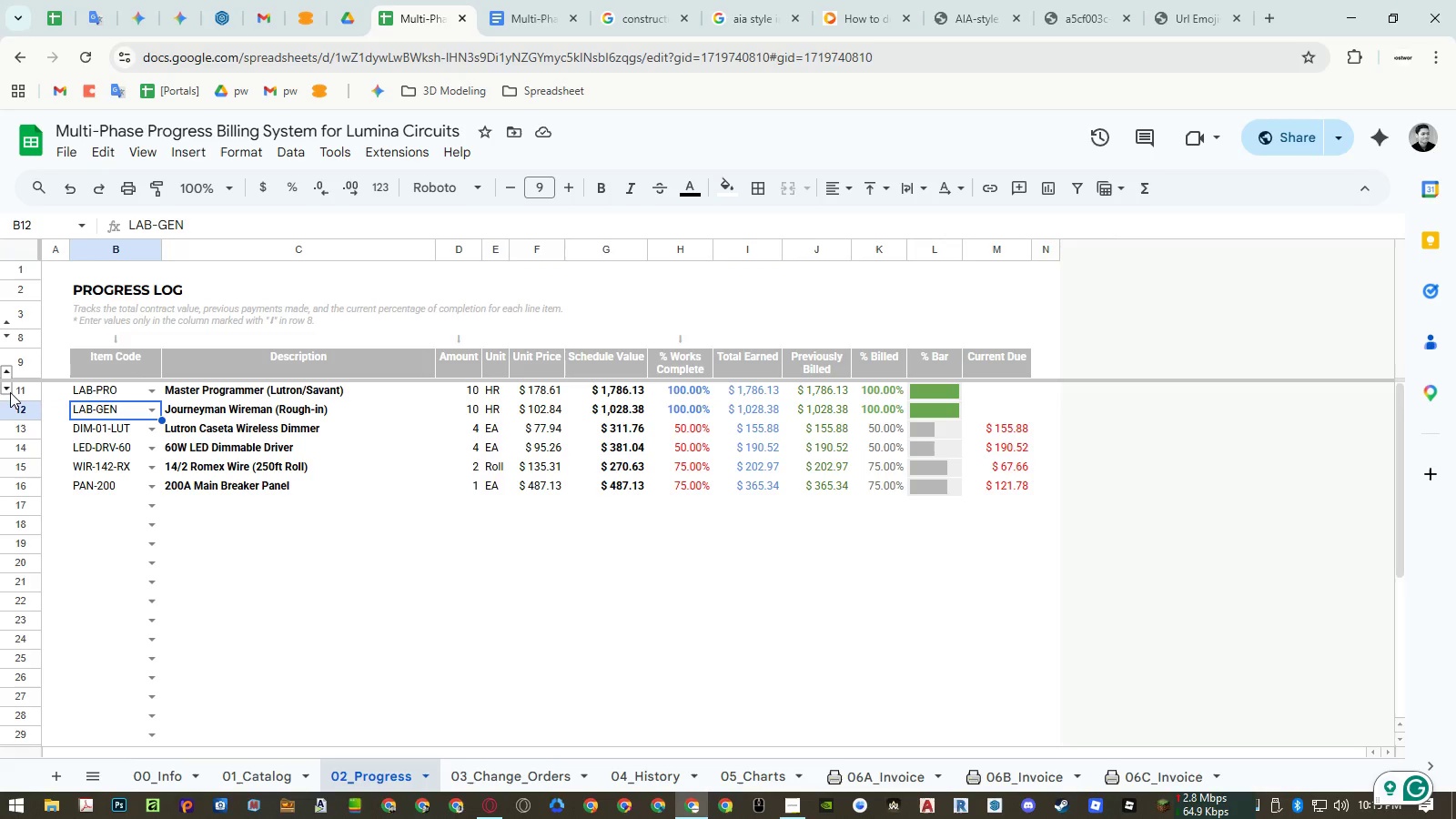 
left_click([6, 392])
 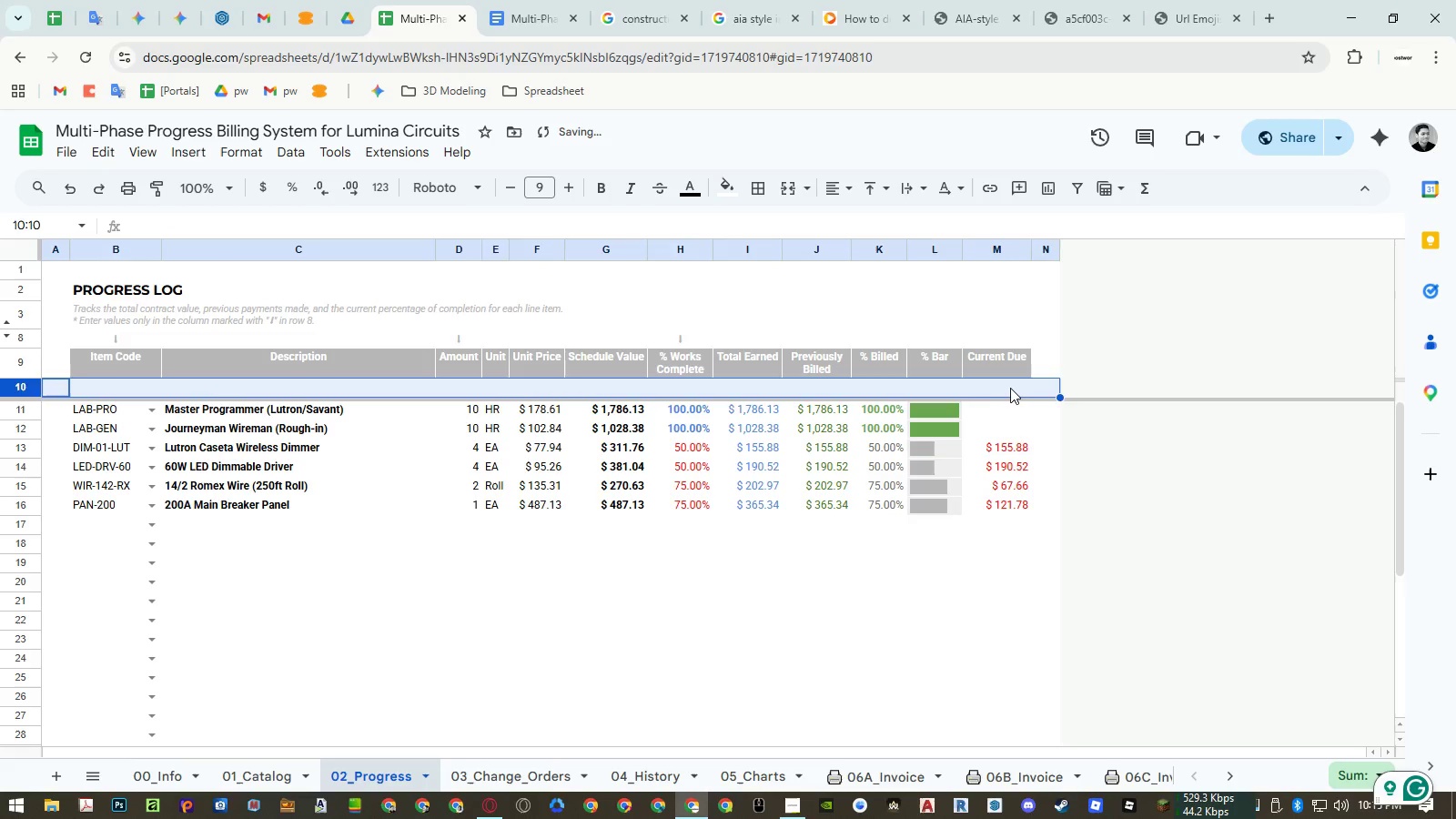 
double_click([1003, 389])
 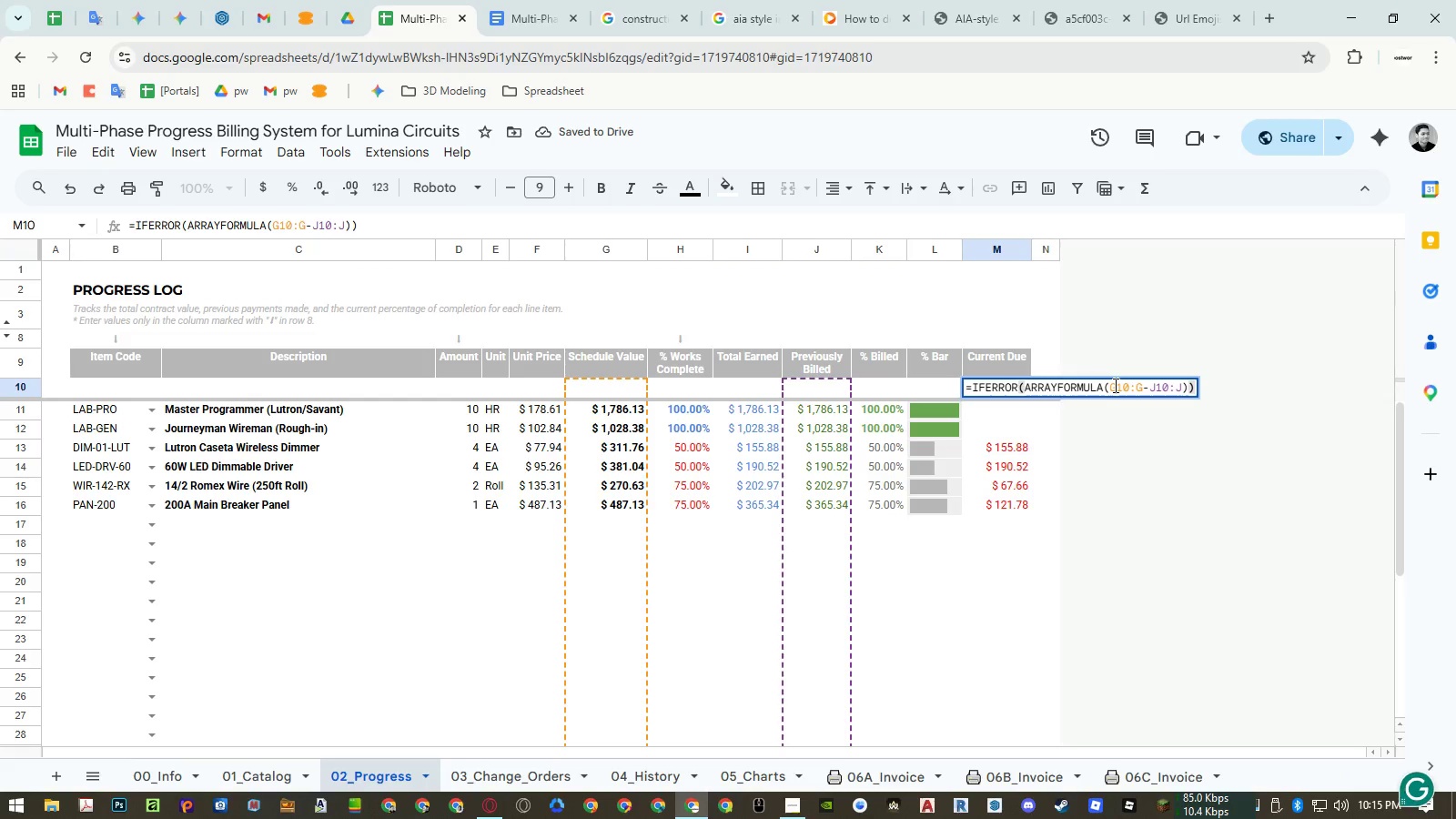 
key(Shift+I)
 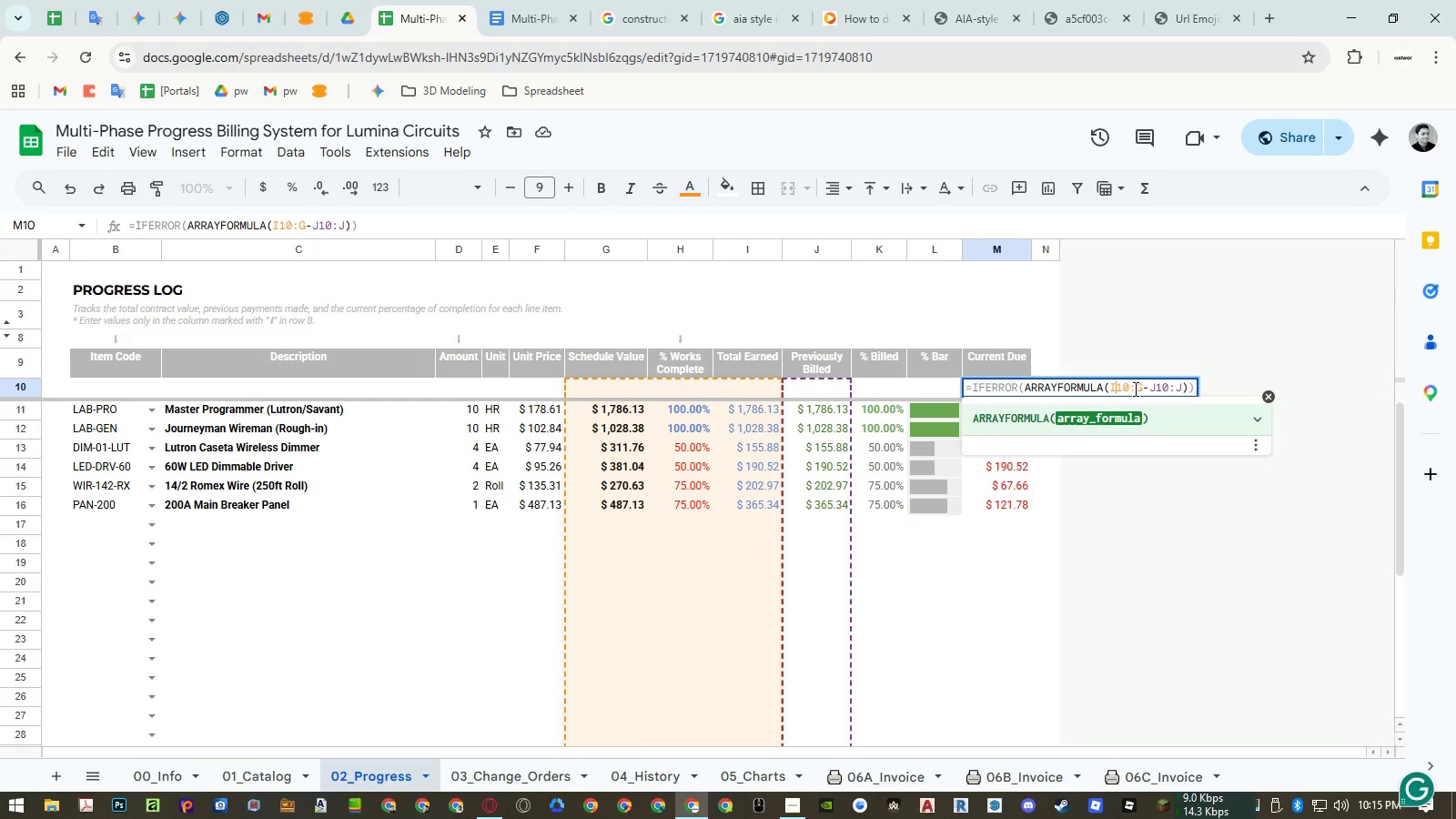 
left_click_drag(start_coordinate=[1135, 389], to_coordinate=[1139, 389])
 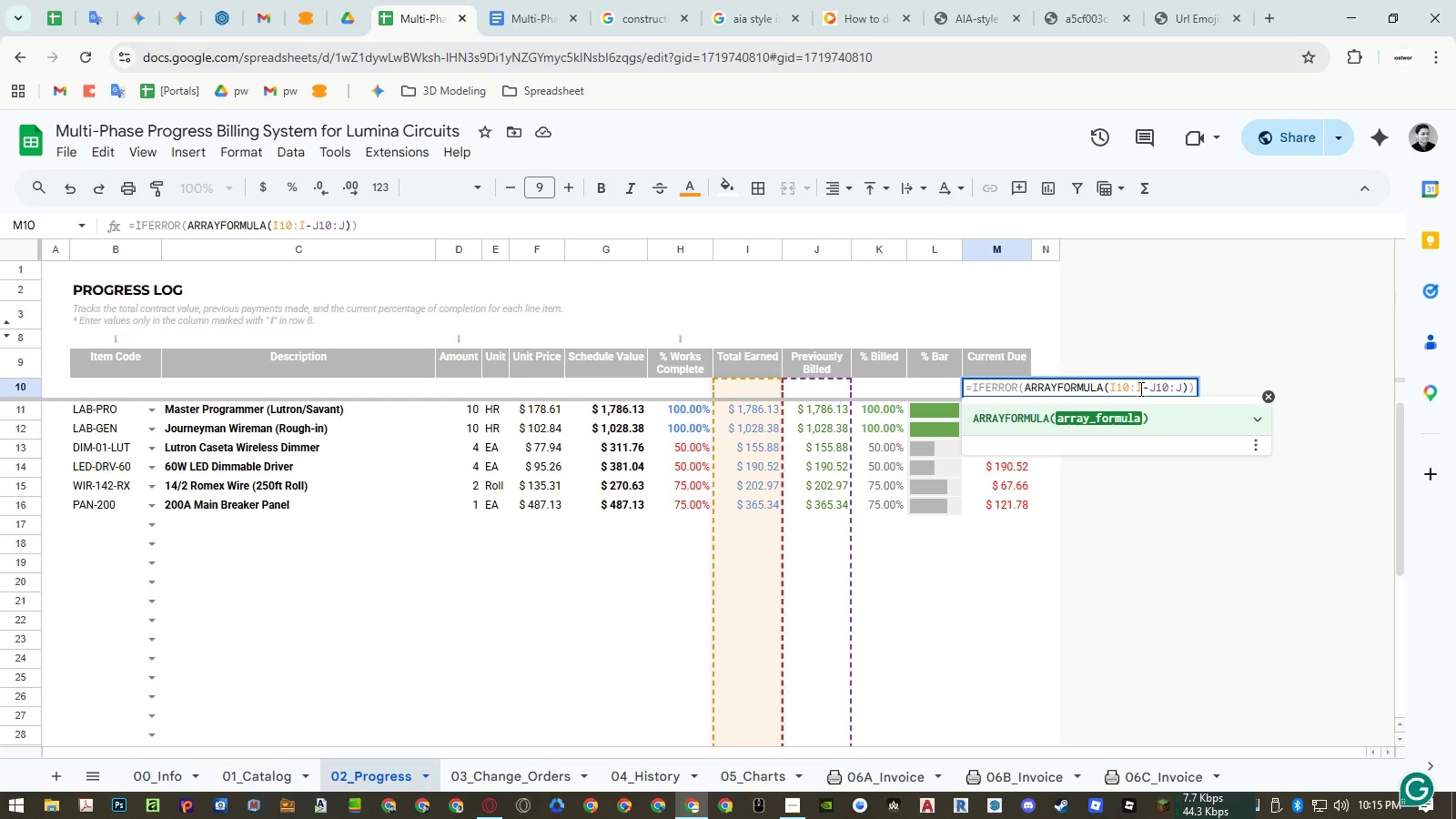 
key(Shift+ShiftRight)
 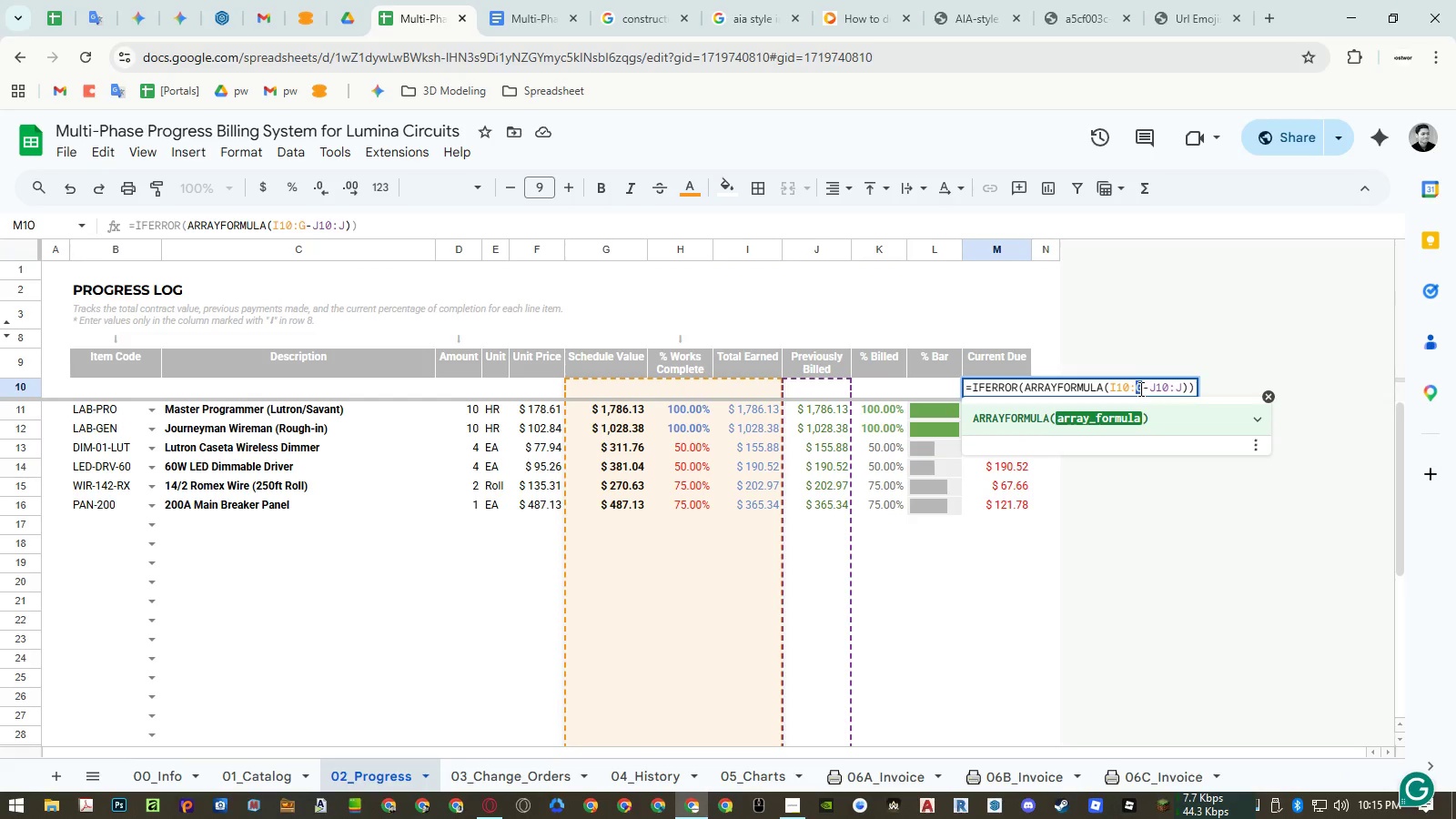 
key(Shift+I)
 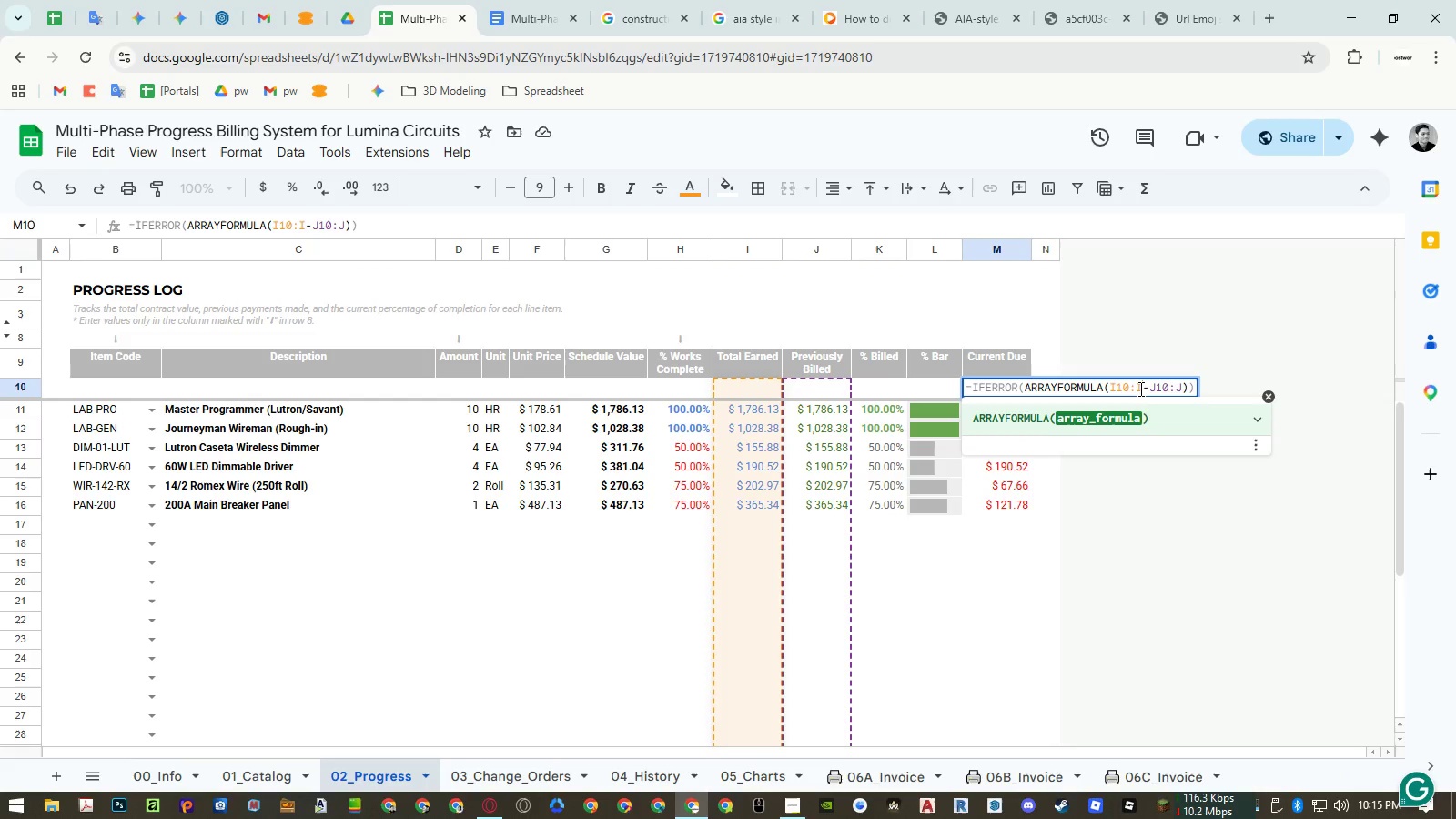 
left_click([762, 778])
 